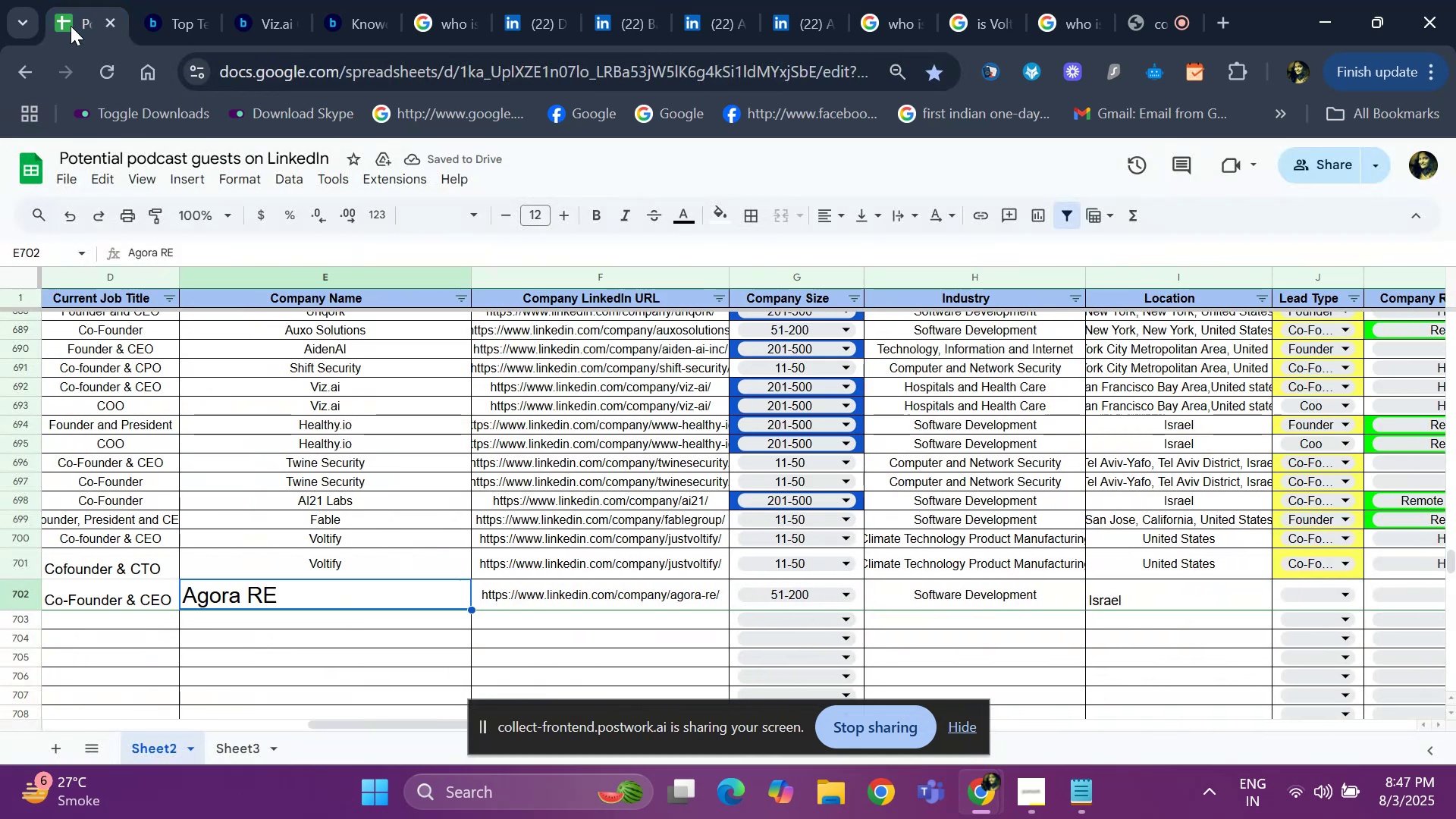 
key(ArrowRight)
 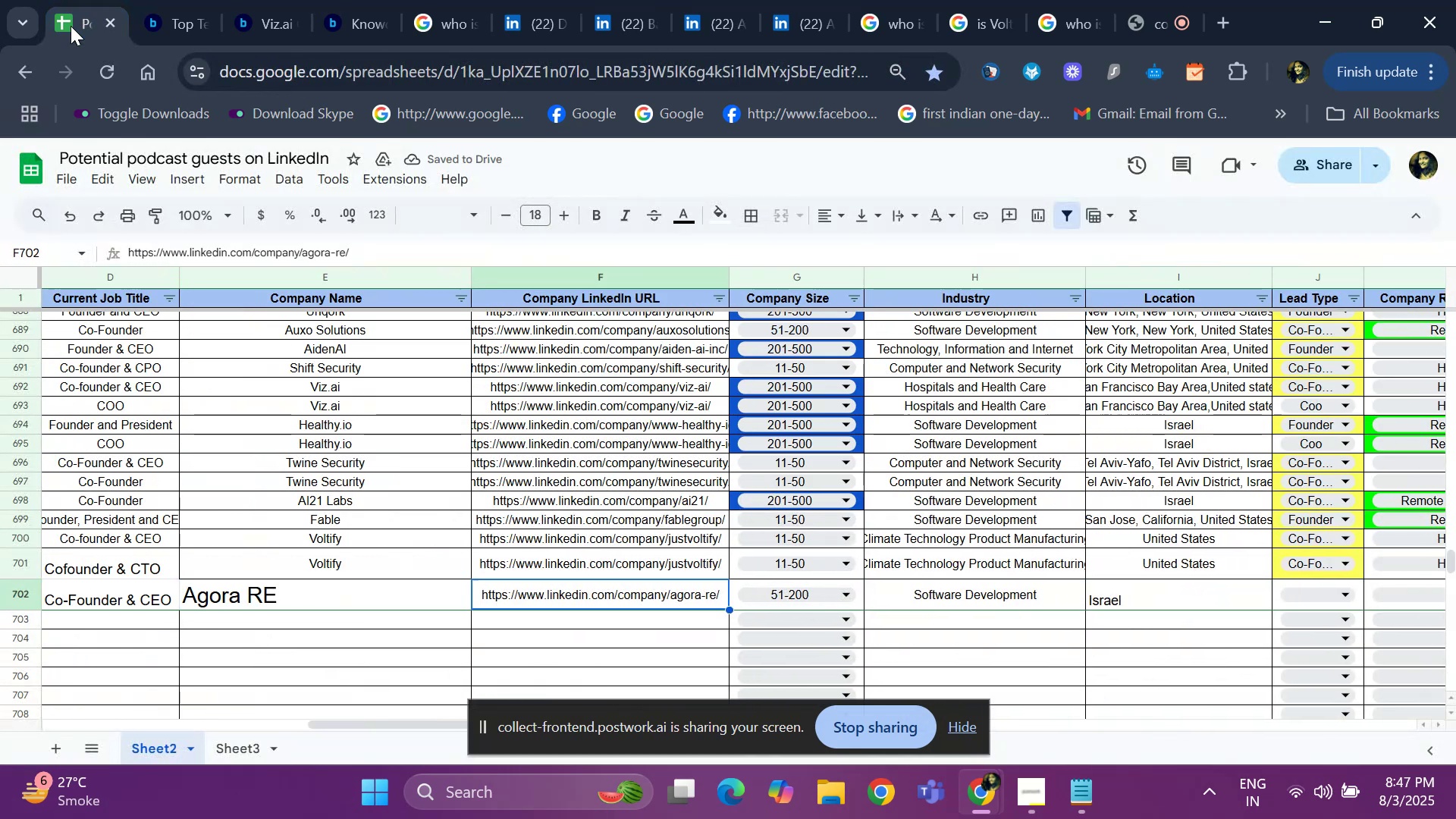 
key(ArrowRight)
 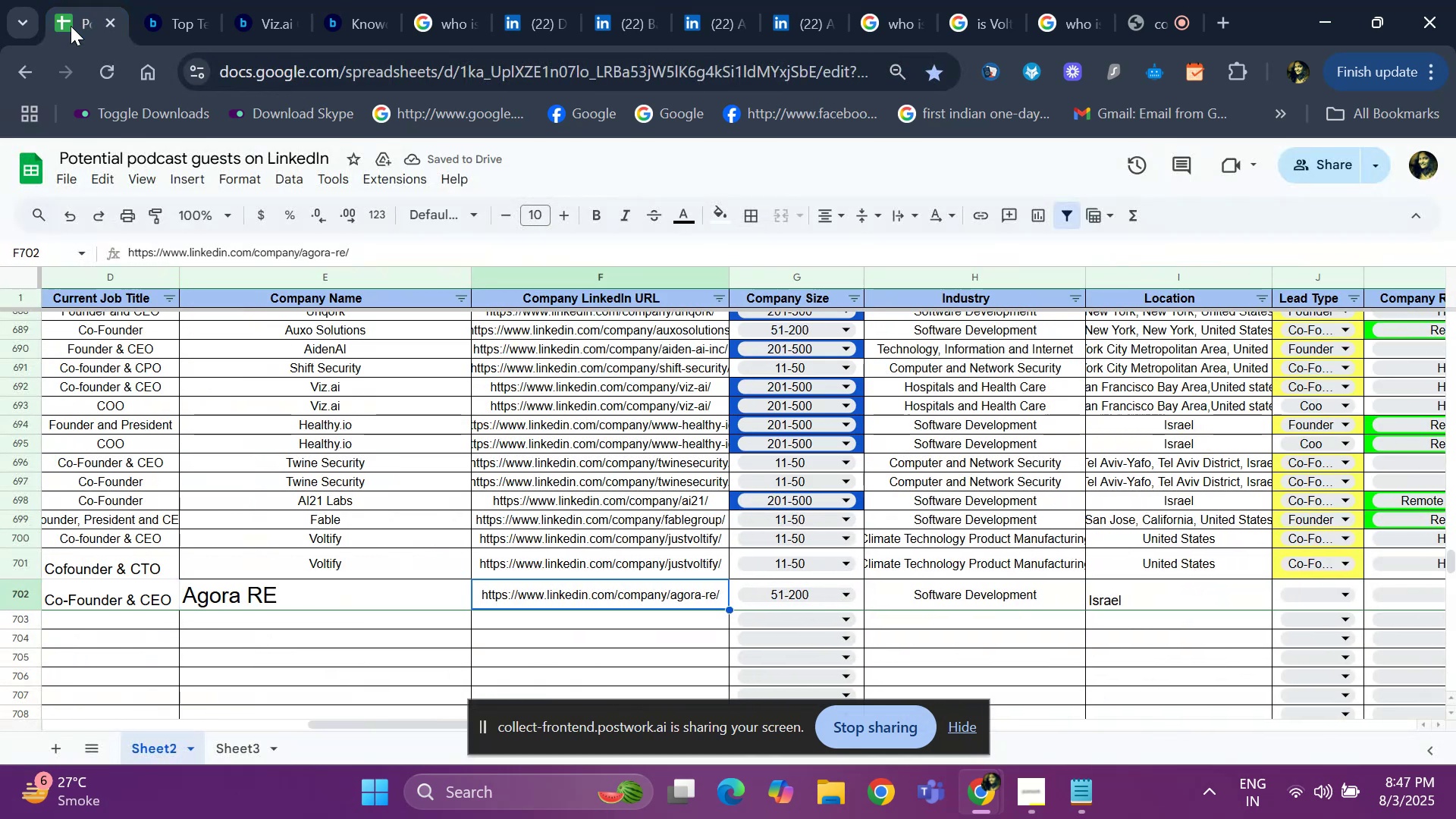 
key(ArrowRight)
 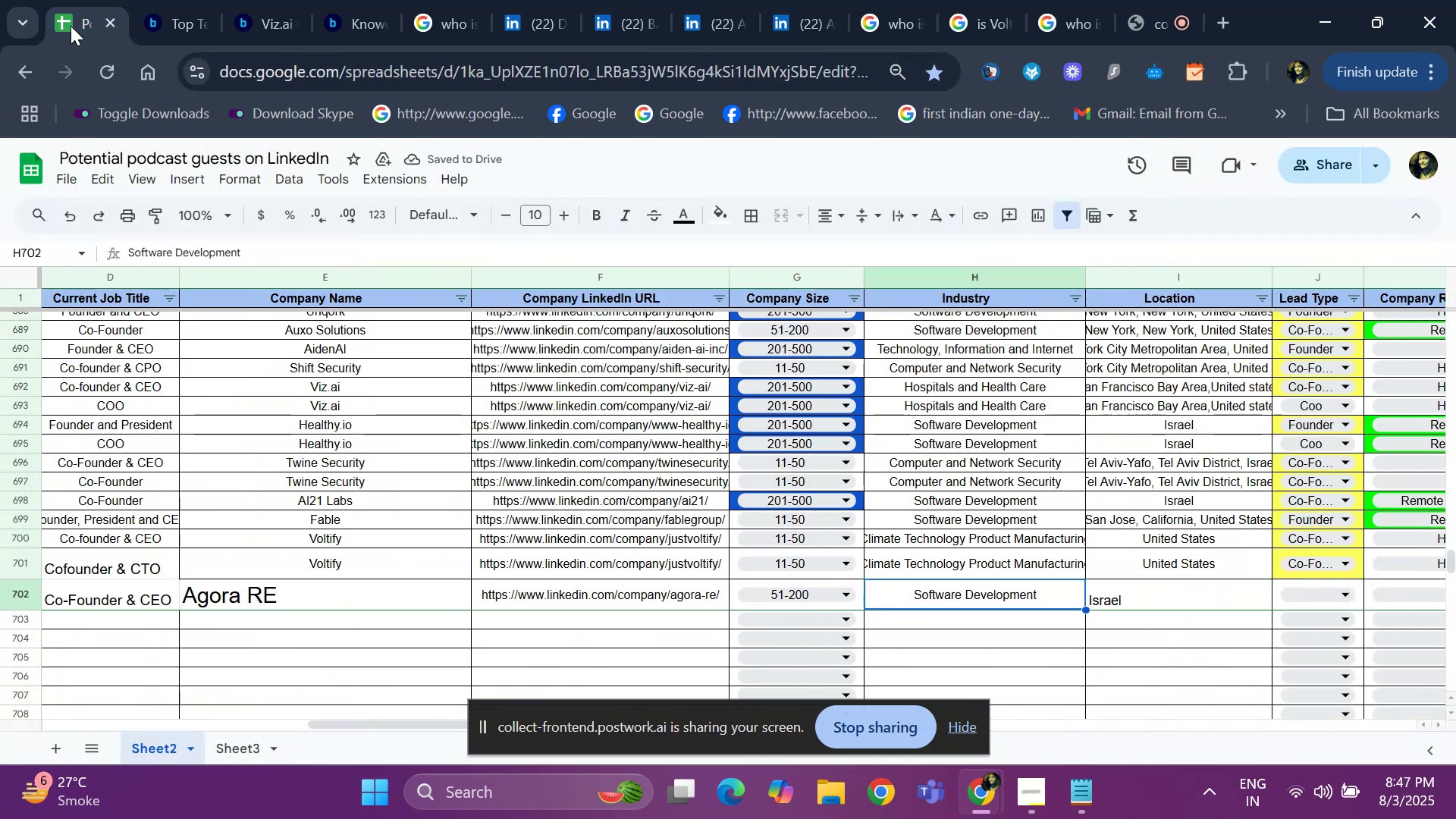 
key(ArrowRight)
 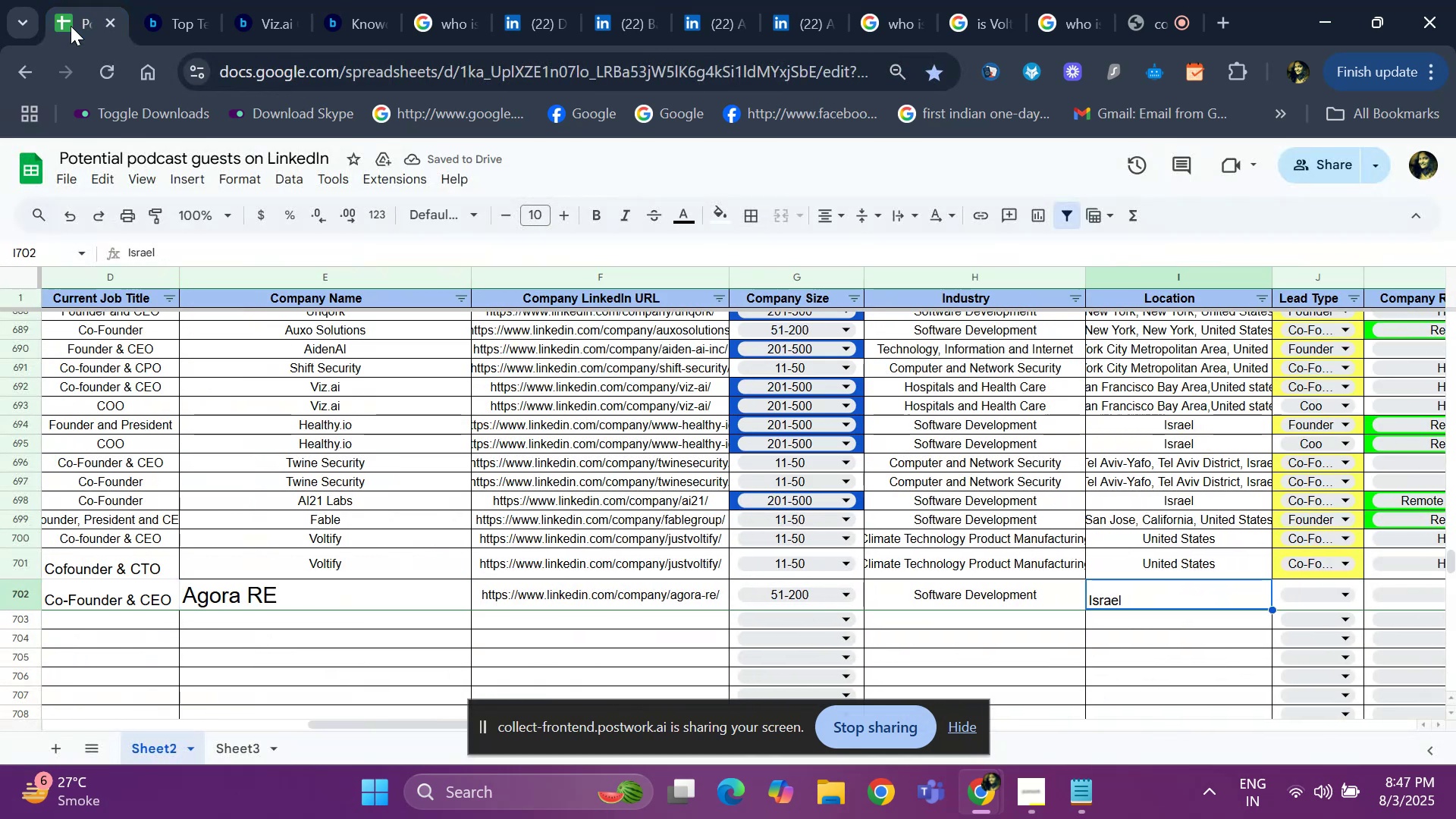 
key(ArrowRight)
 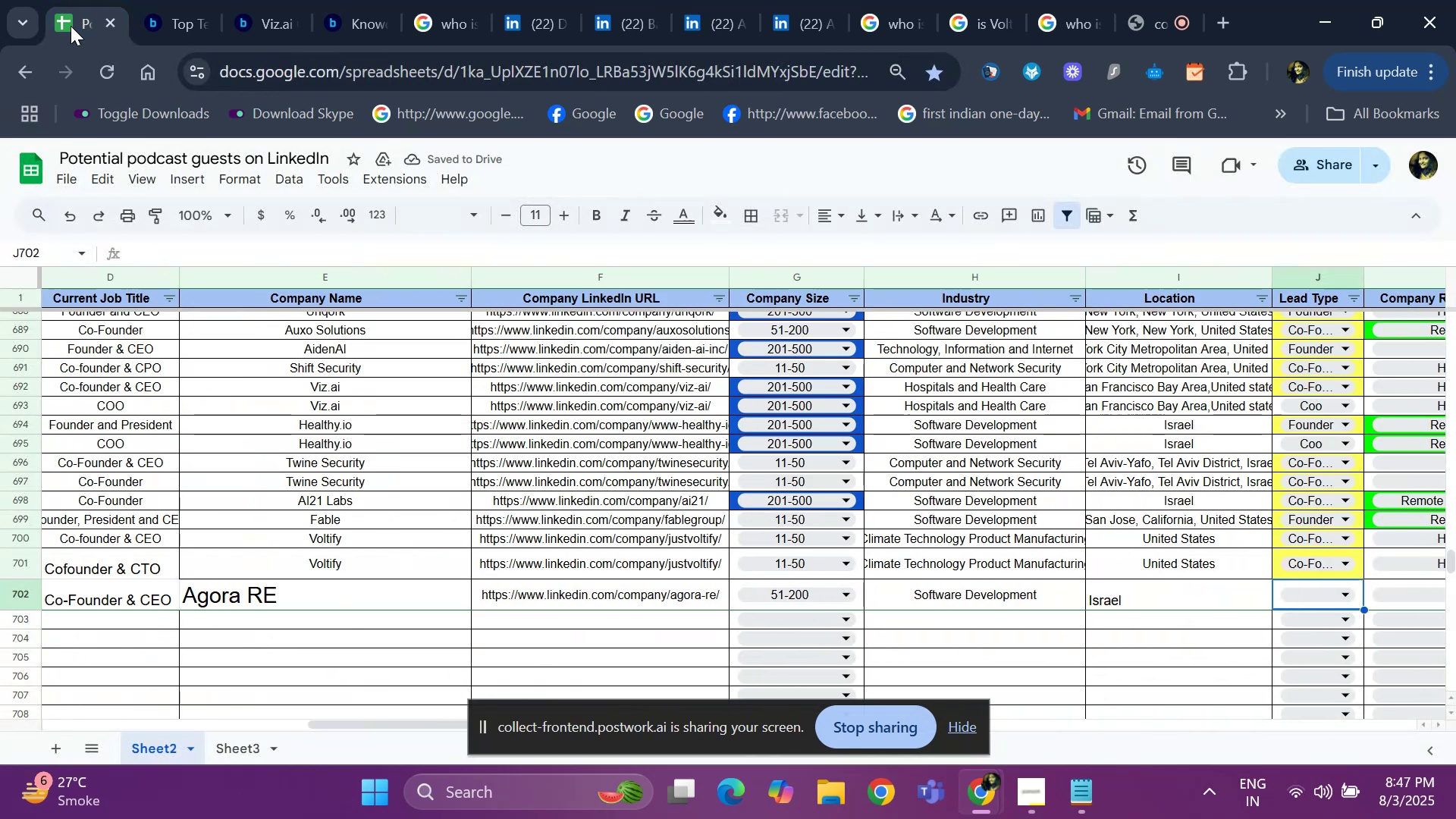 
key(ArrowRight)
 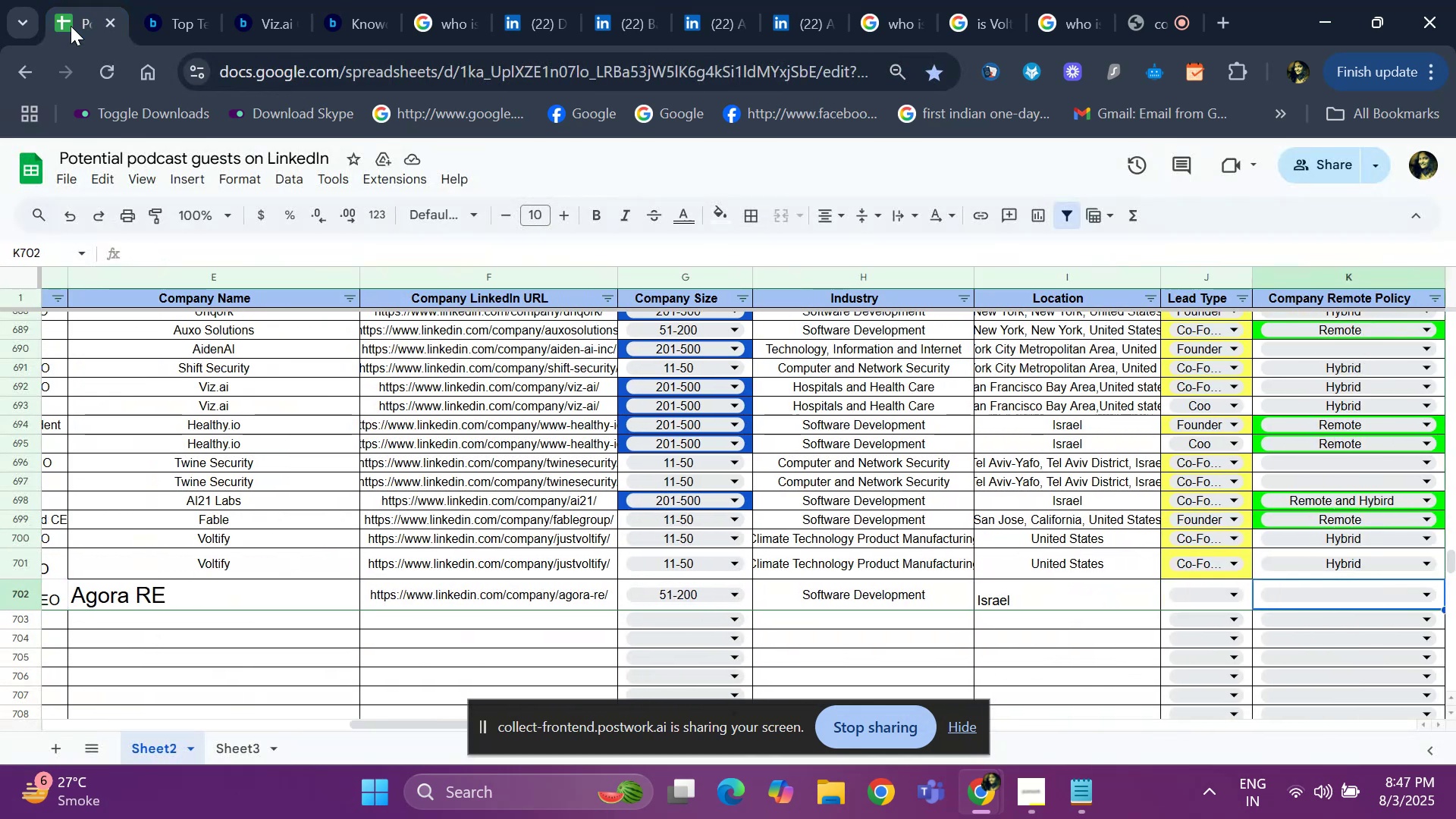 
key(ArrowLeft)
 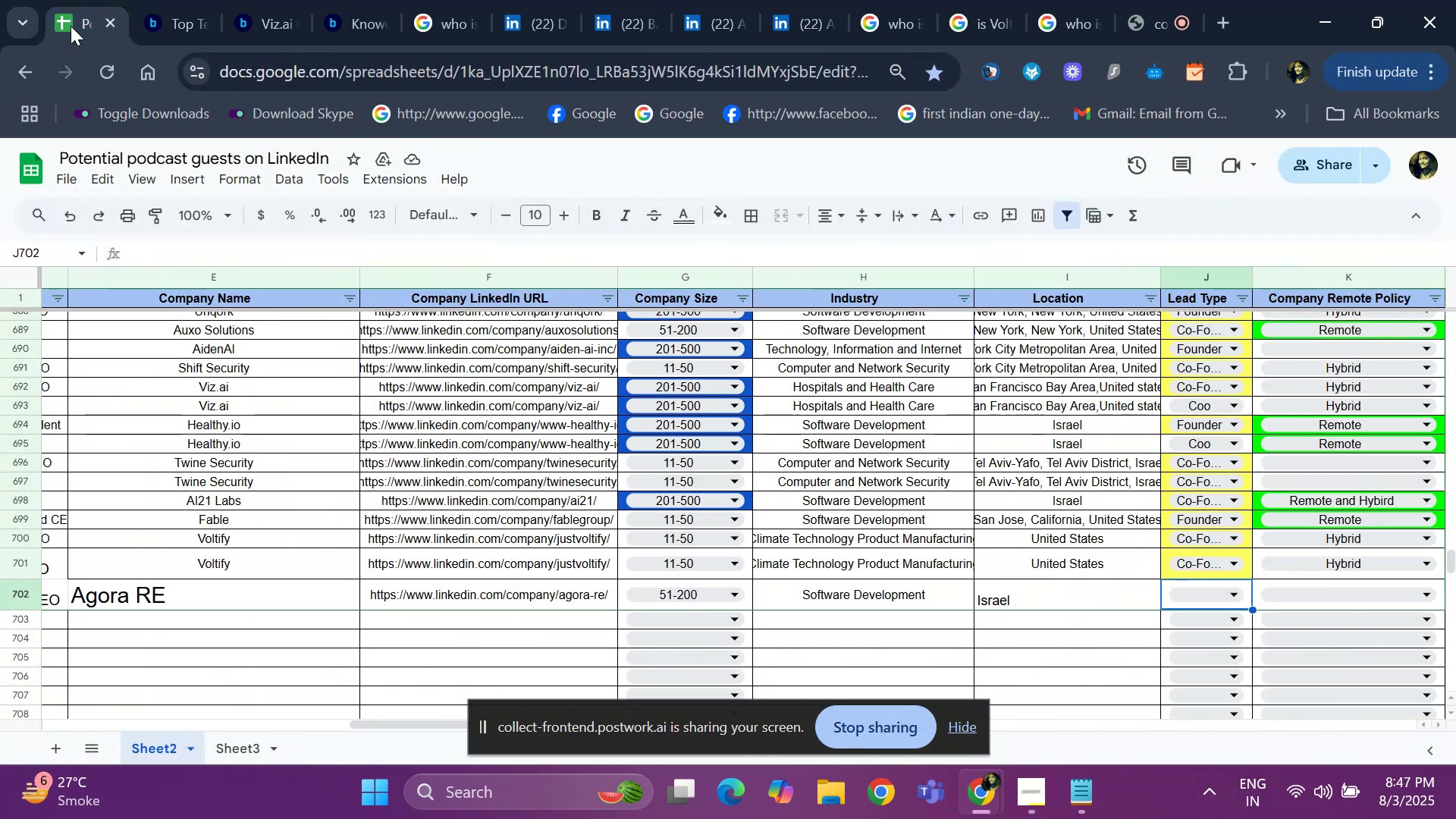 
key(Enter)
 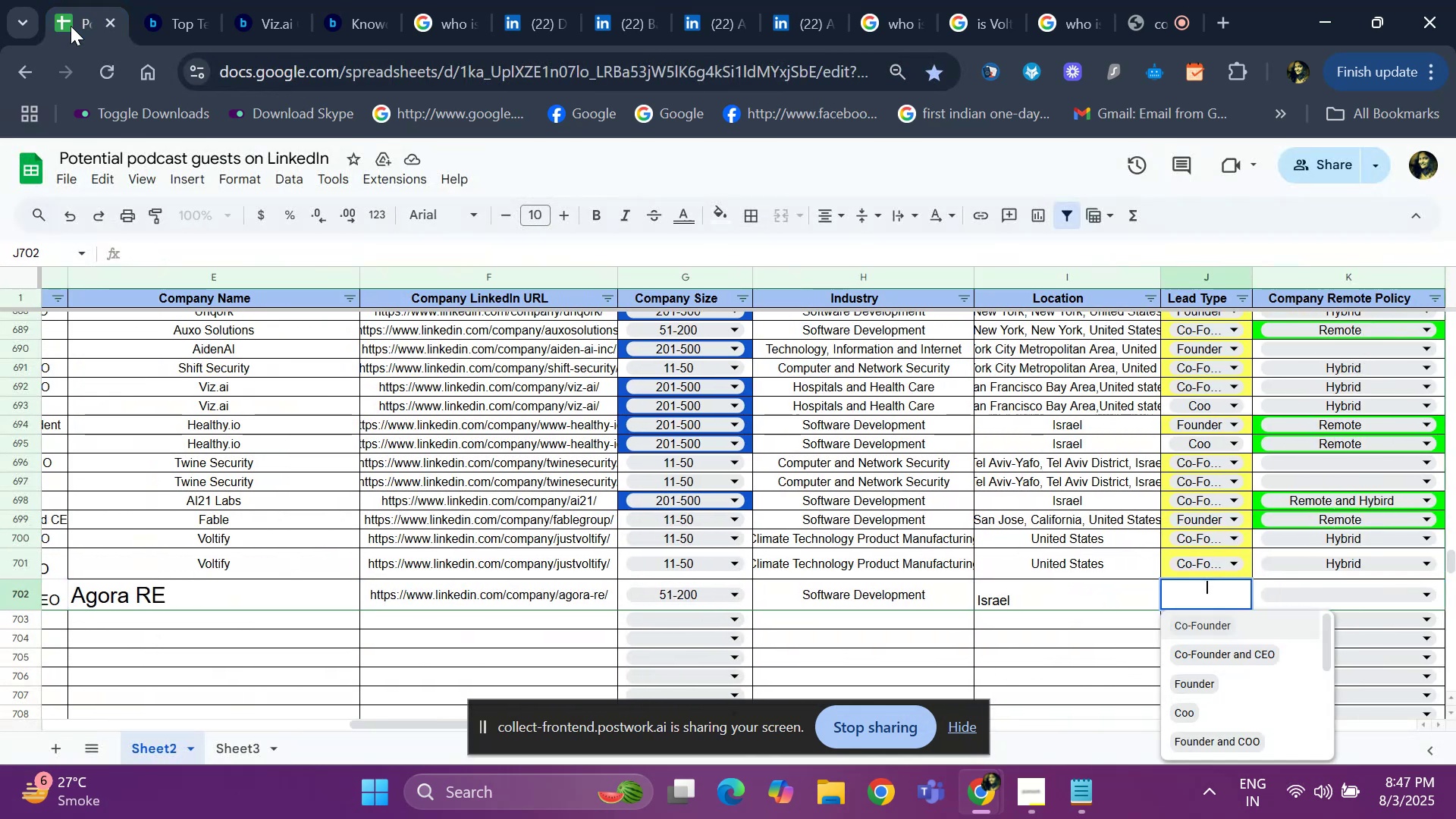 
key(ArrowDown)
 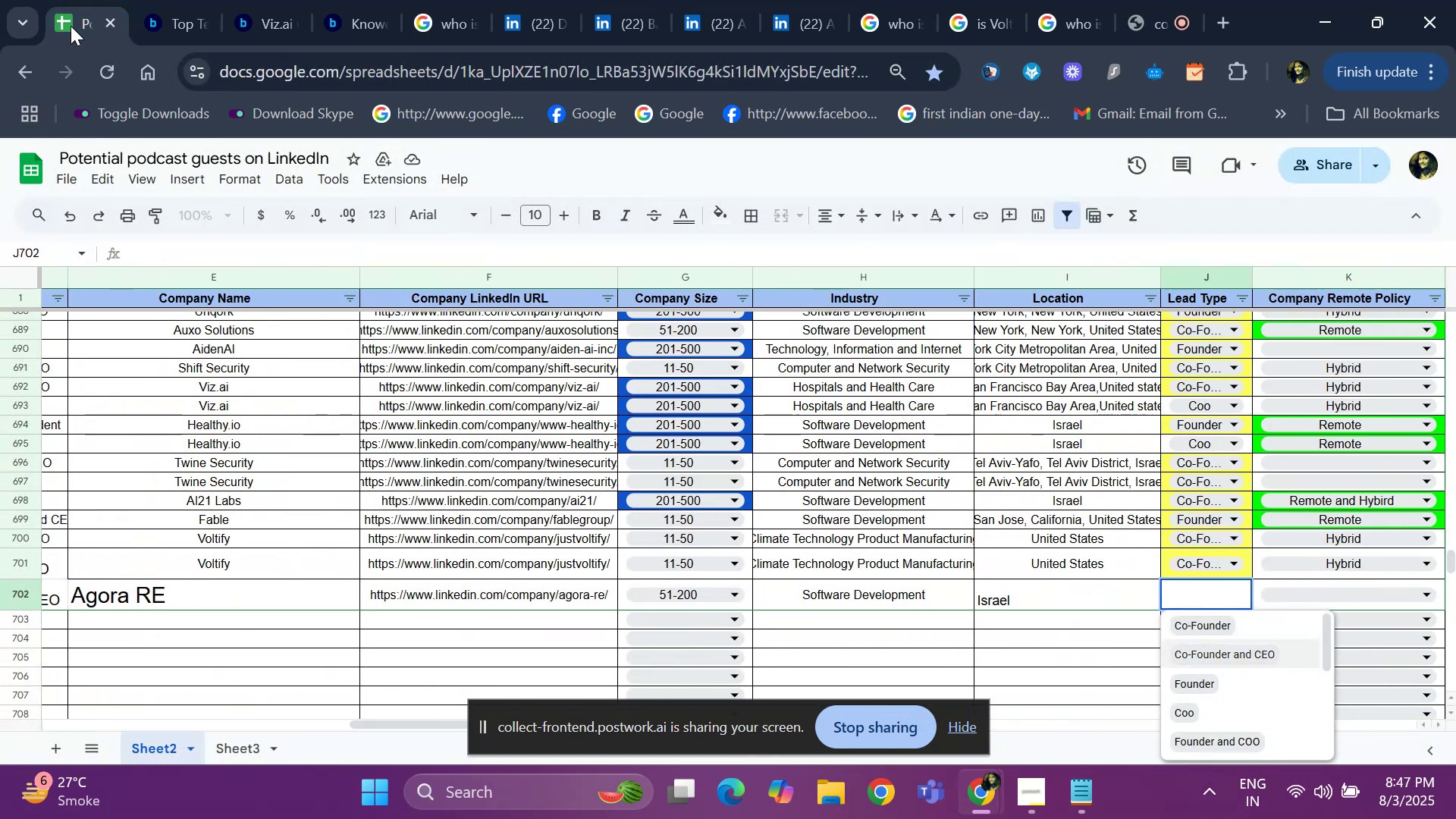 
key(Shift+ShiftRight)
 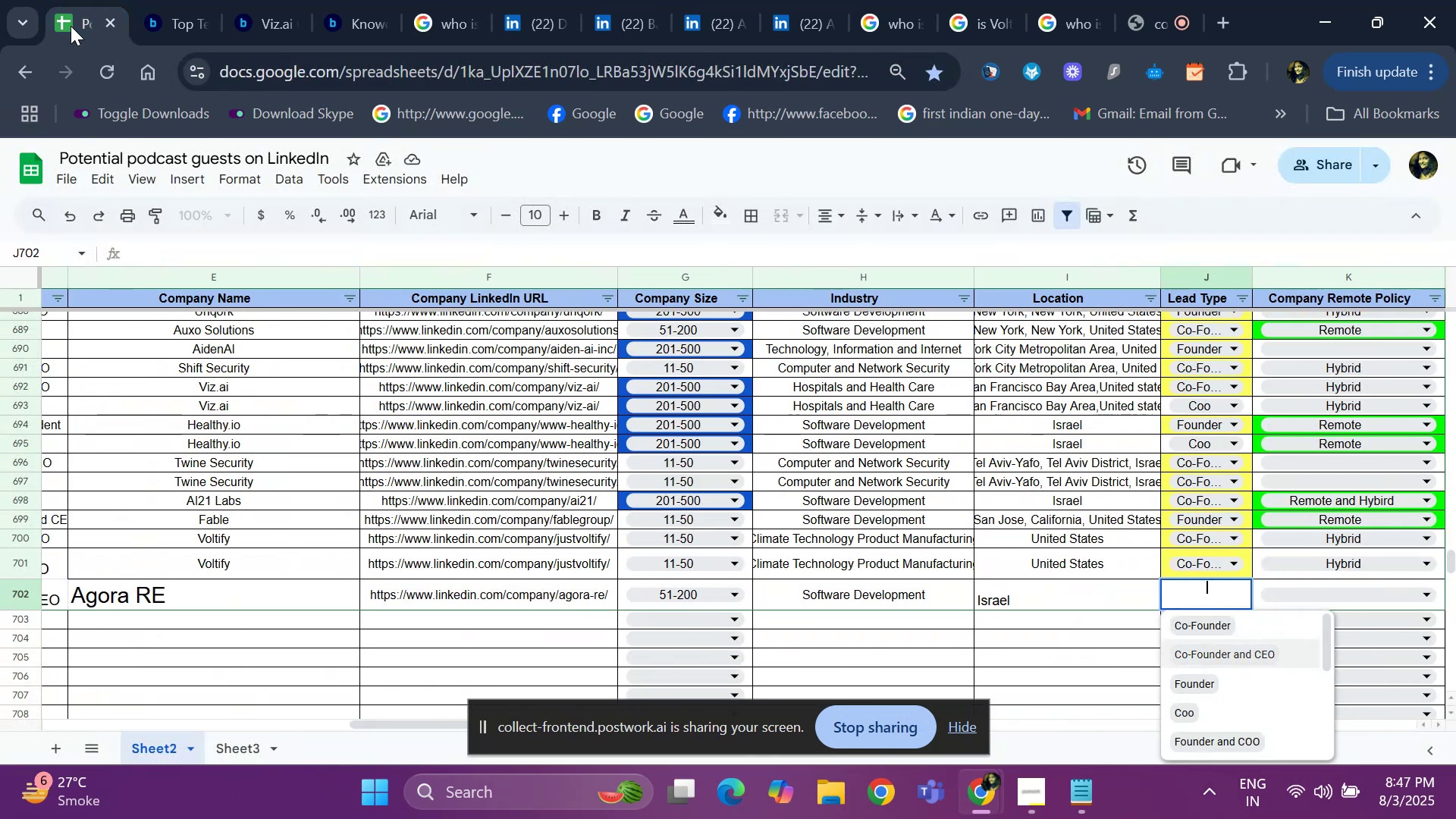 
key(ArrowUp)
 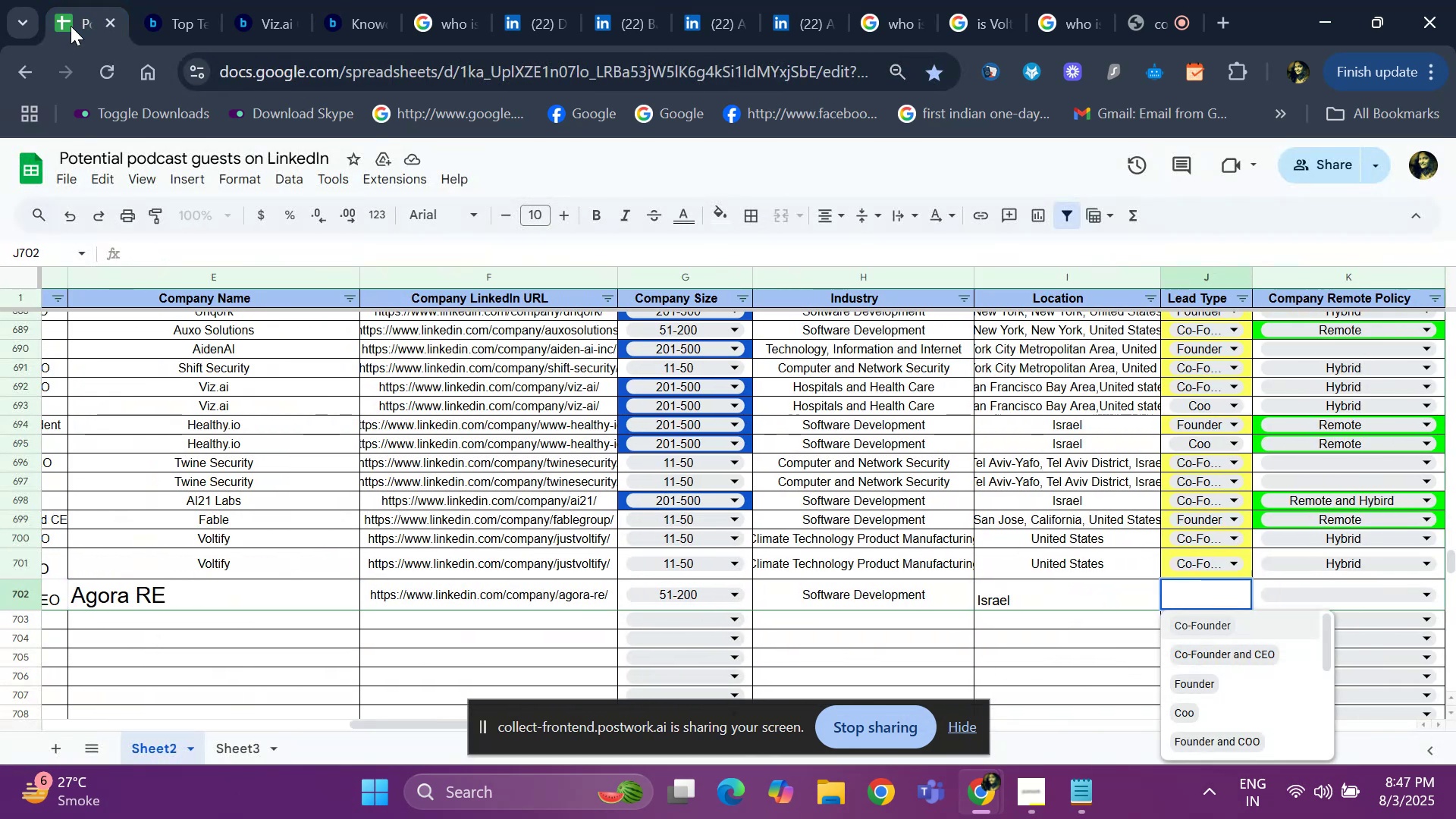 
key(Enter)
 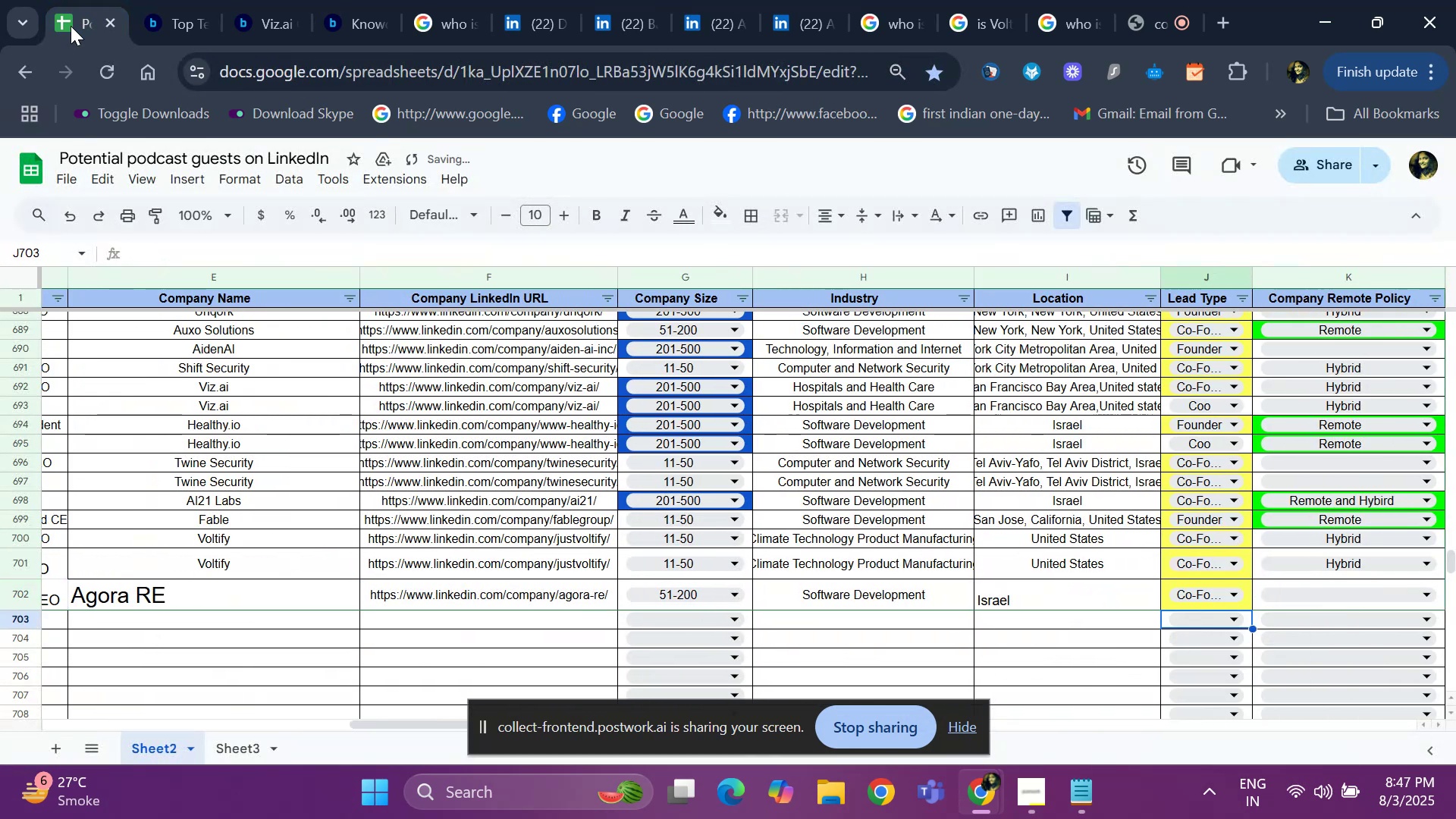 
key(ArrowUp)
 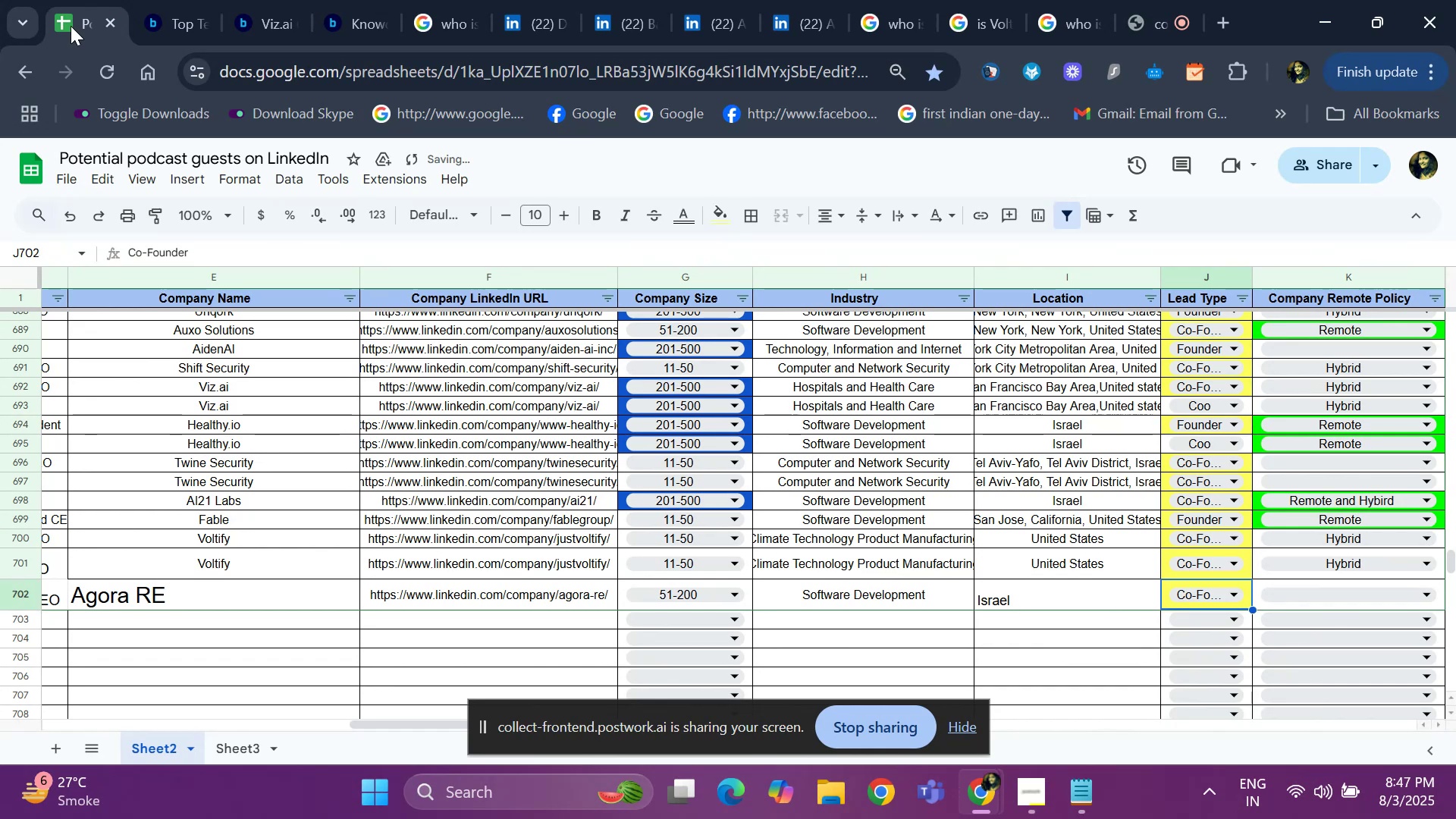 
hold_key(key=ArrowLeft, duration=0.74)
 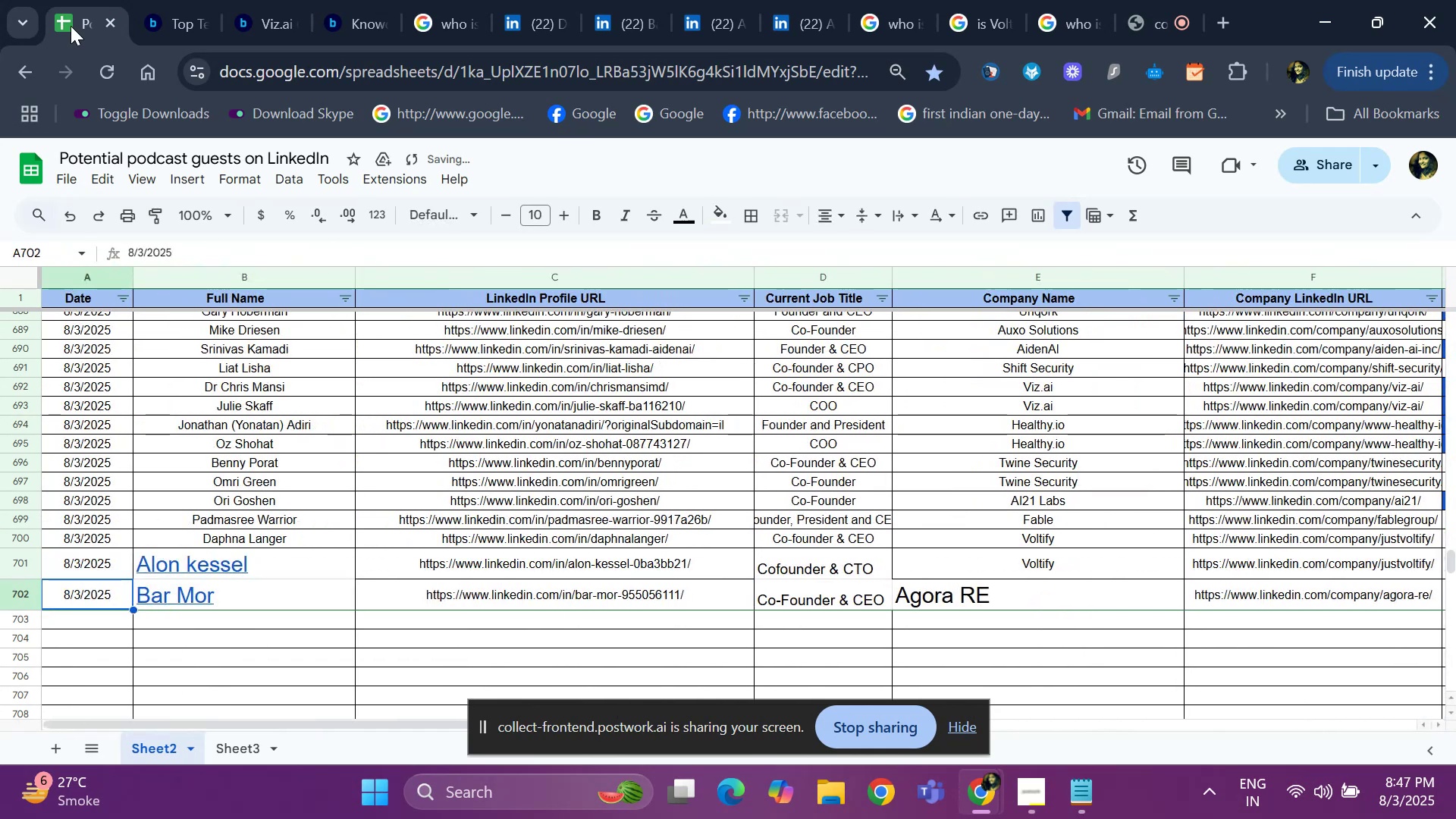 
key(ArrowRight)
 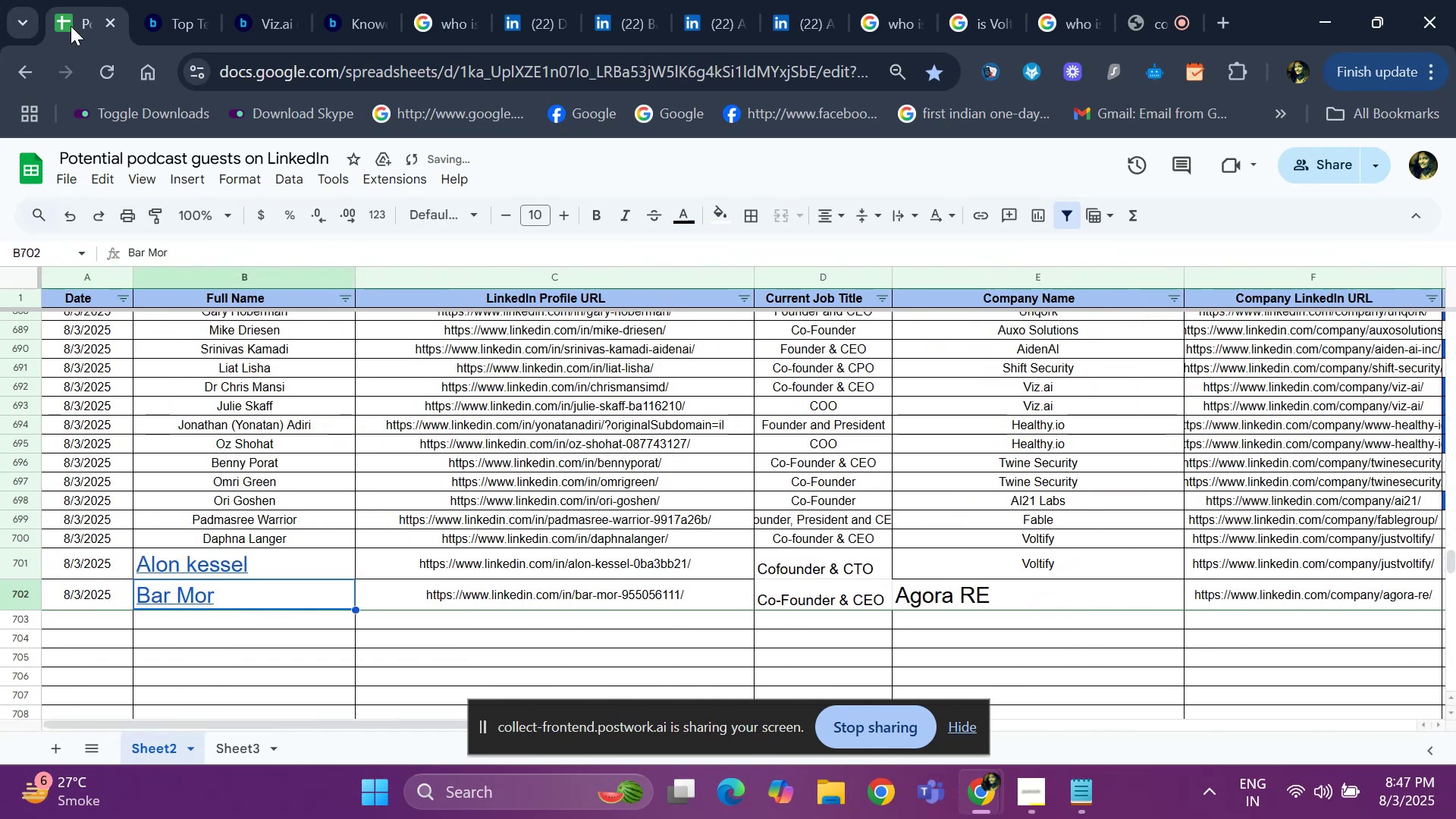 
key(ArrowRight)
 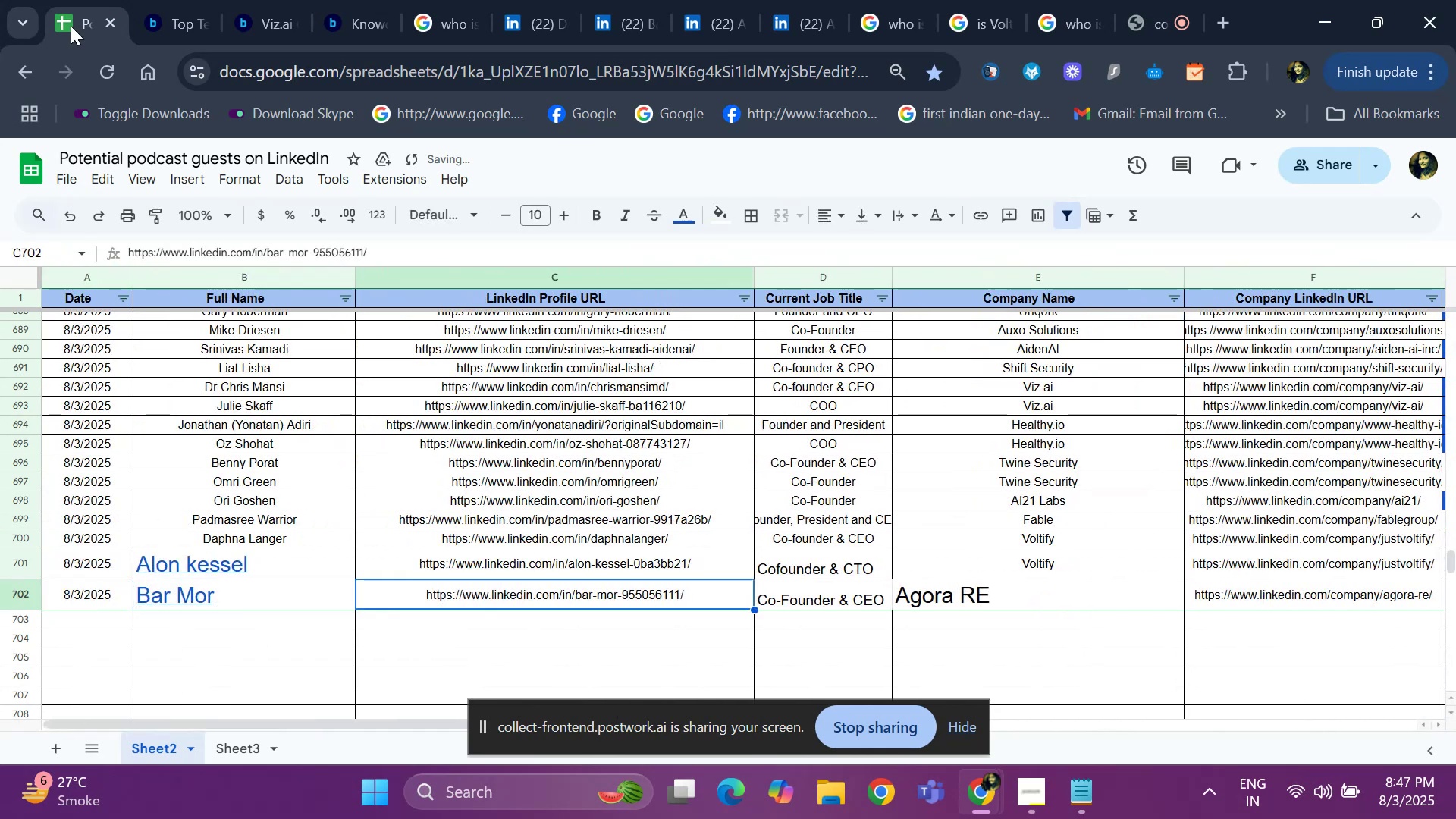 
key(ArrowRight)
 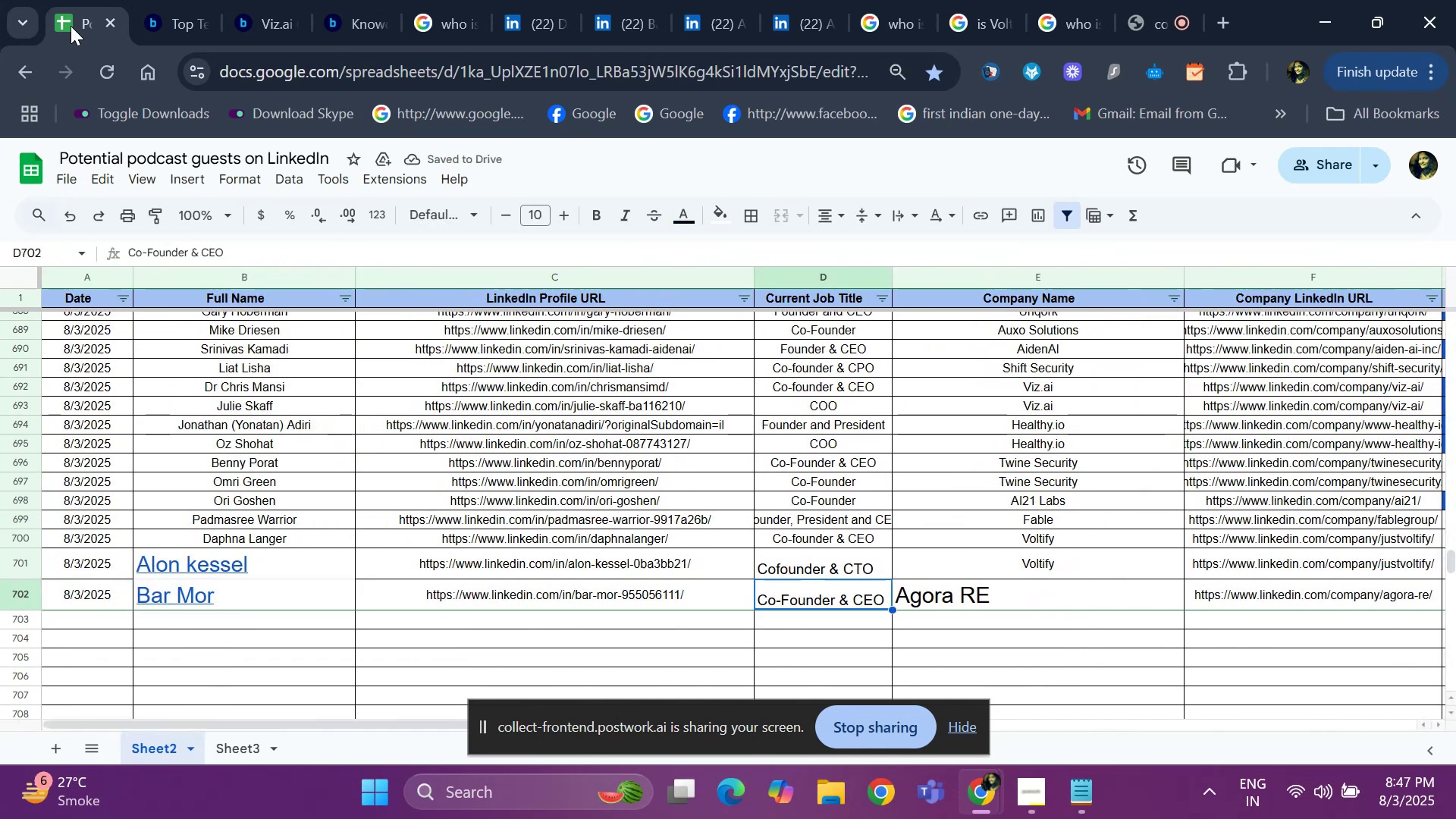 
key(ArrowRight)
 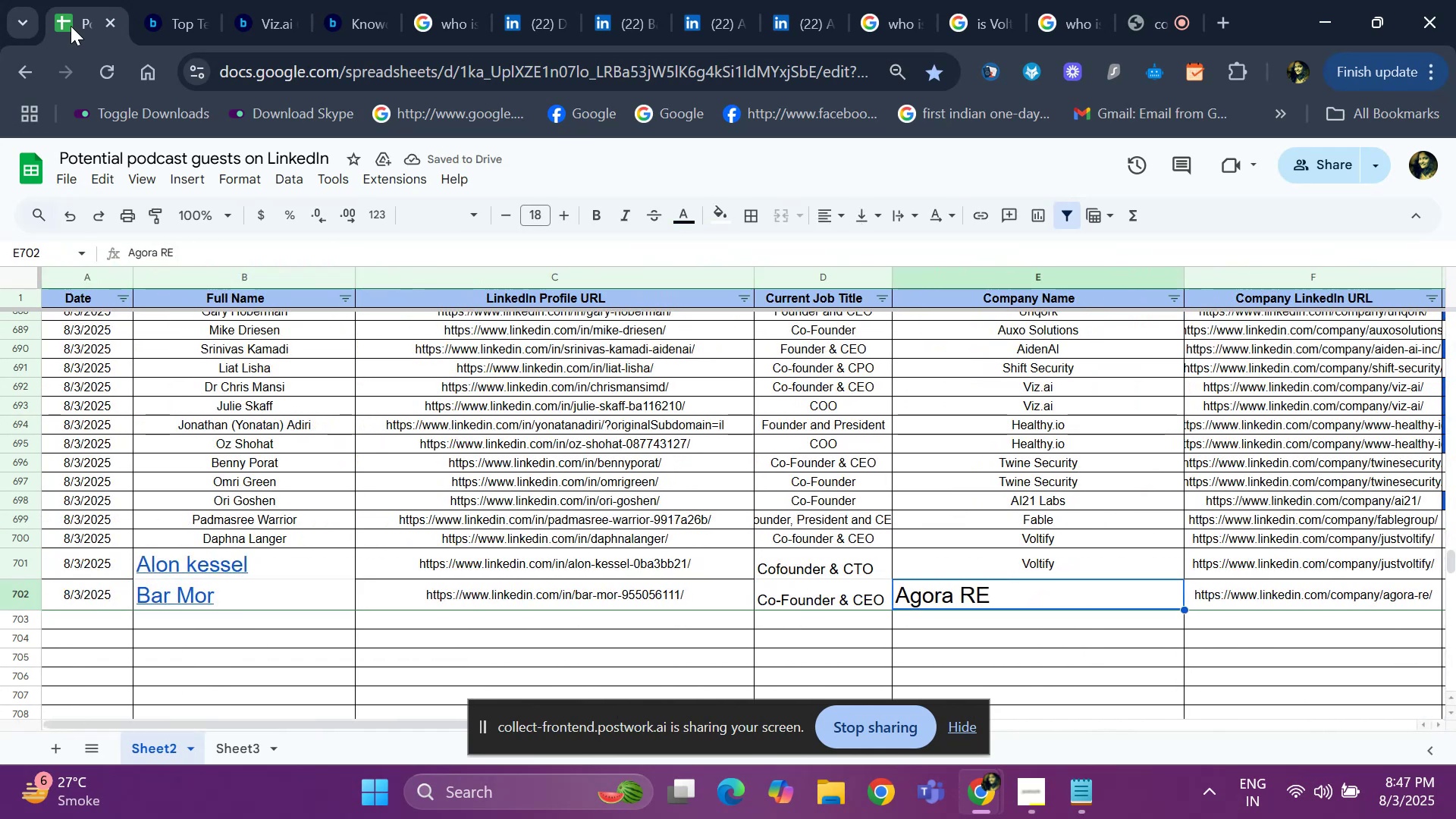 
key(Control+C)
 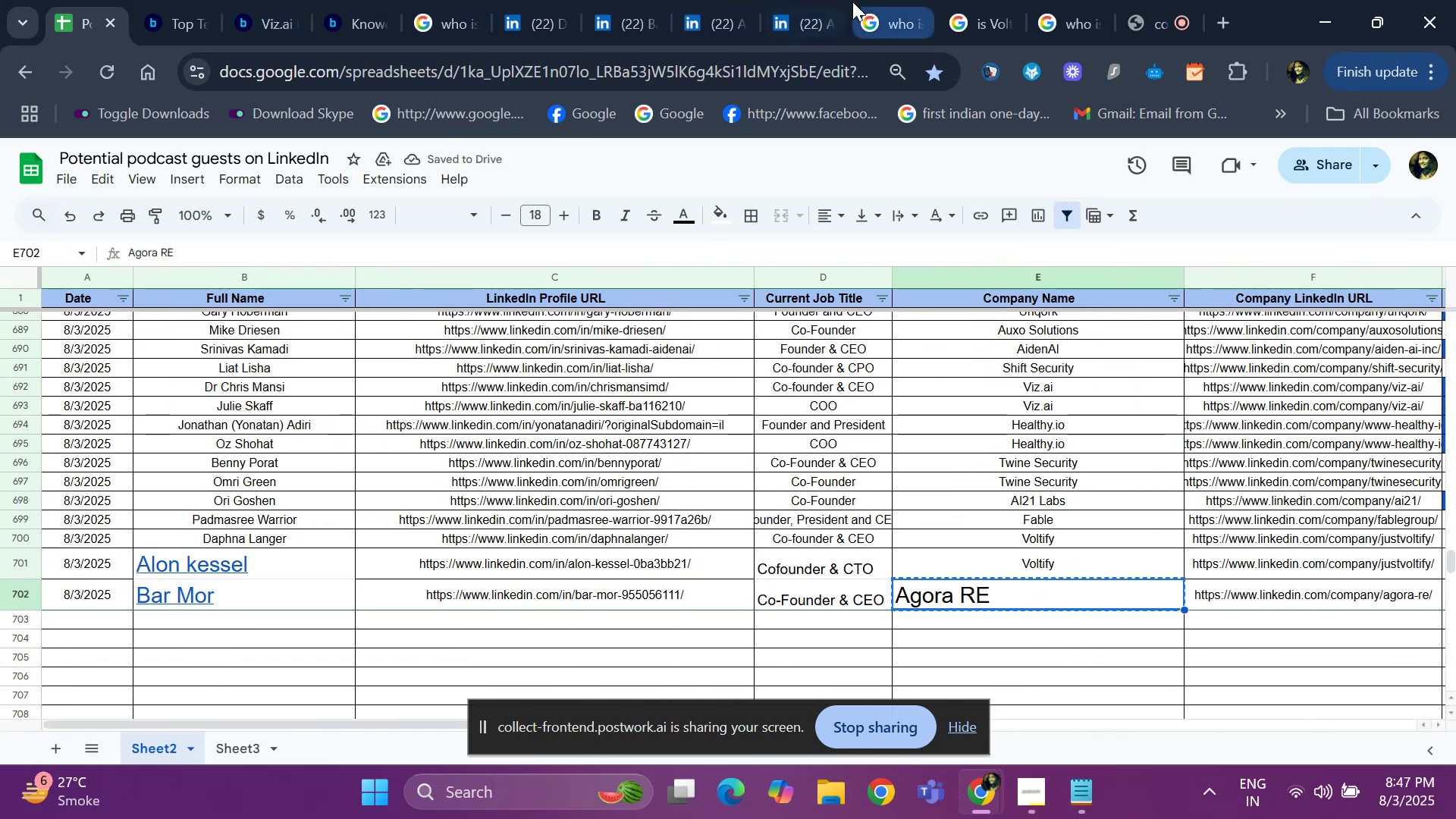 
left_click([856, 2])
 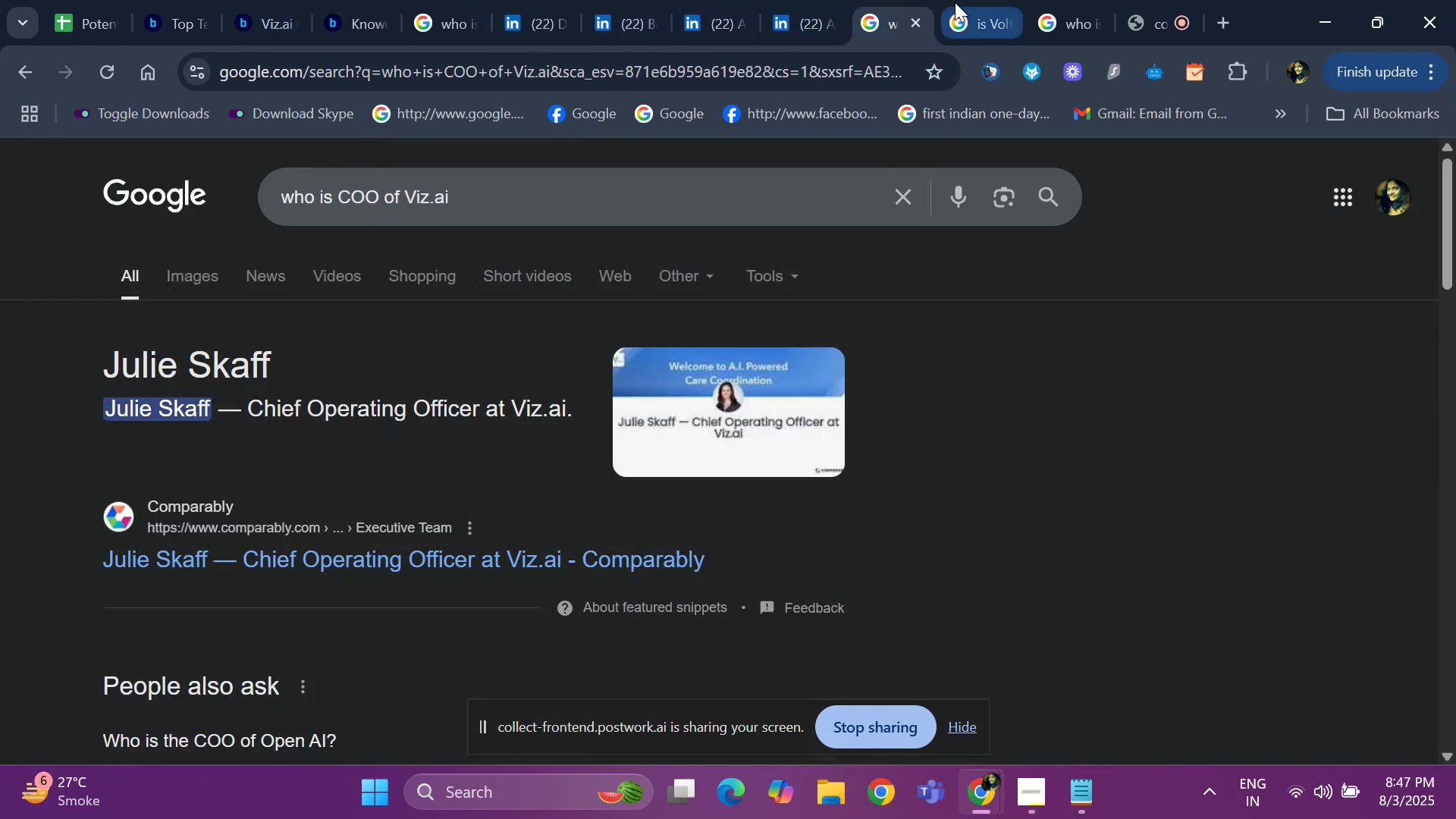 
left_click([963, 5])
 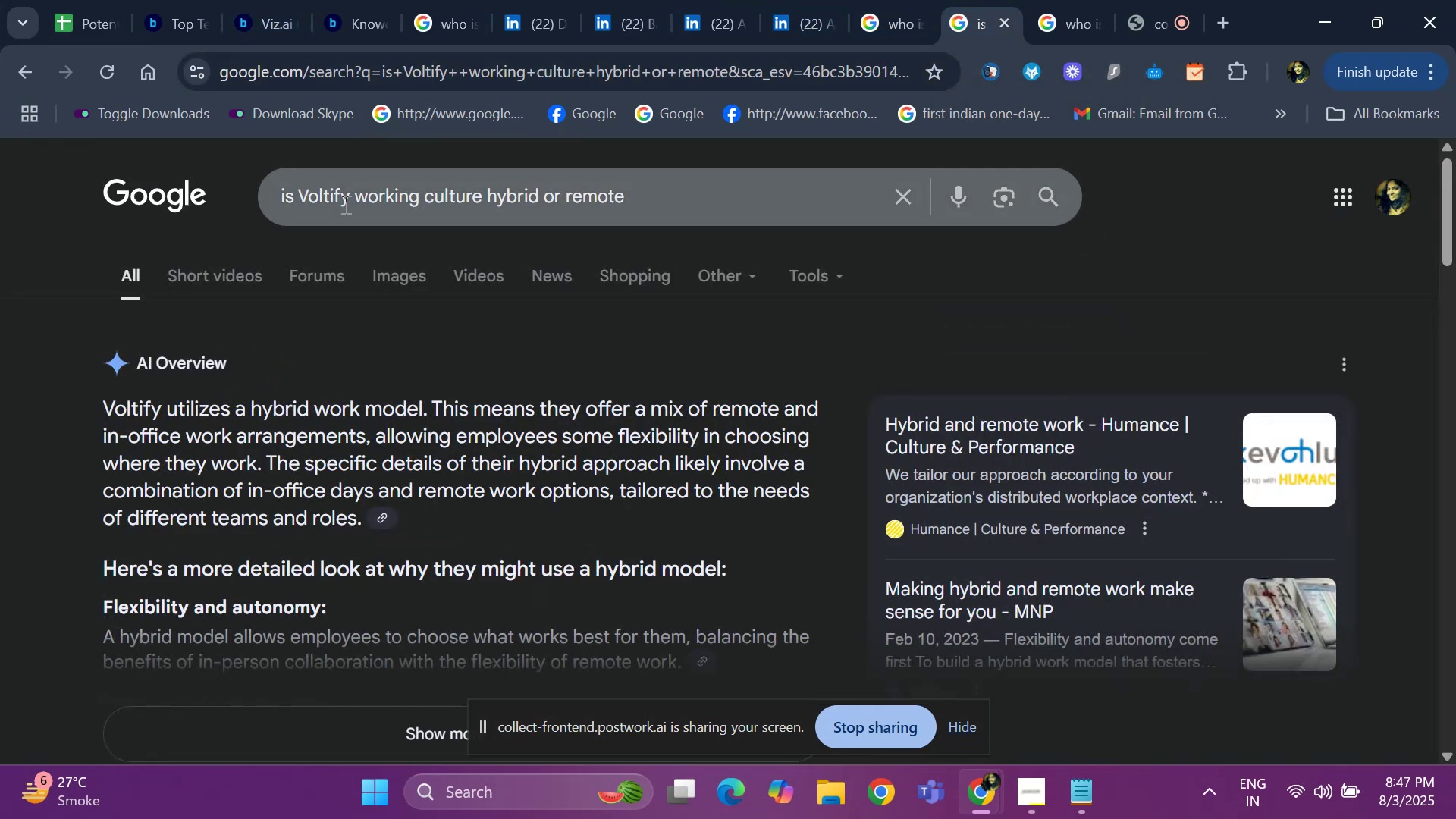 
left_click([349, 204])
 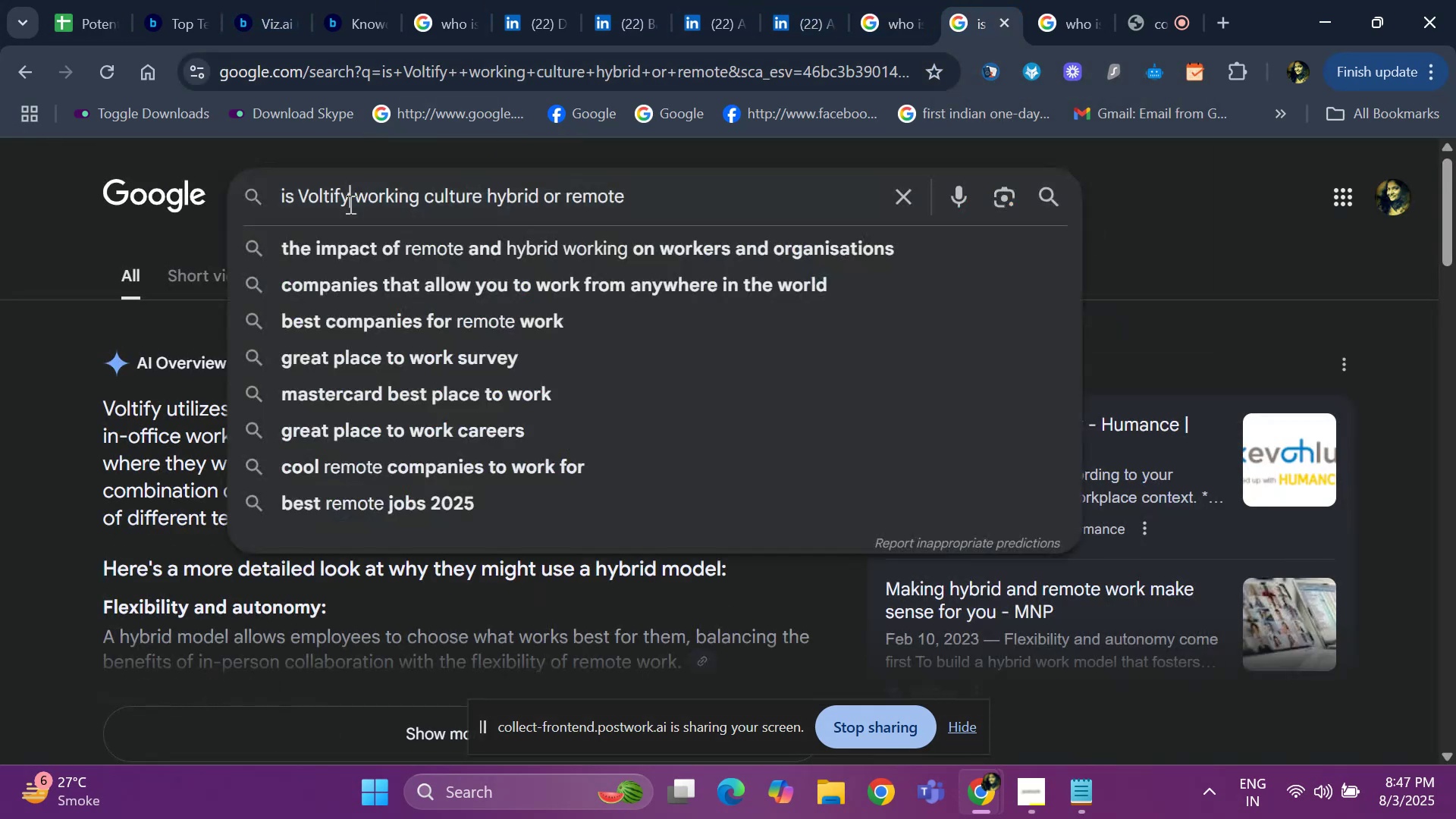 
key(Backspace)
 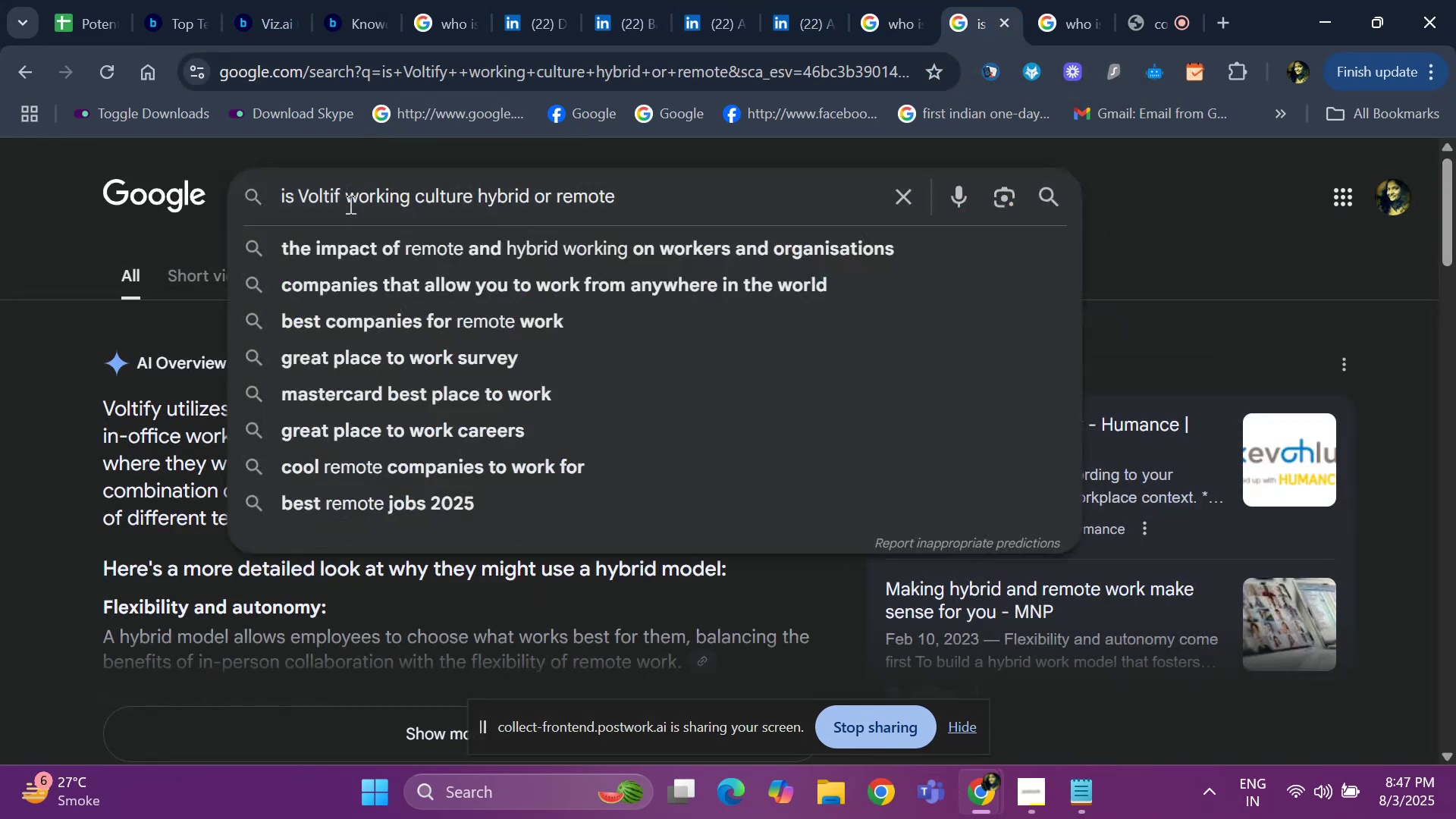 
key(Backspace)
 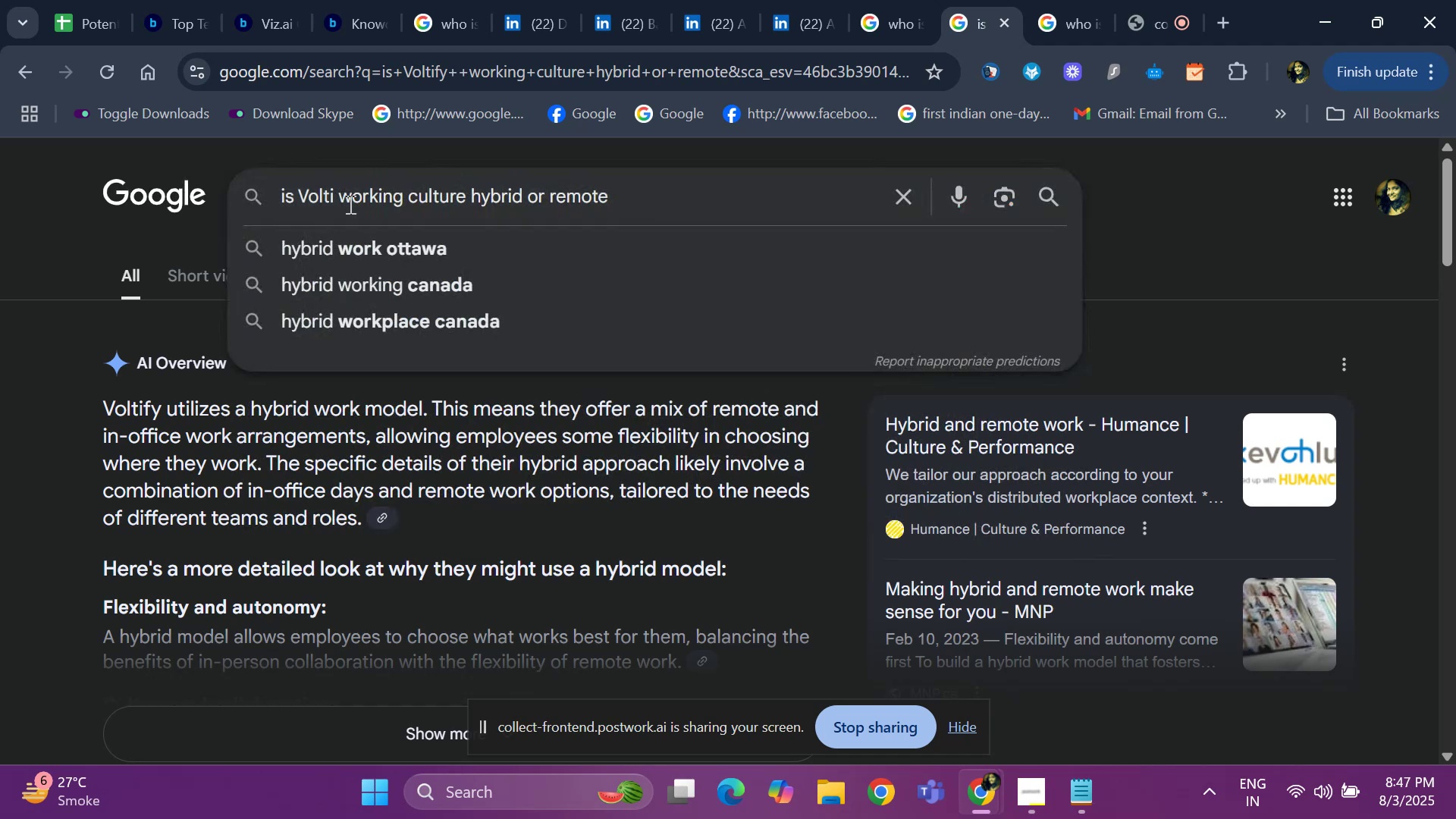 
key(Backspace)
 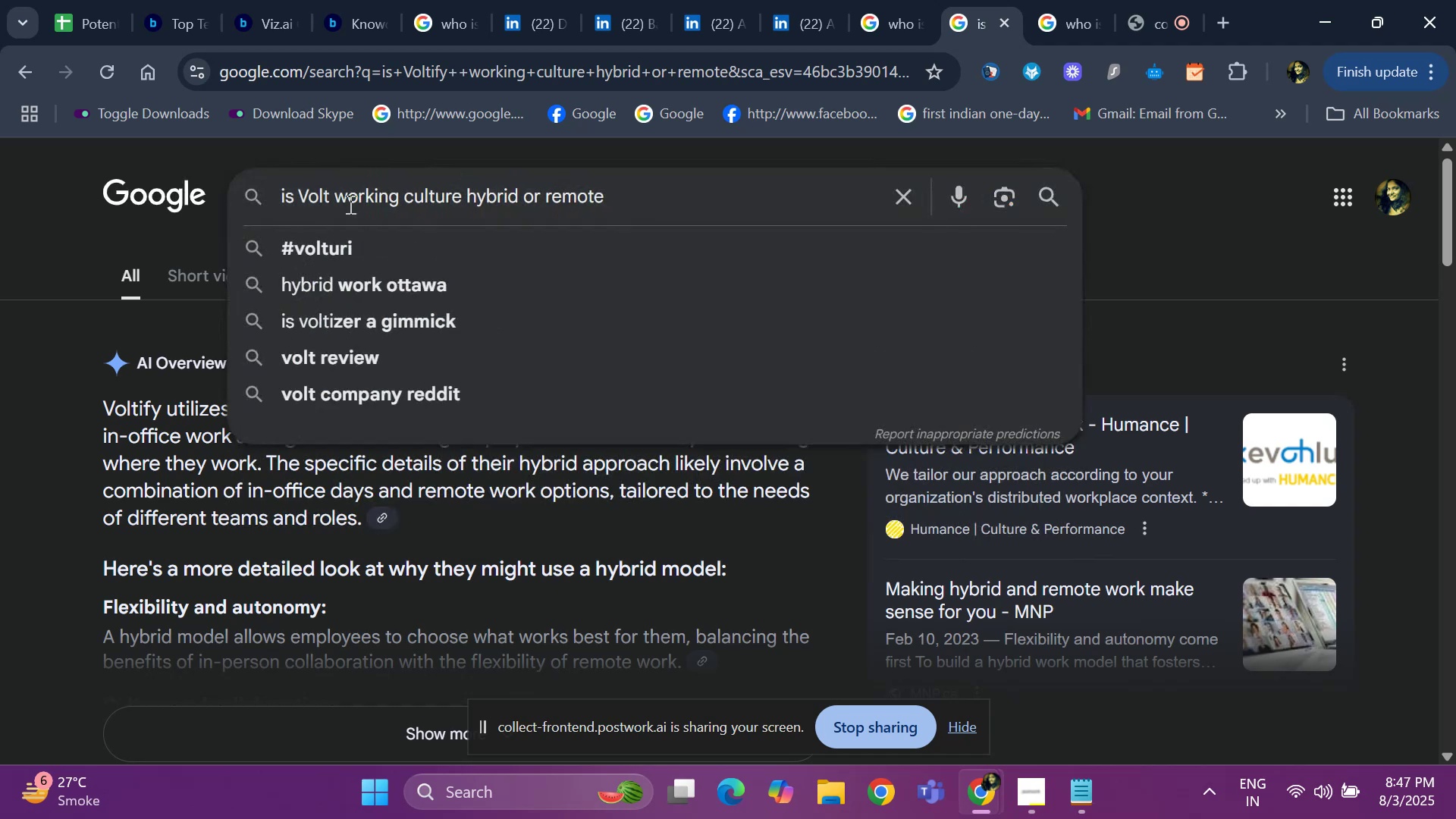 
key(Backspace)
 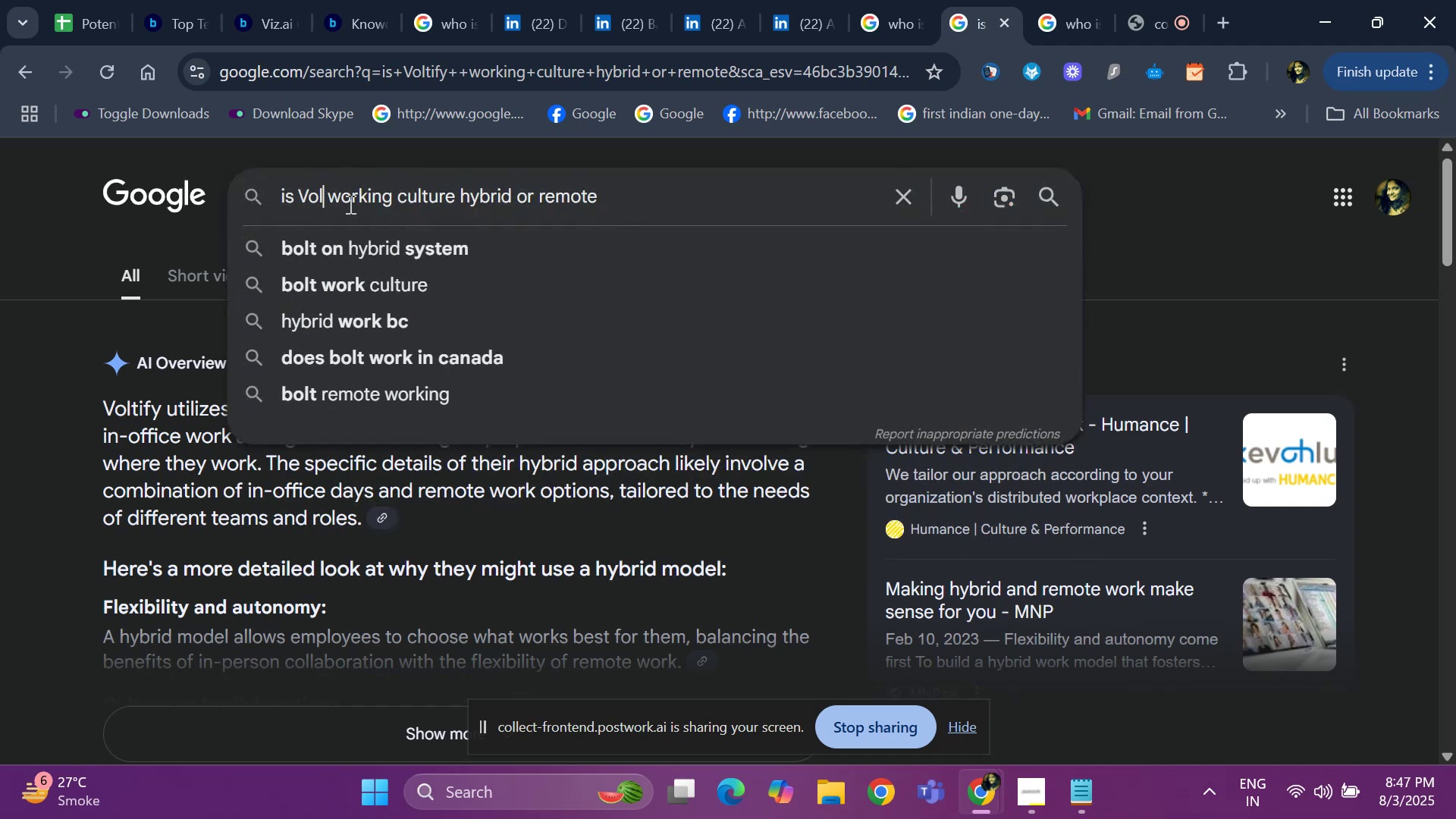 
key(Backspace)
 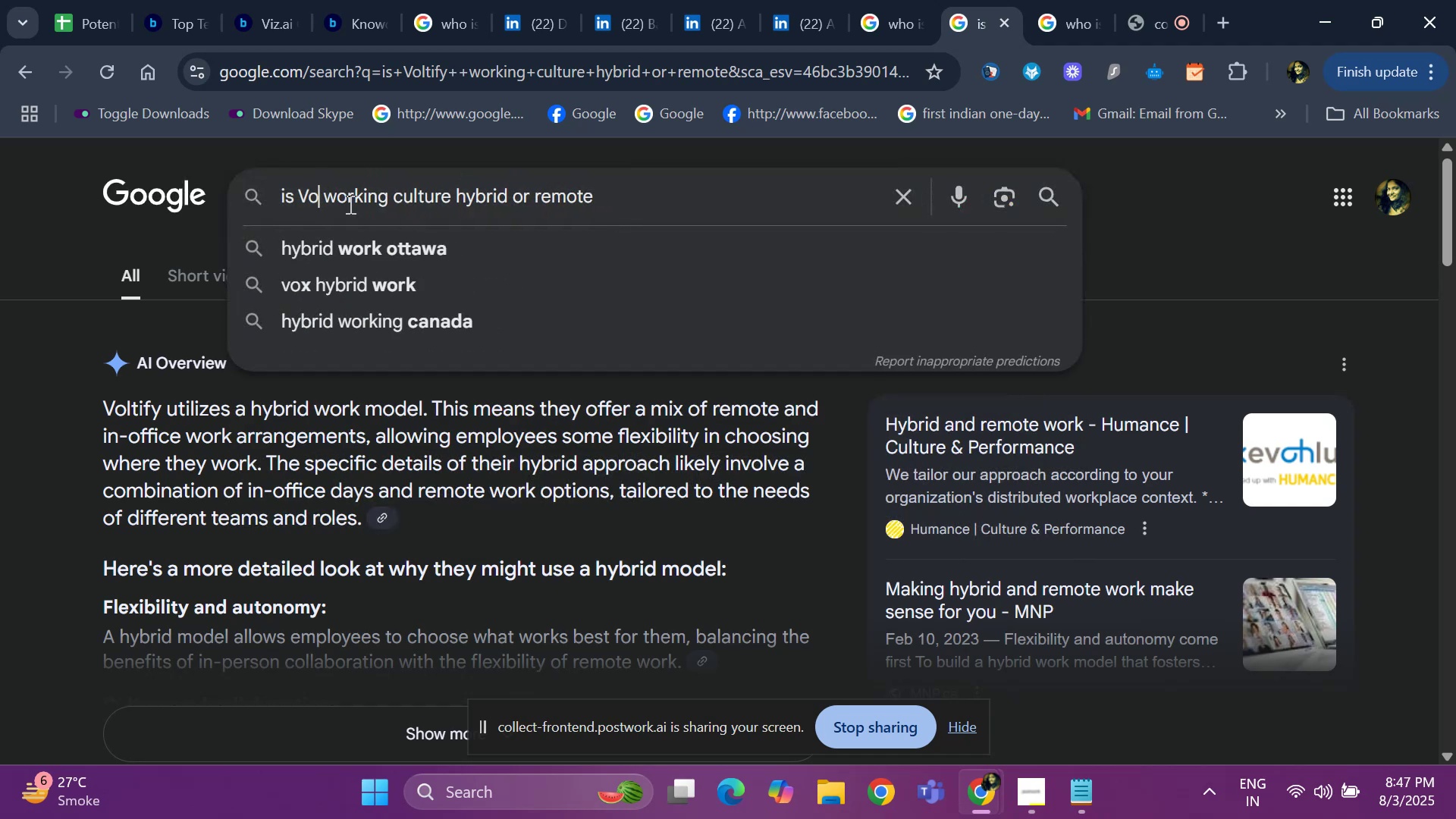 
key(Backspace)
 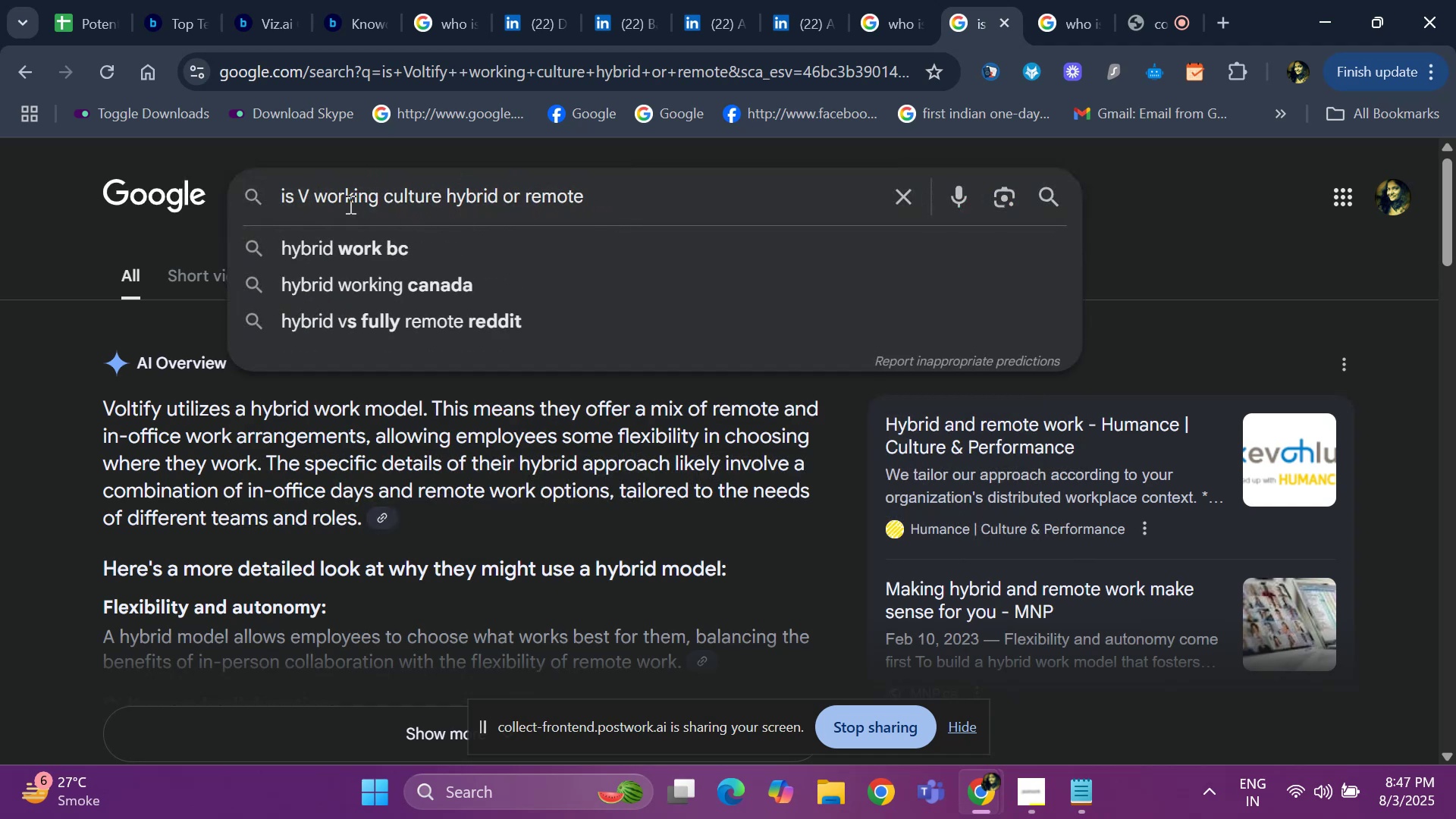 
key(Control+ControlLeft)
 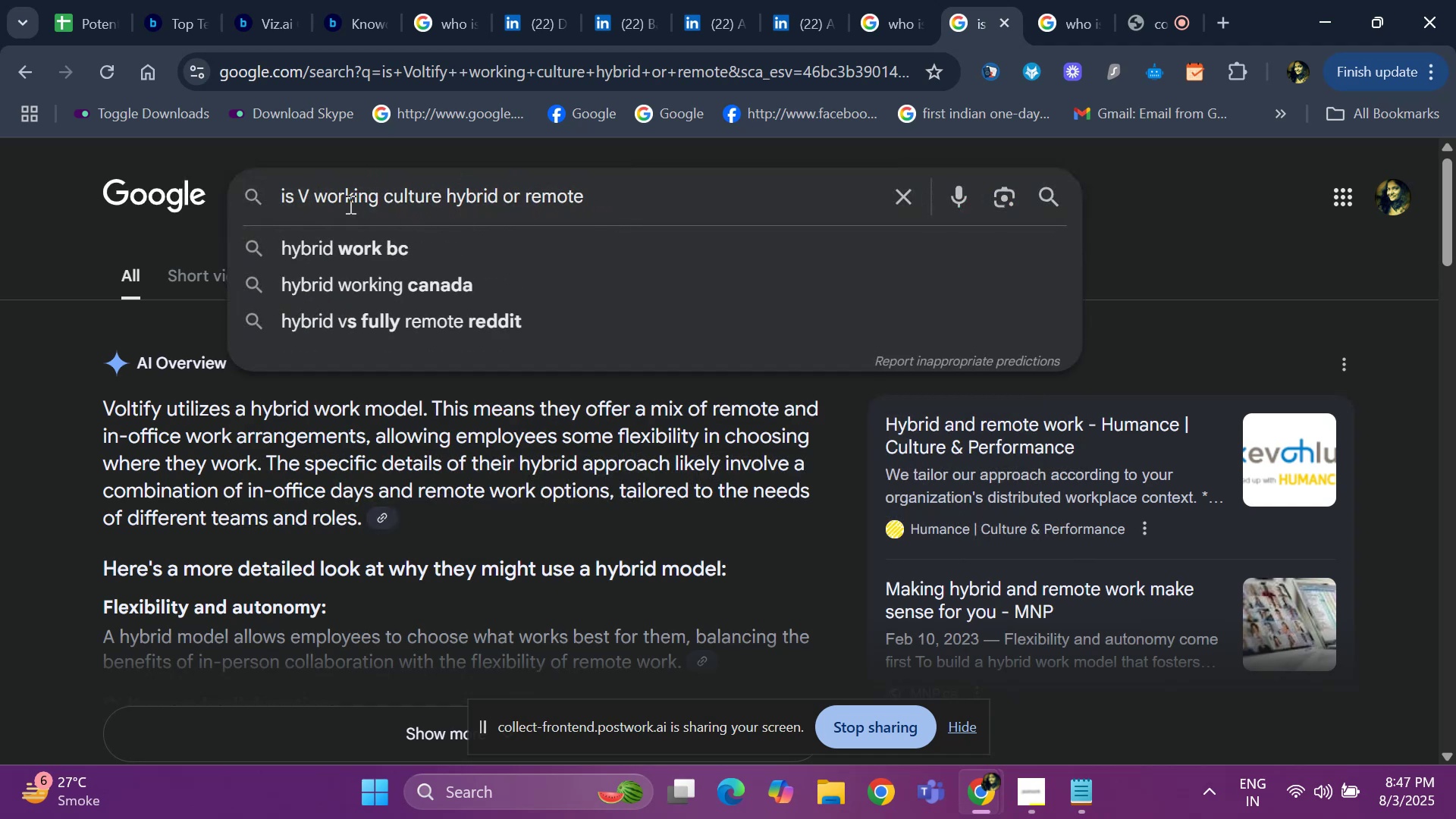 
key(Backspace)
 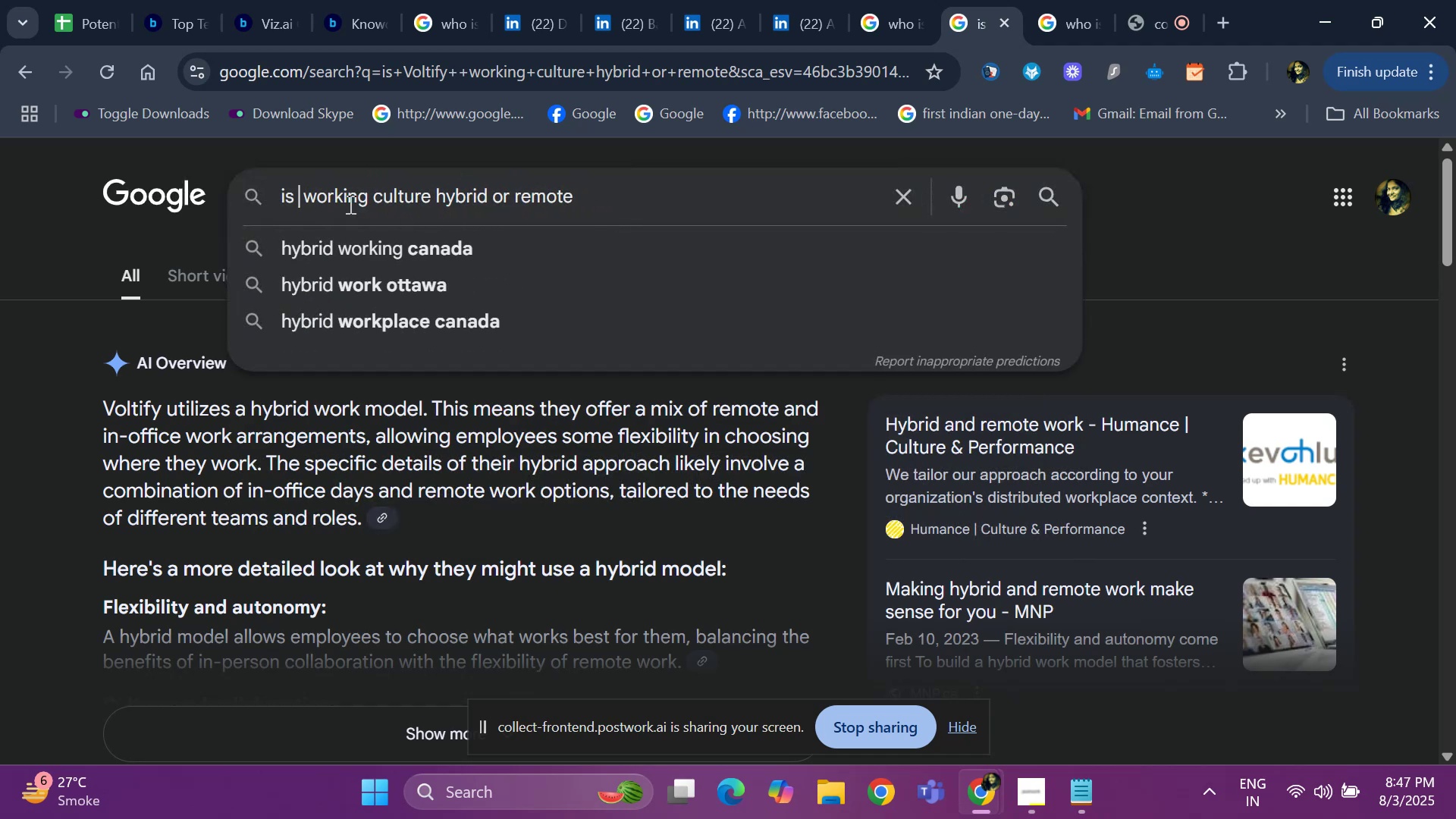 
key(Control+V)
 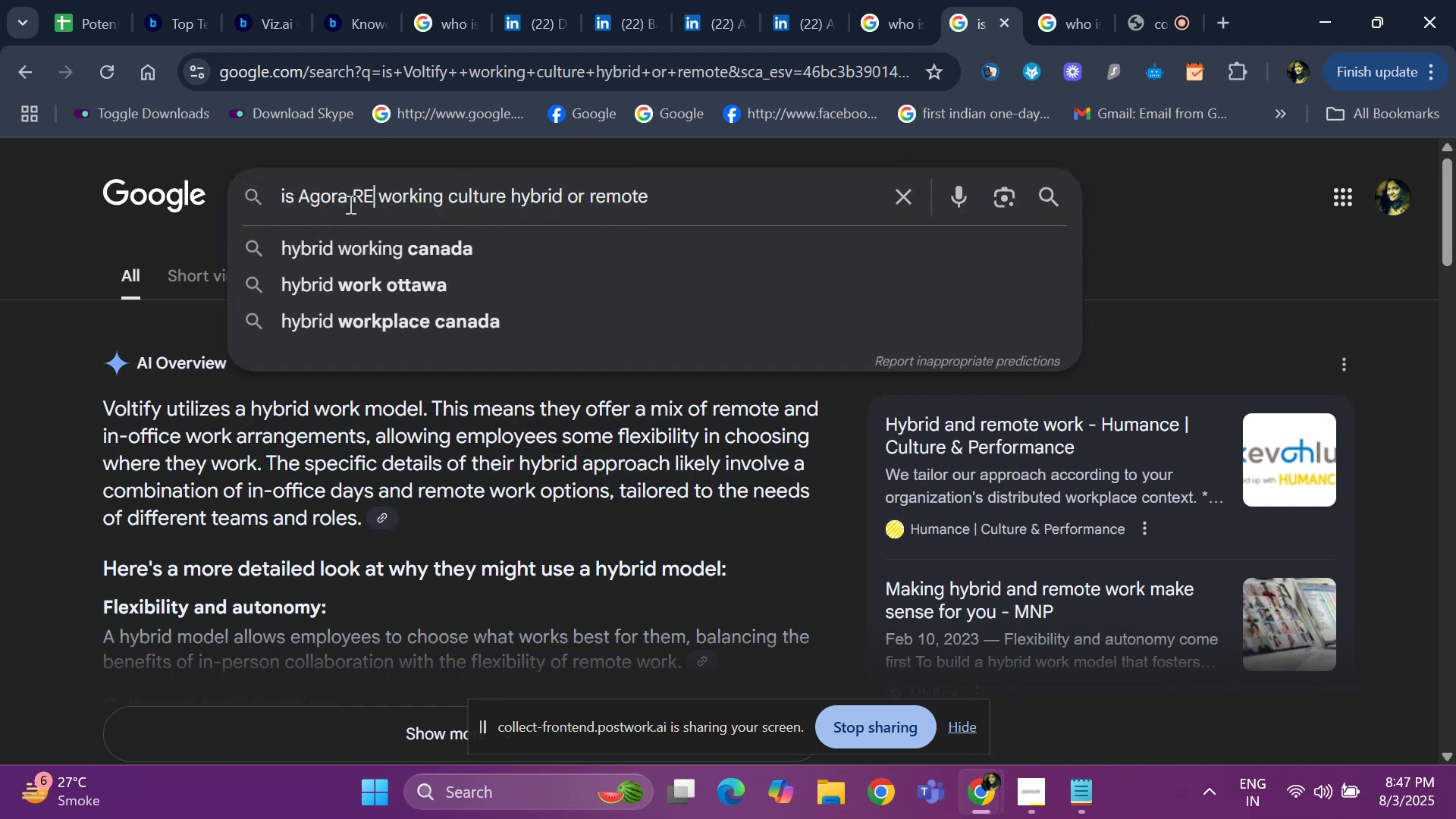 
key(Space)
 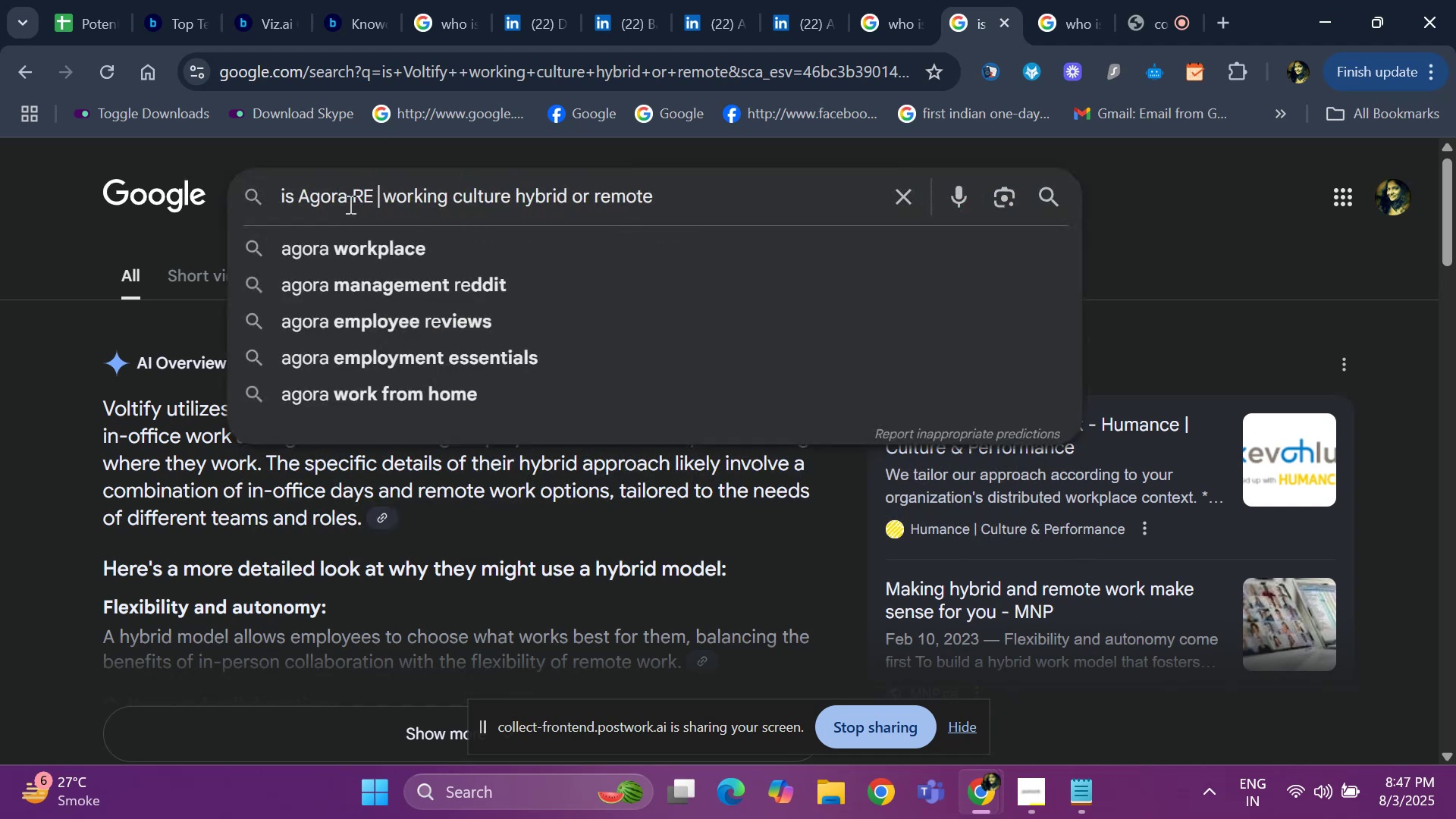 
key(Enter)
 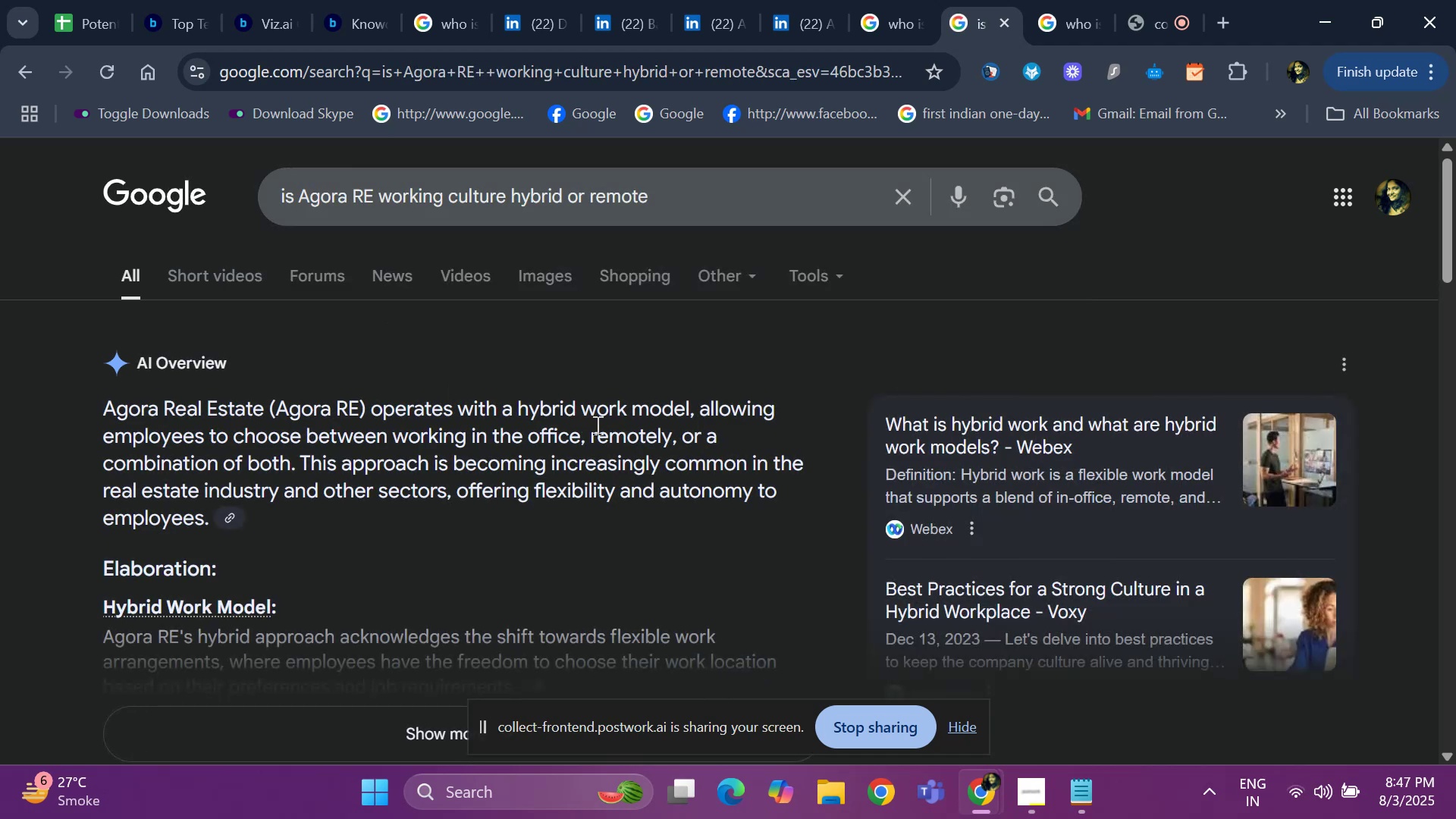 
wait(5.51)
 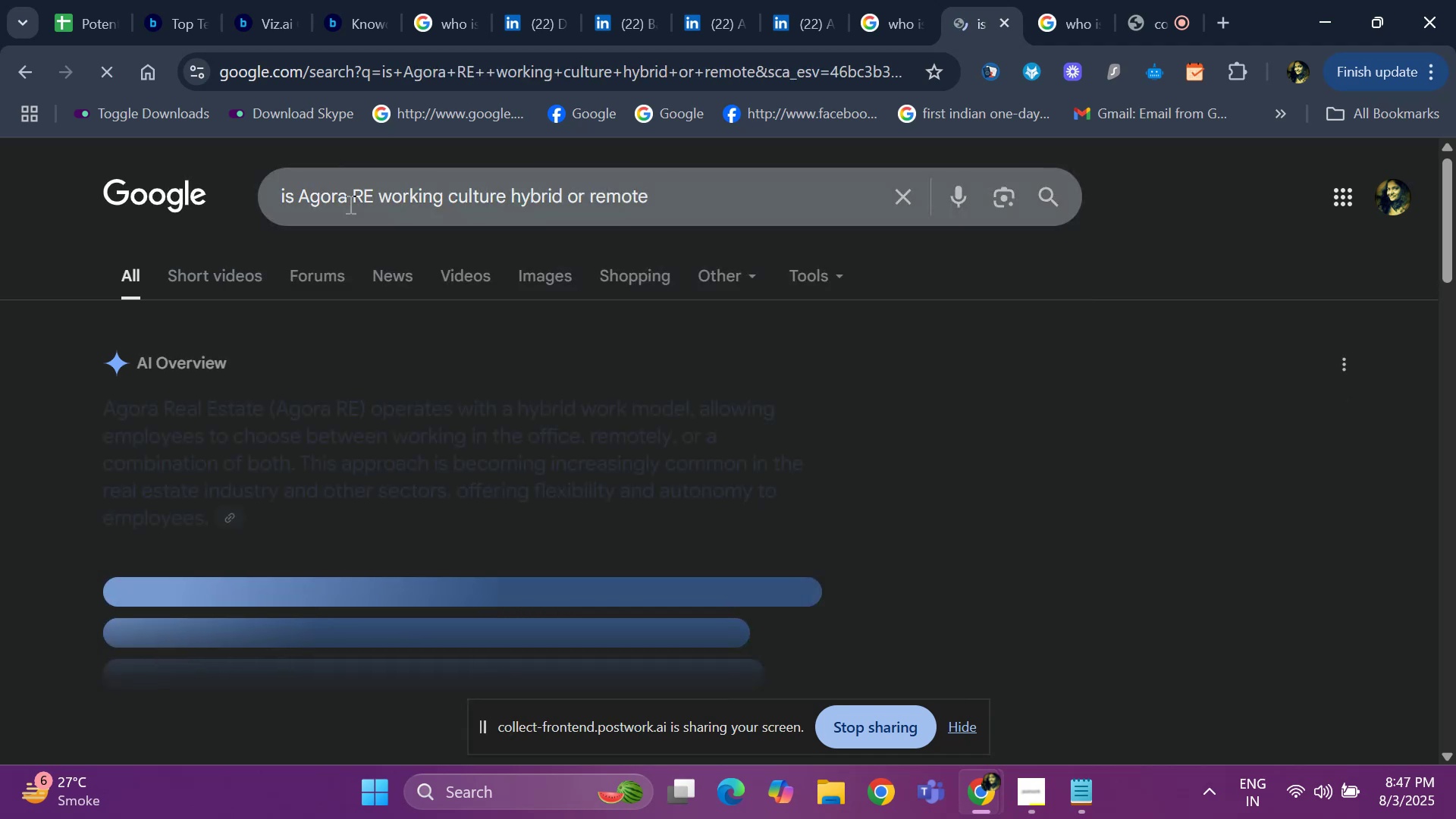 
left_click([77, 18])
 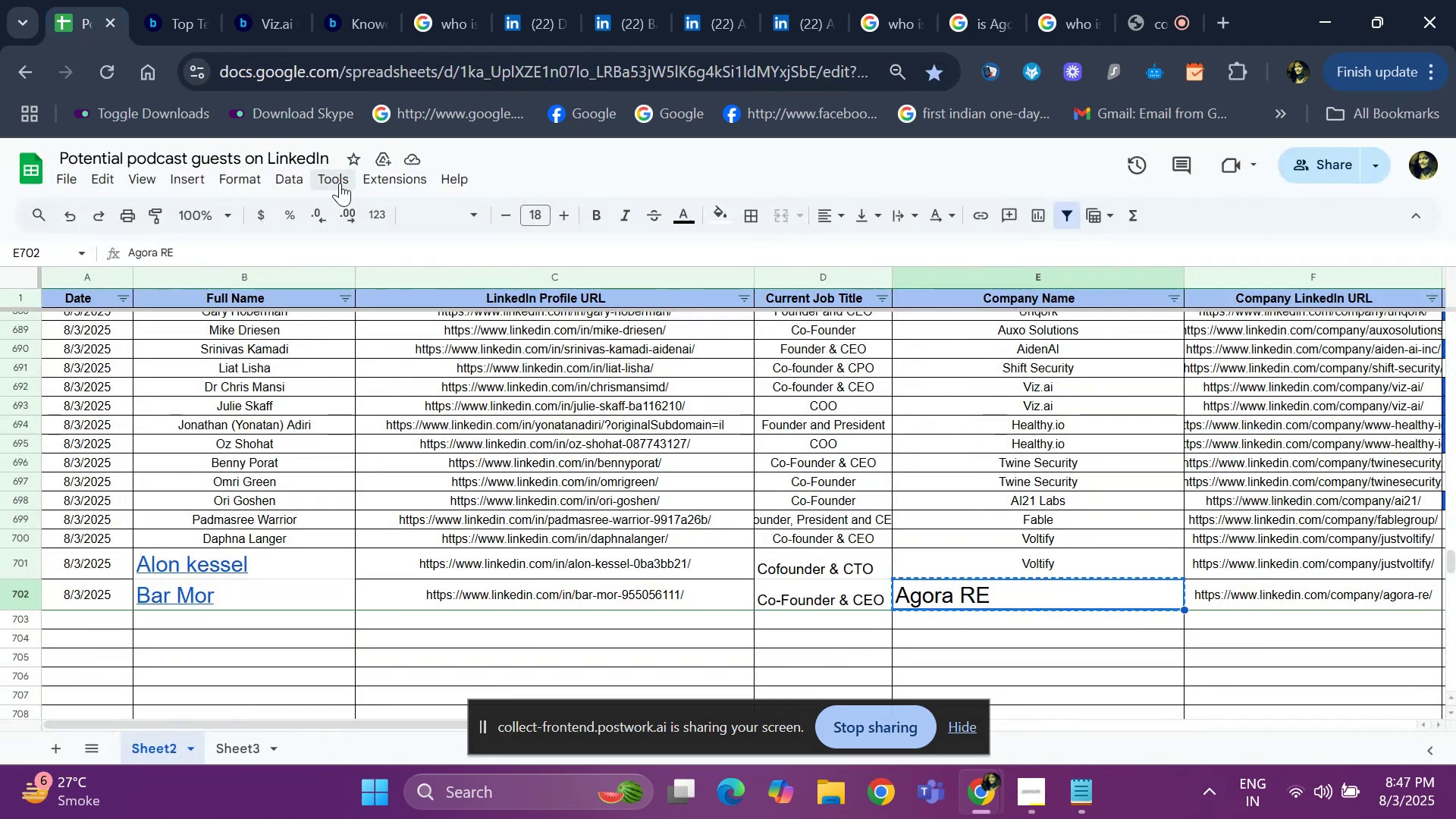 
key(ArrowRight)
 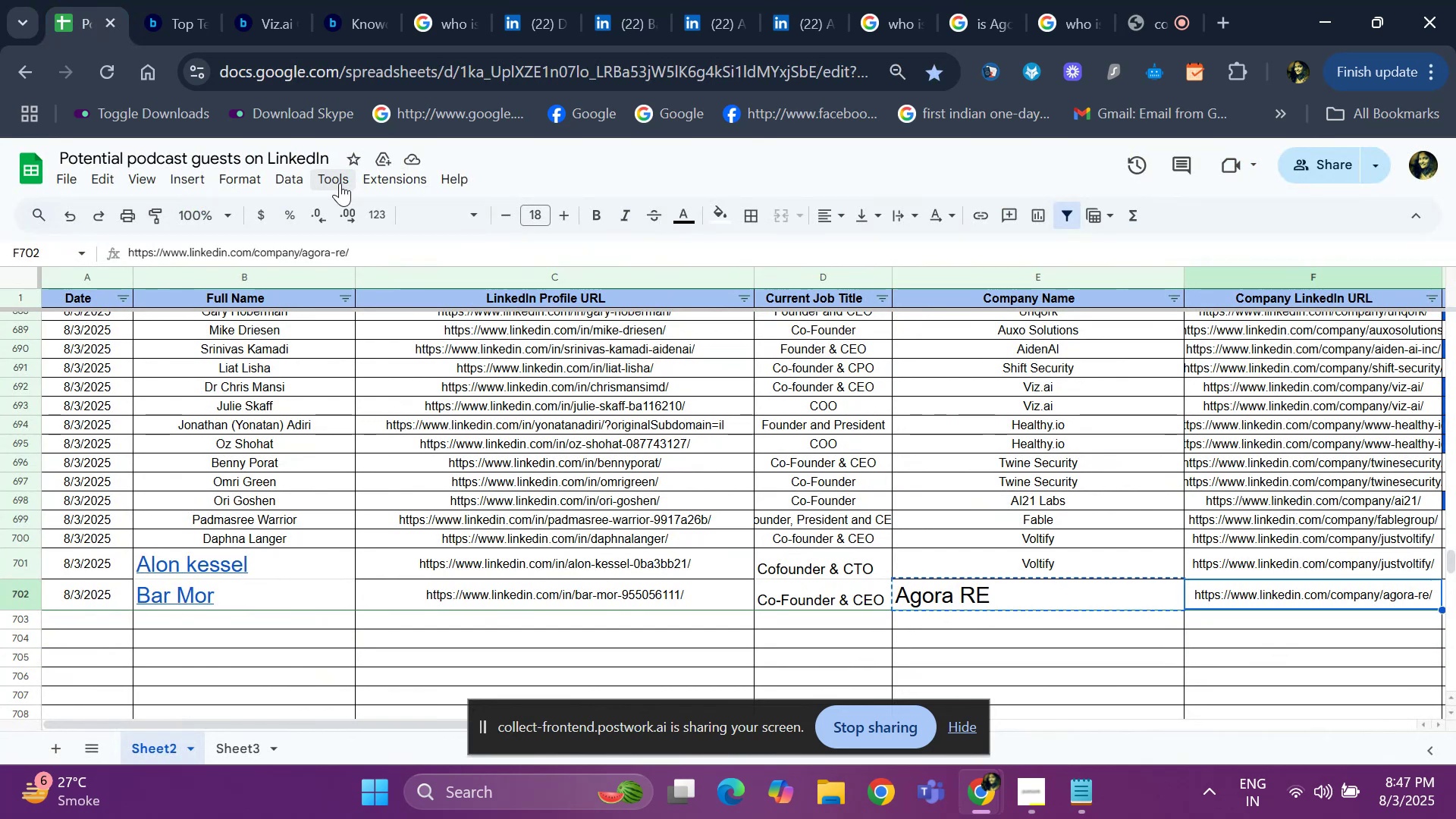 
key(ArrowRight)
 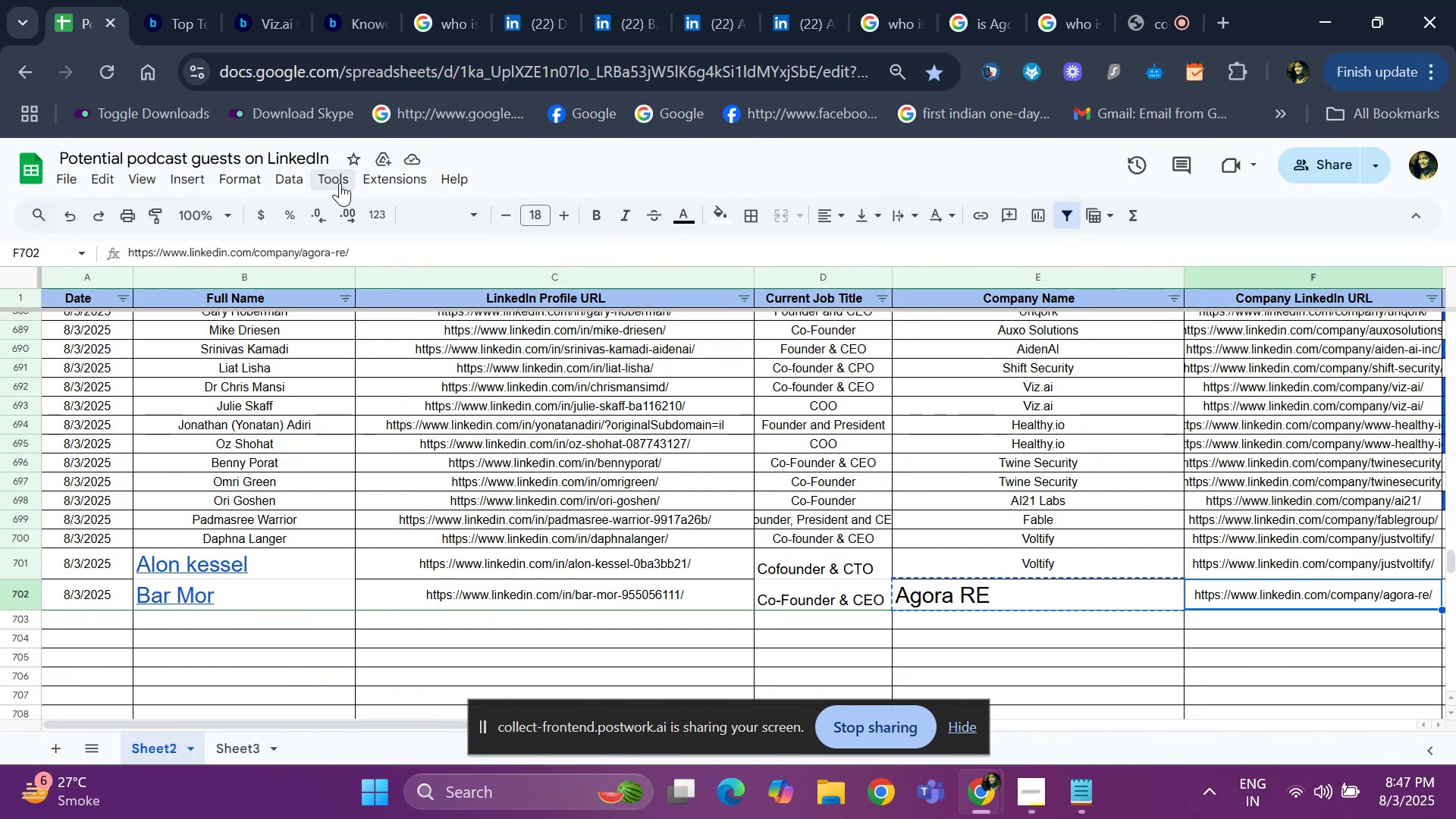 
key(ArrowRight)
 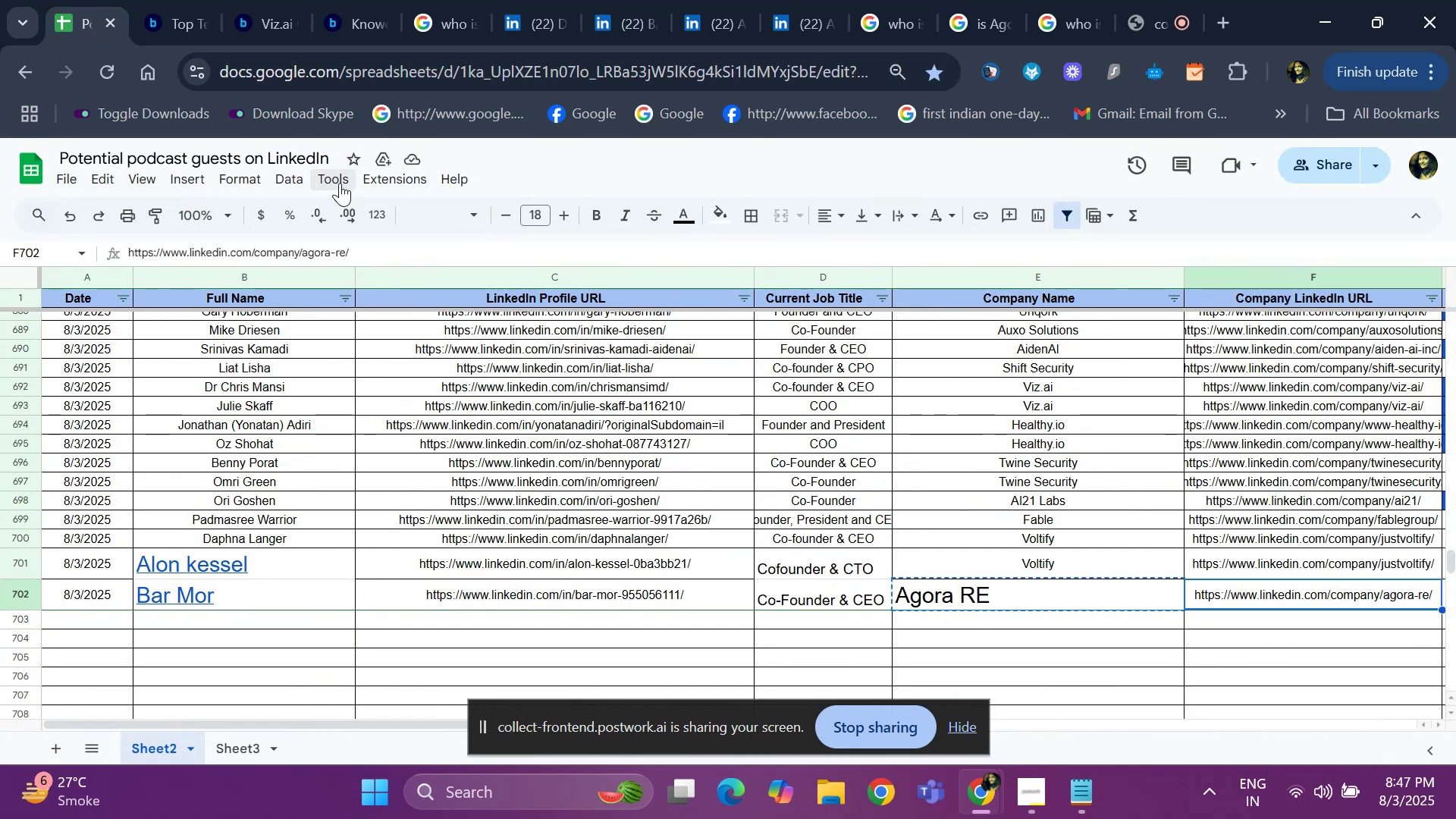 
key(ArrowRight)
 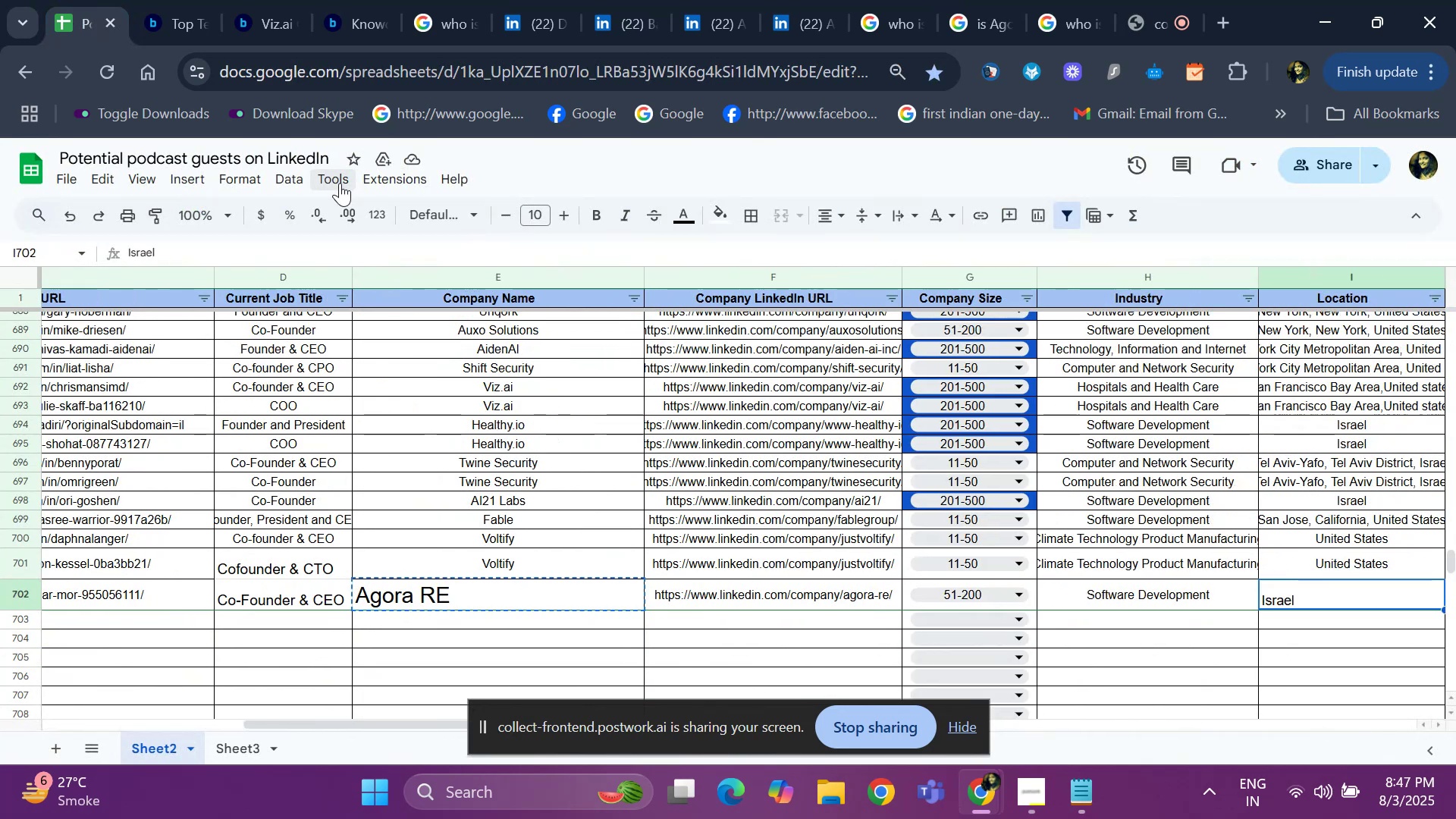 
key(ArrowRight)
 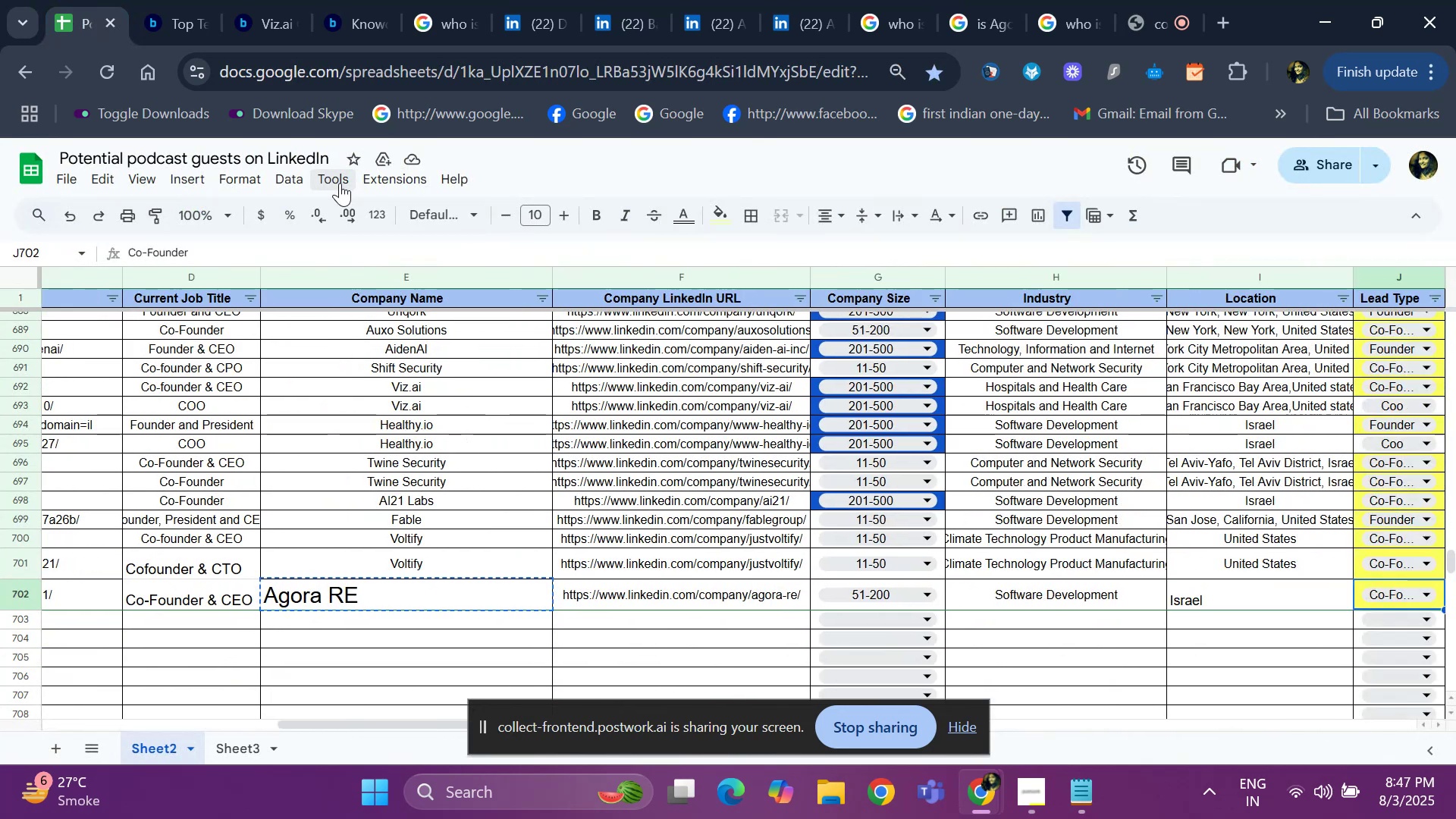 
key(ArrowRight)
 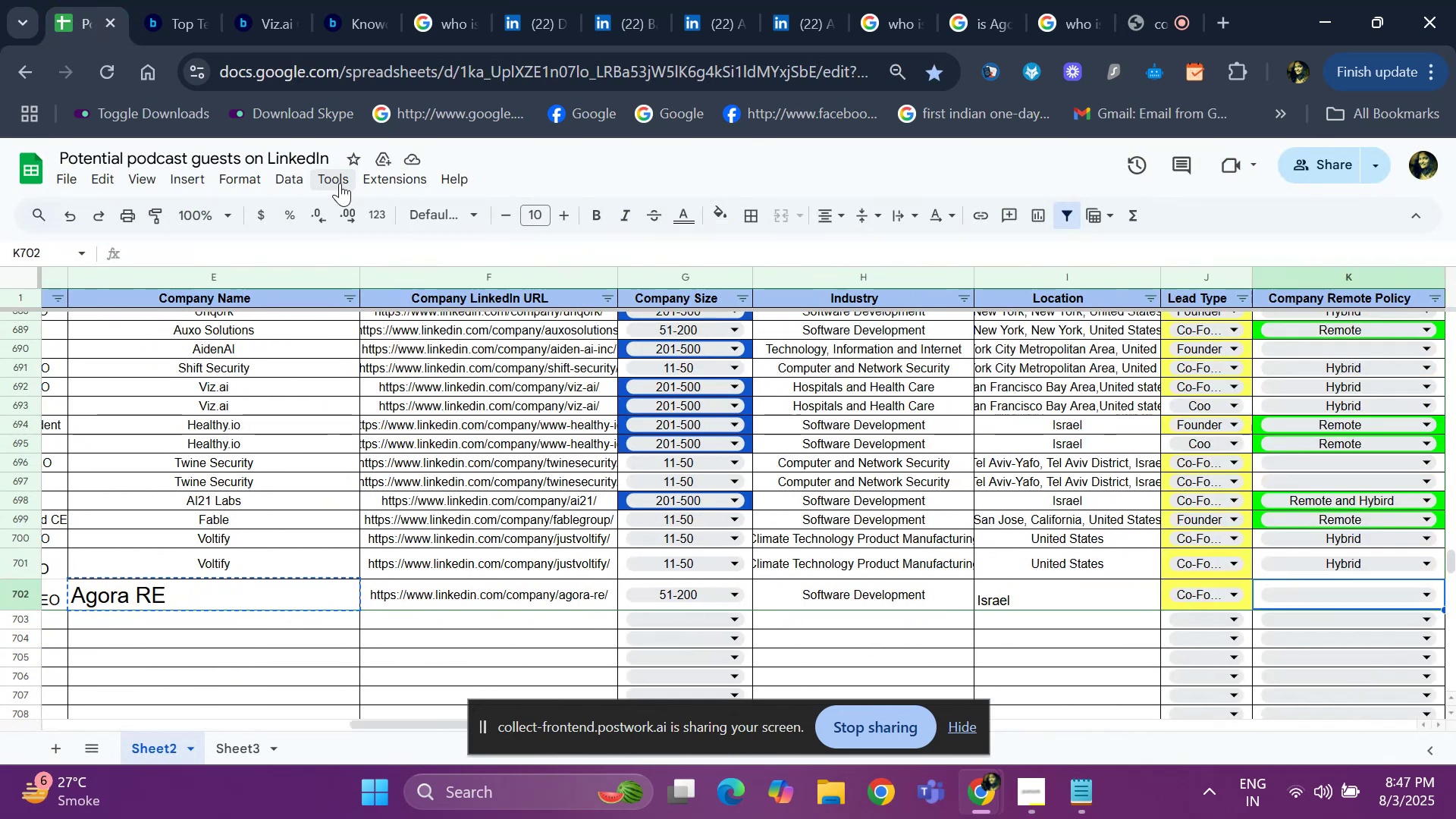 
key(ArrowRight)
 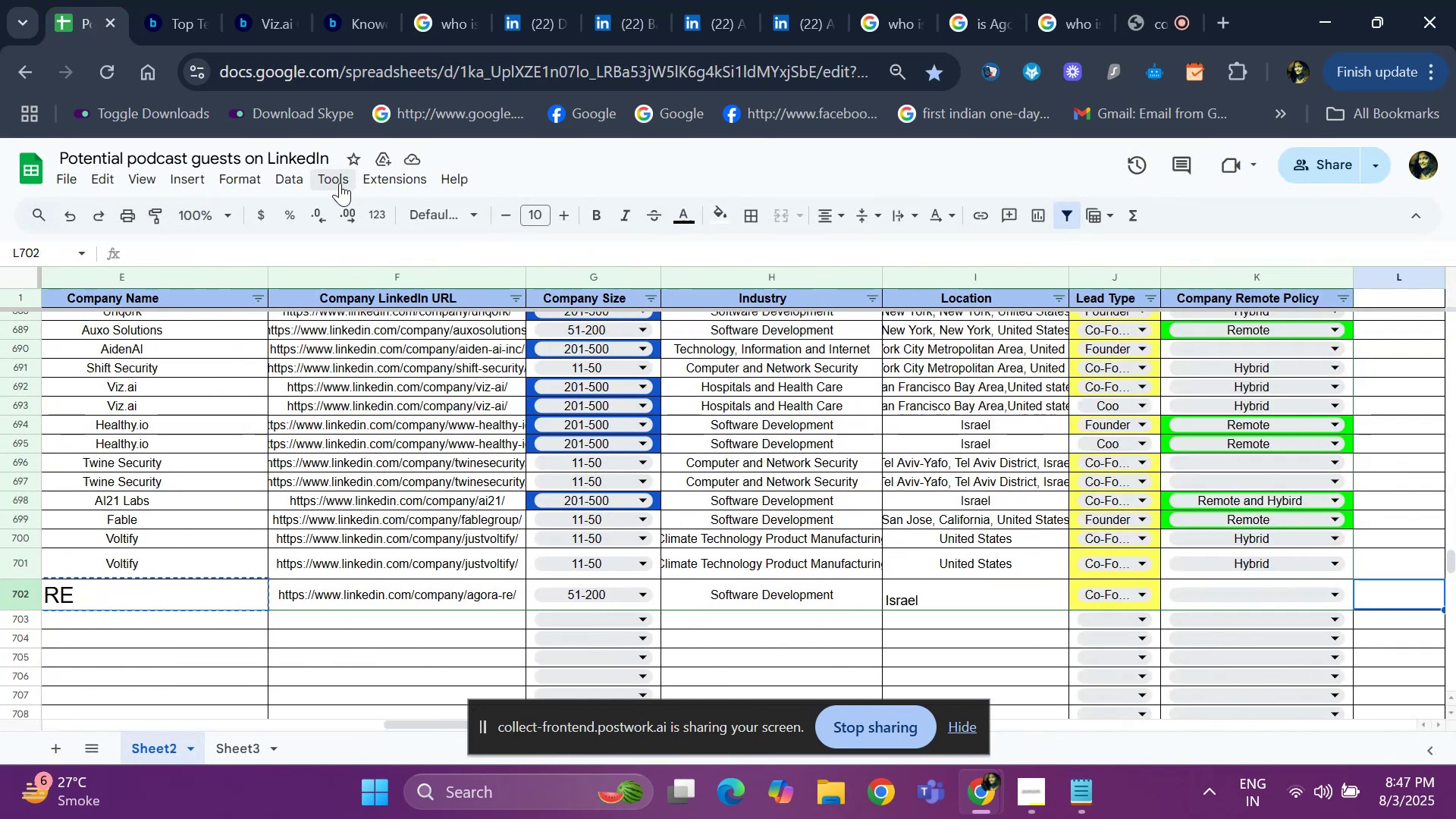 
key(ArrowLeft)
 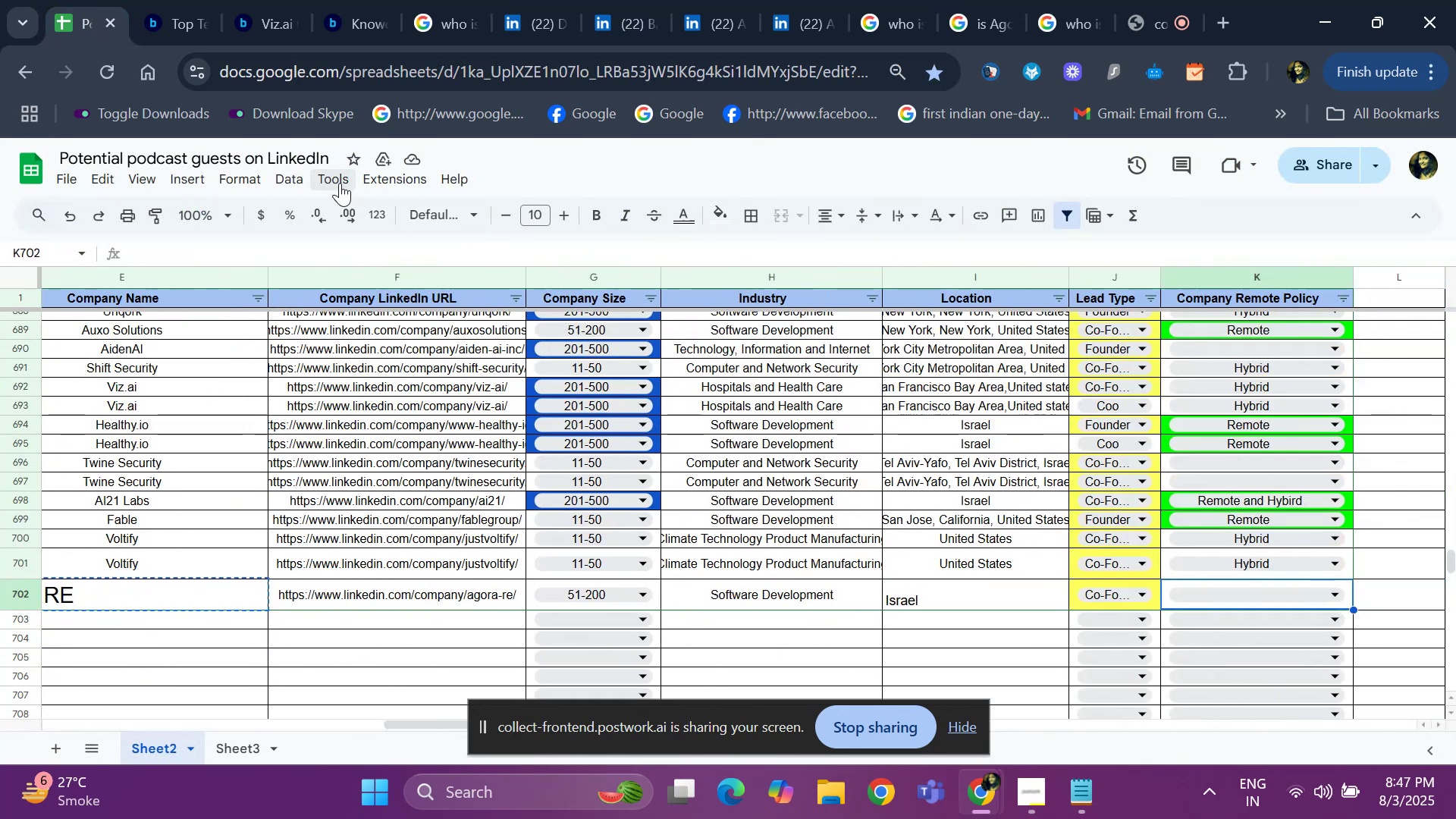 
key(Enter)
 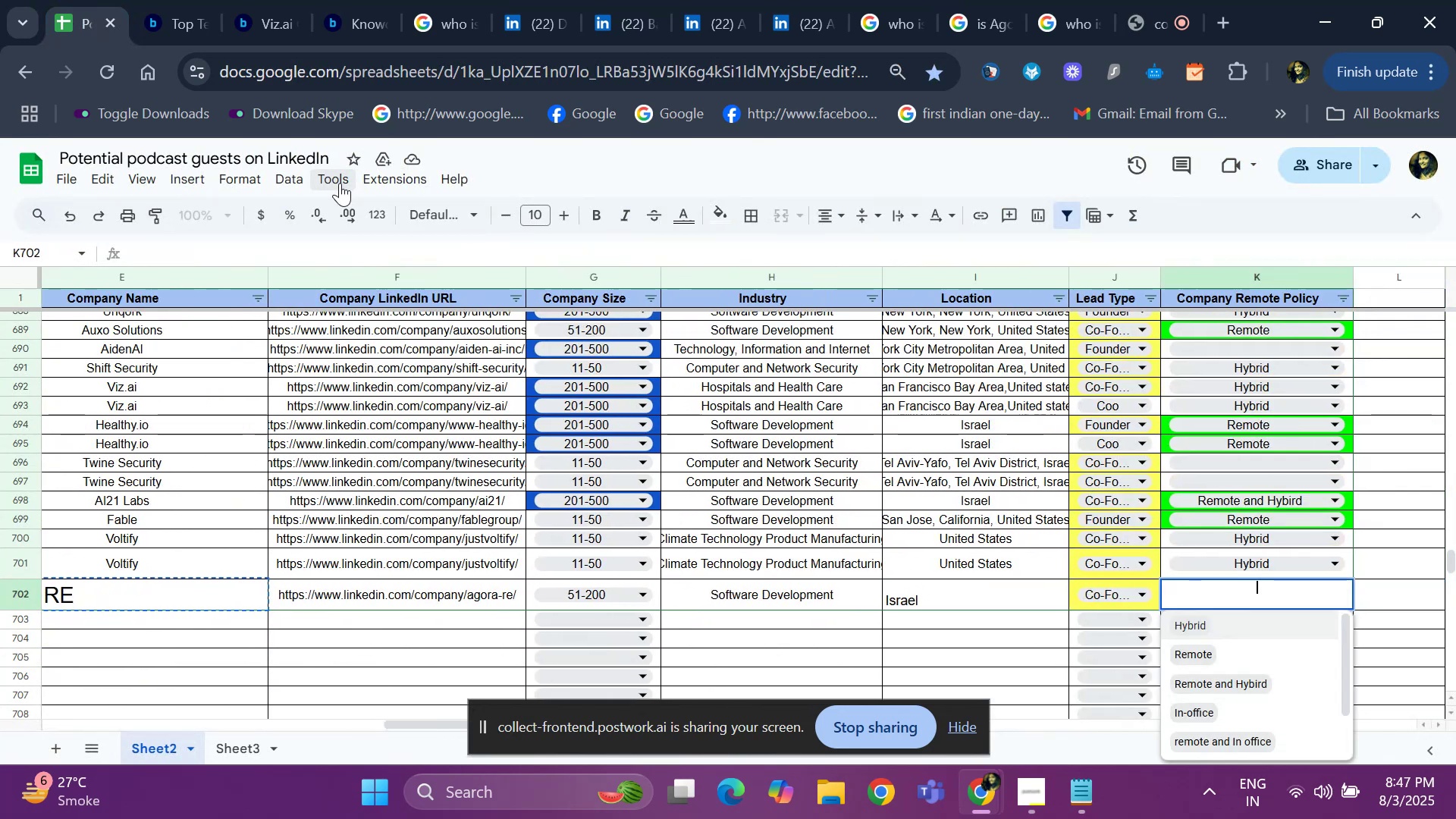 
key(ArrowDown)
 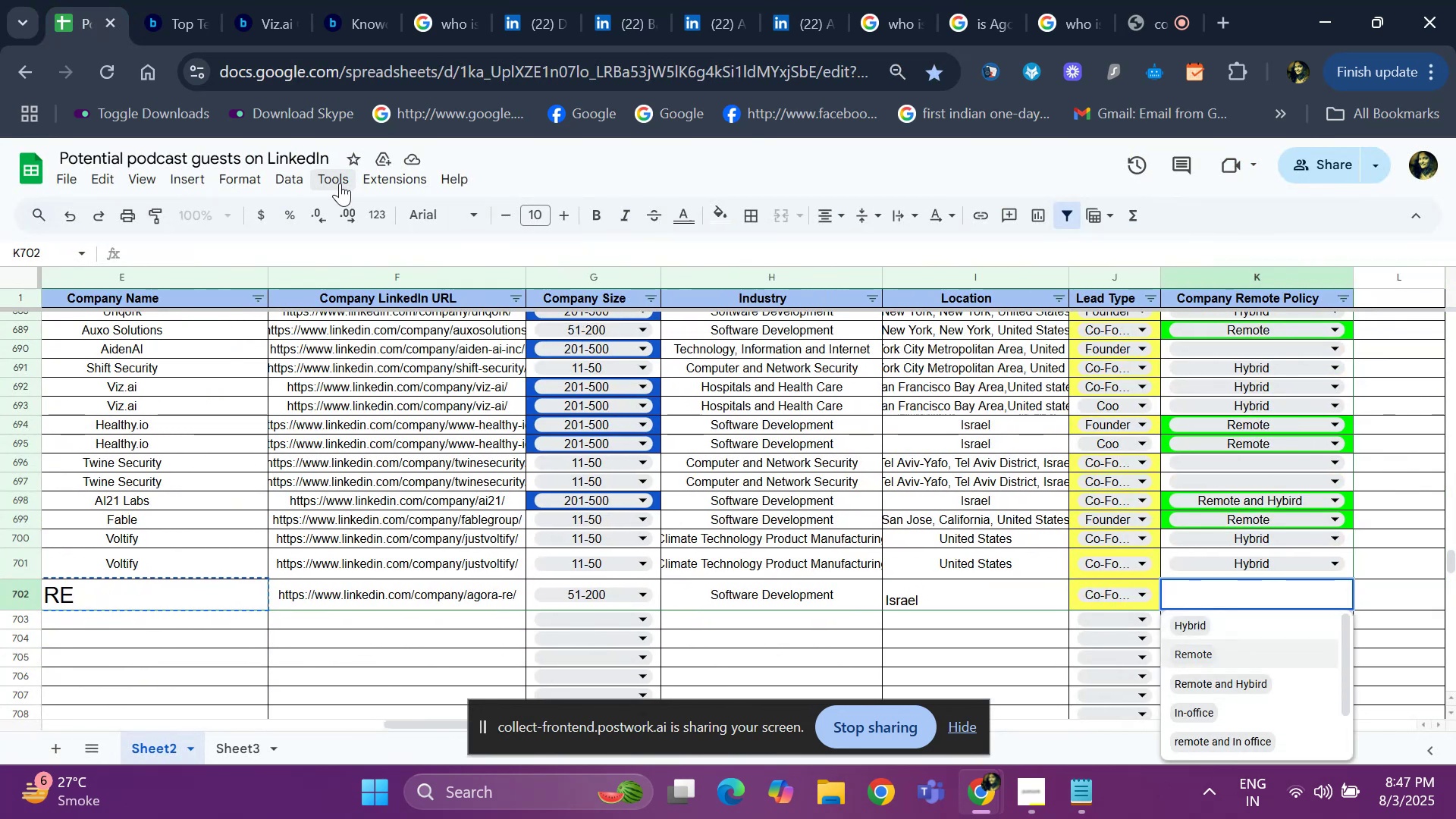 
key(ArrowUp)
 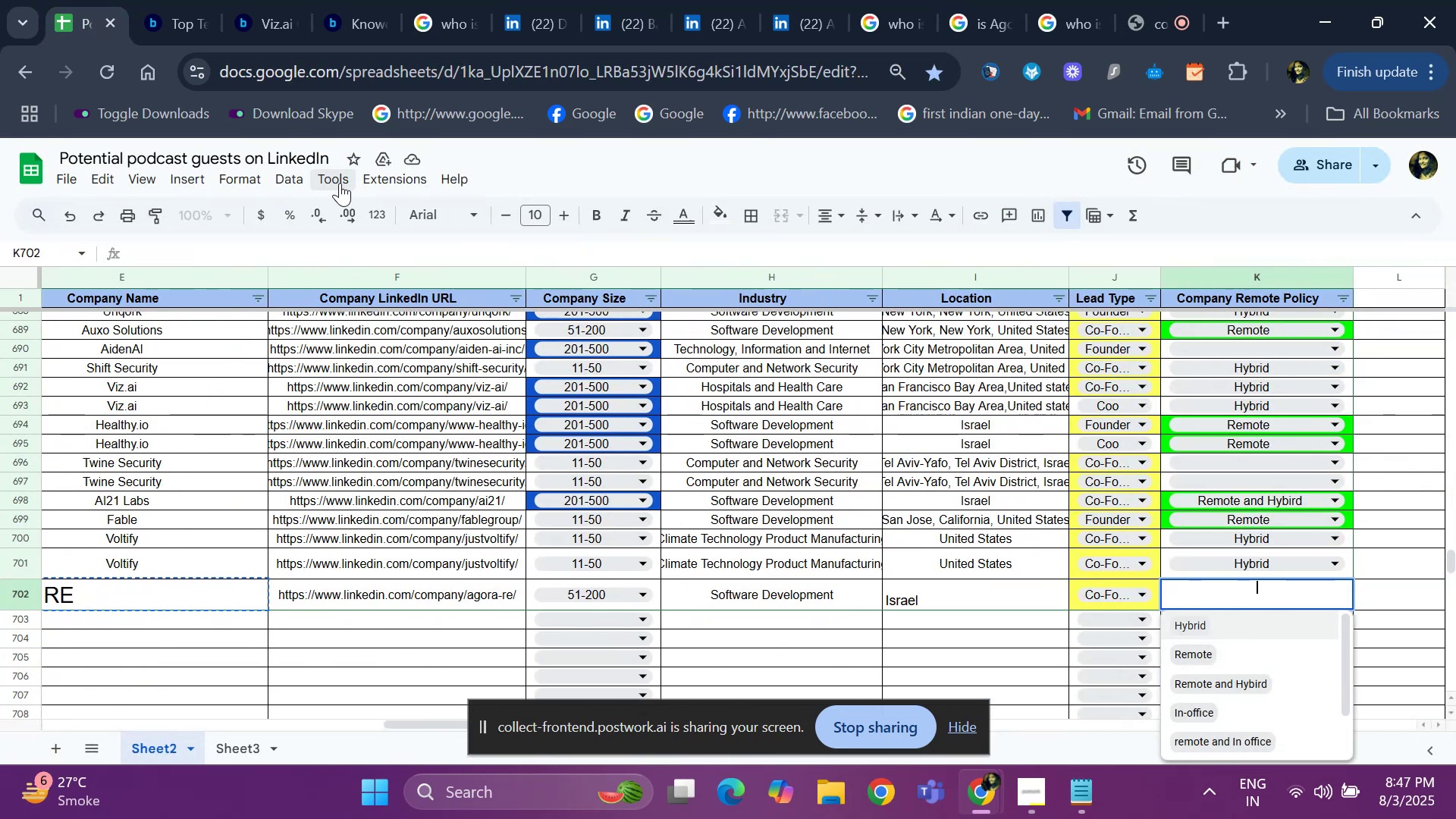 
key(Enter)
 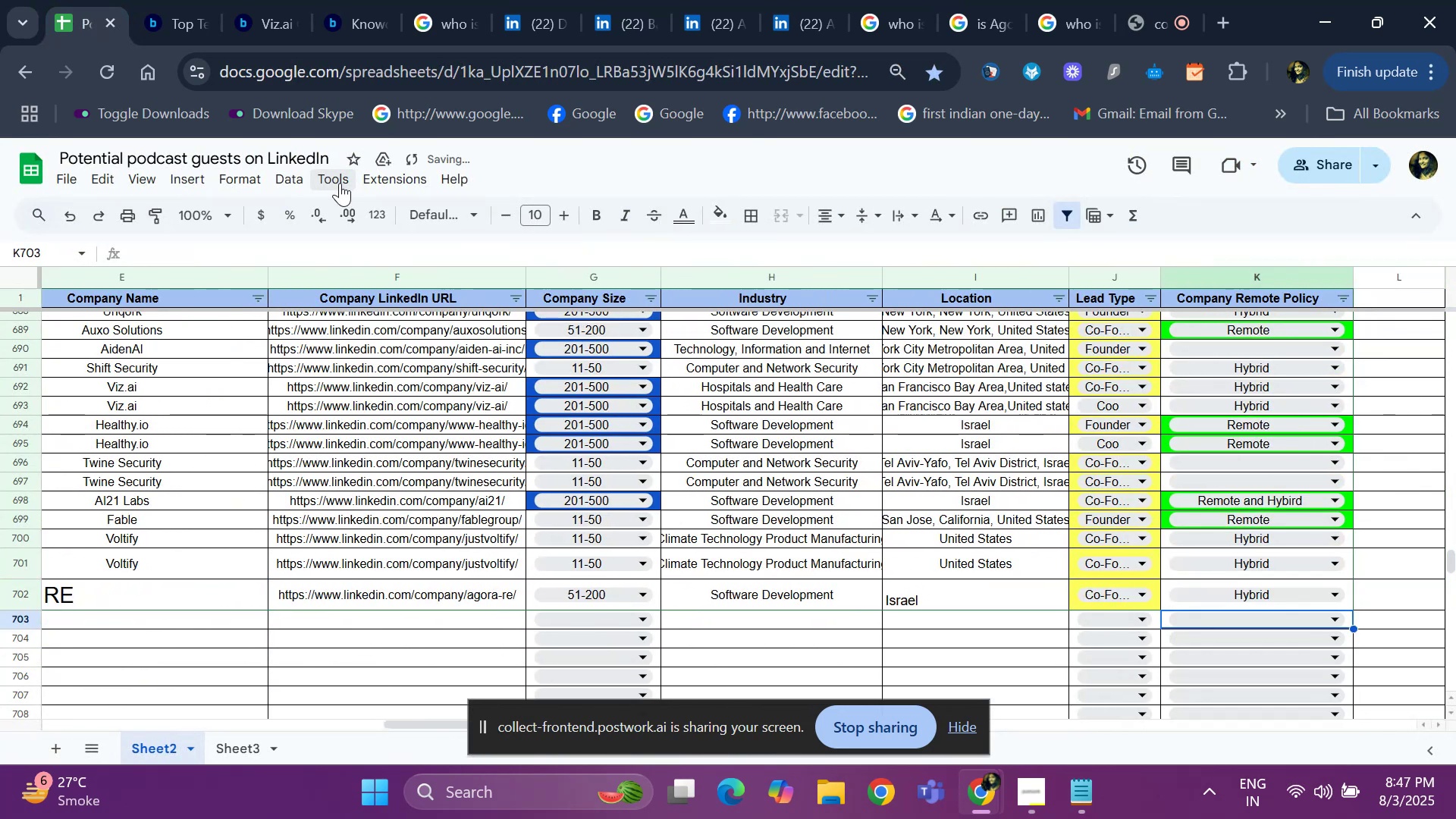 
hold_key(key=ArrowLeft, duration=1.07)
 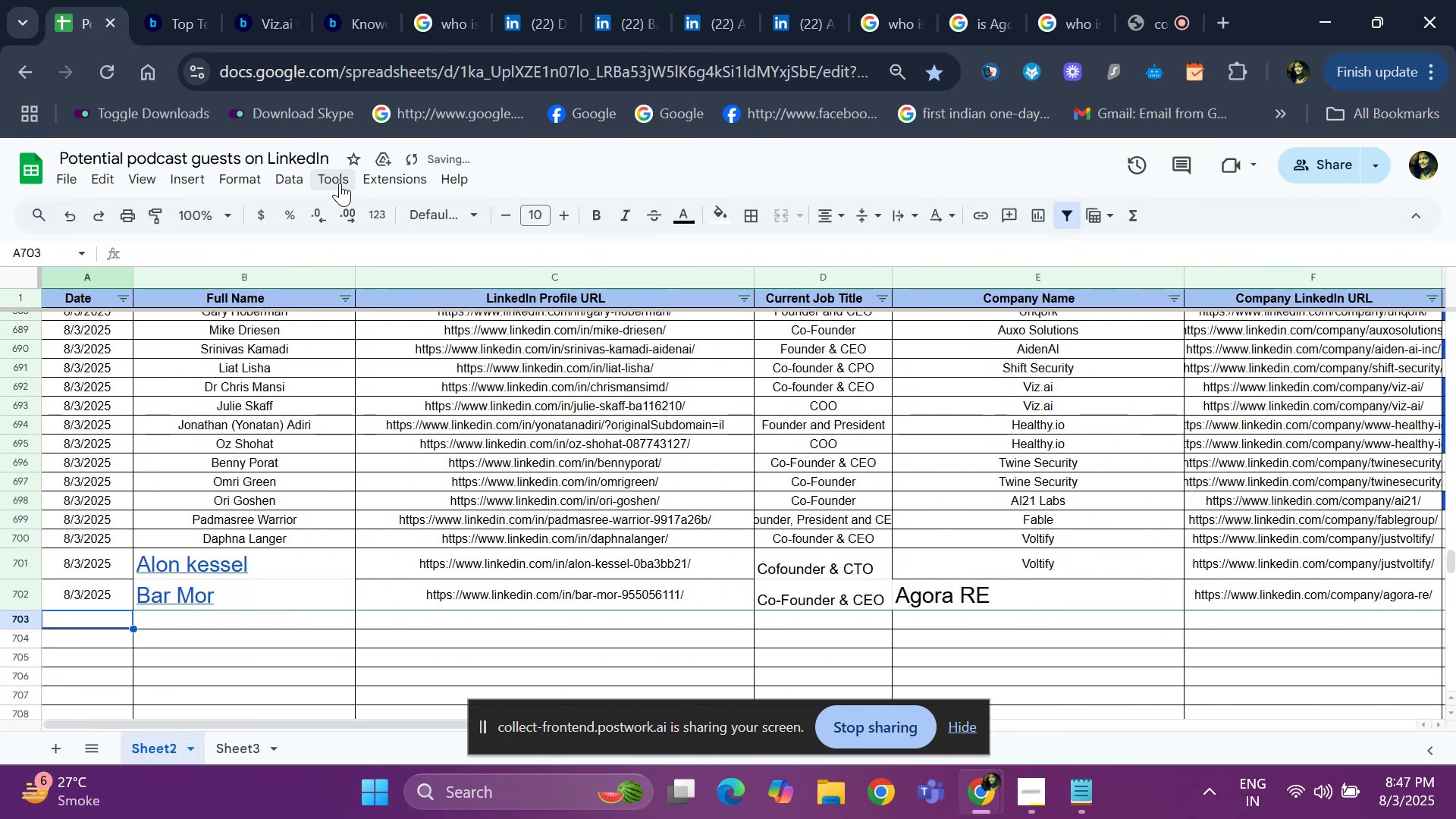 
key(Control+ControlLeft)
 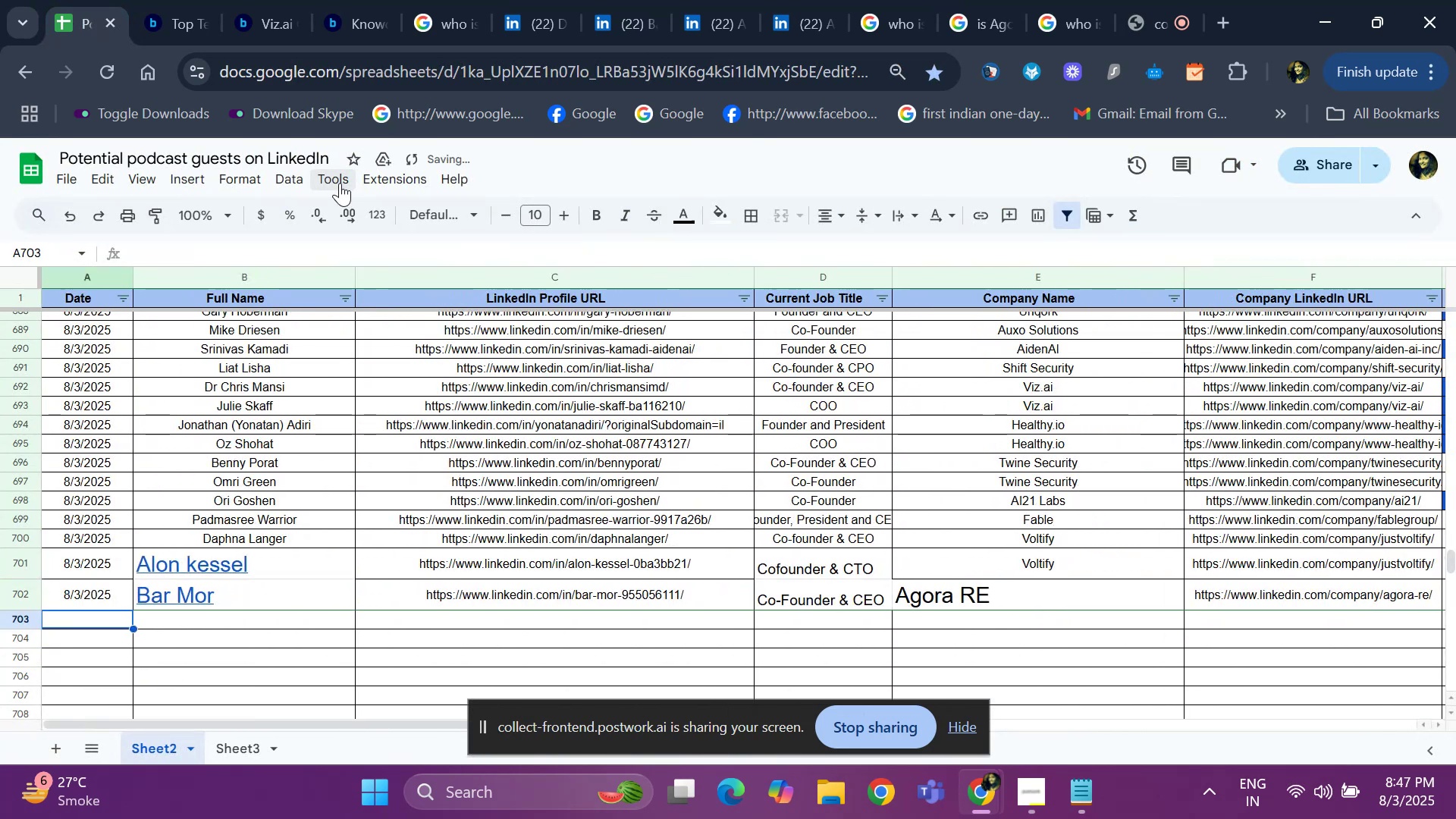 
key(Control+D)
 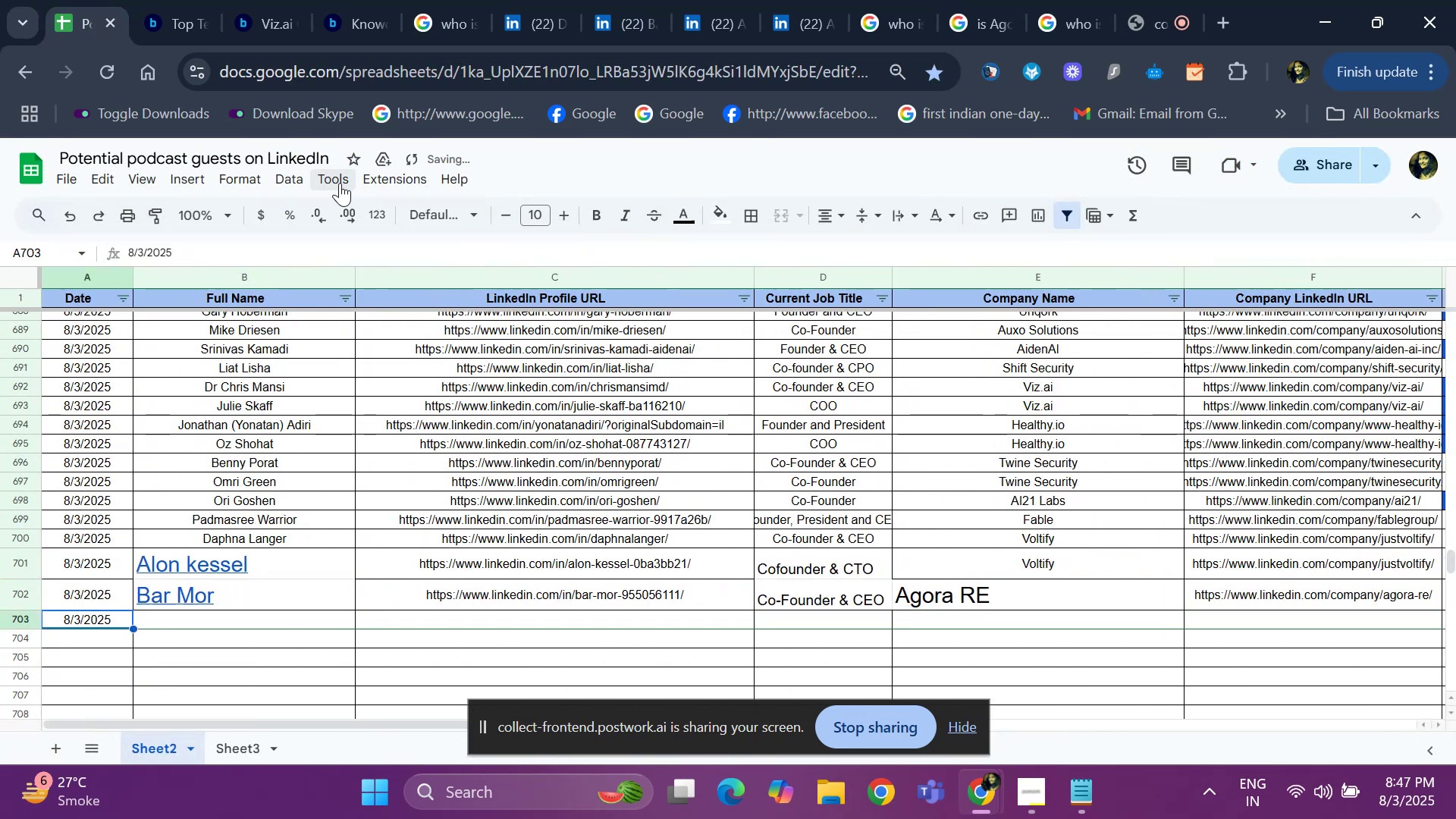 
key(ArrowRight)
 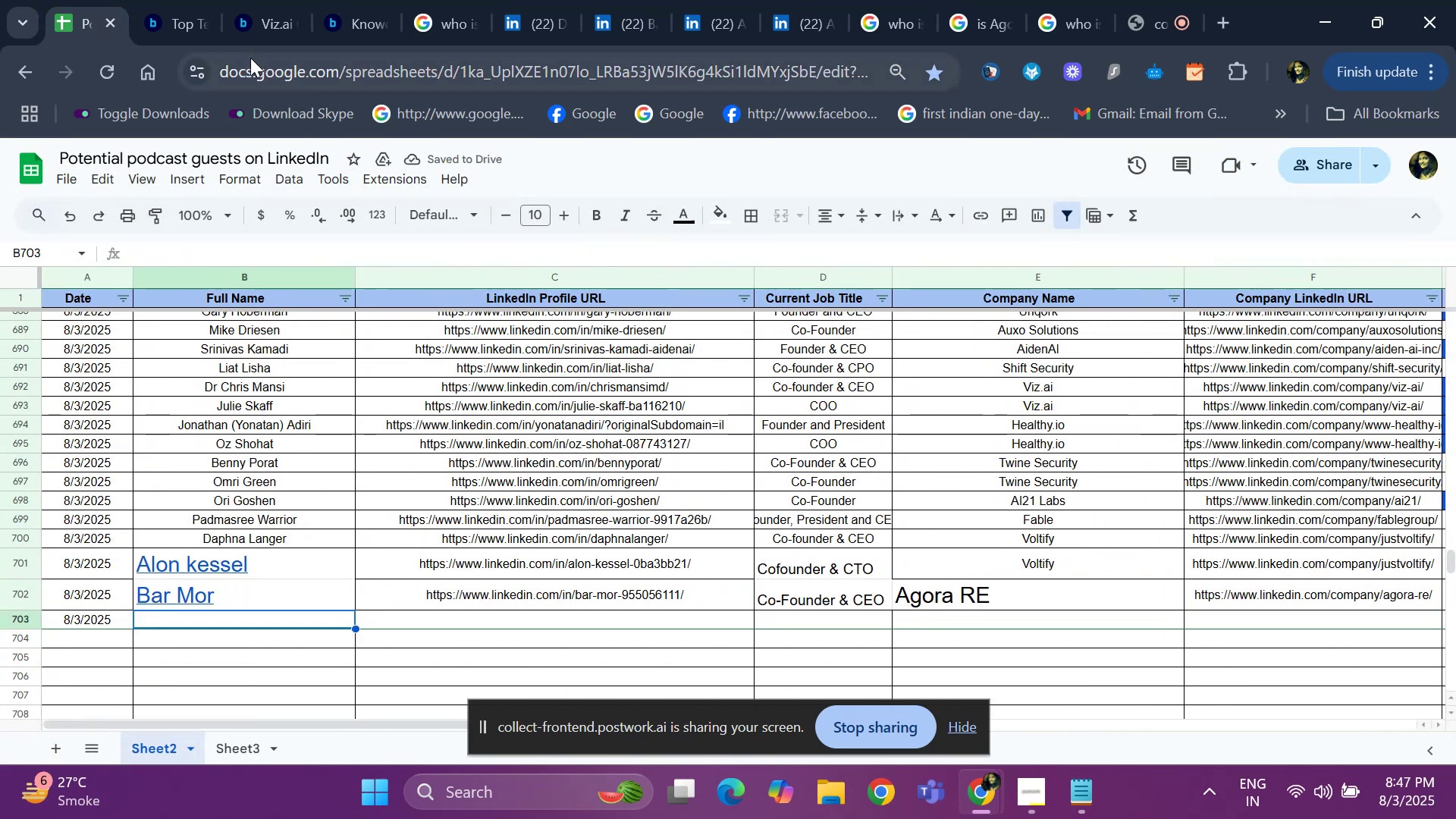 
left_click([516, 27])
 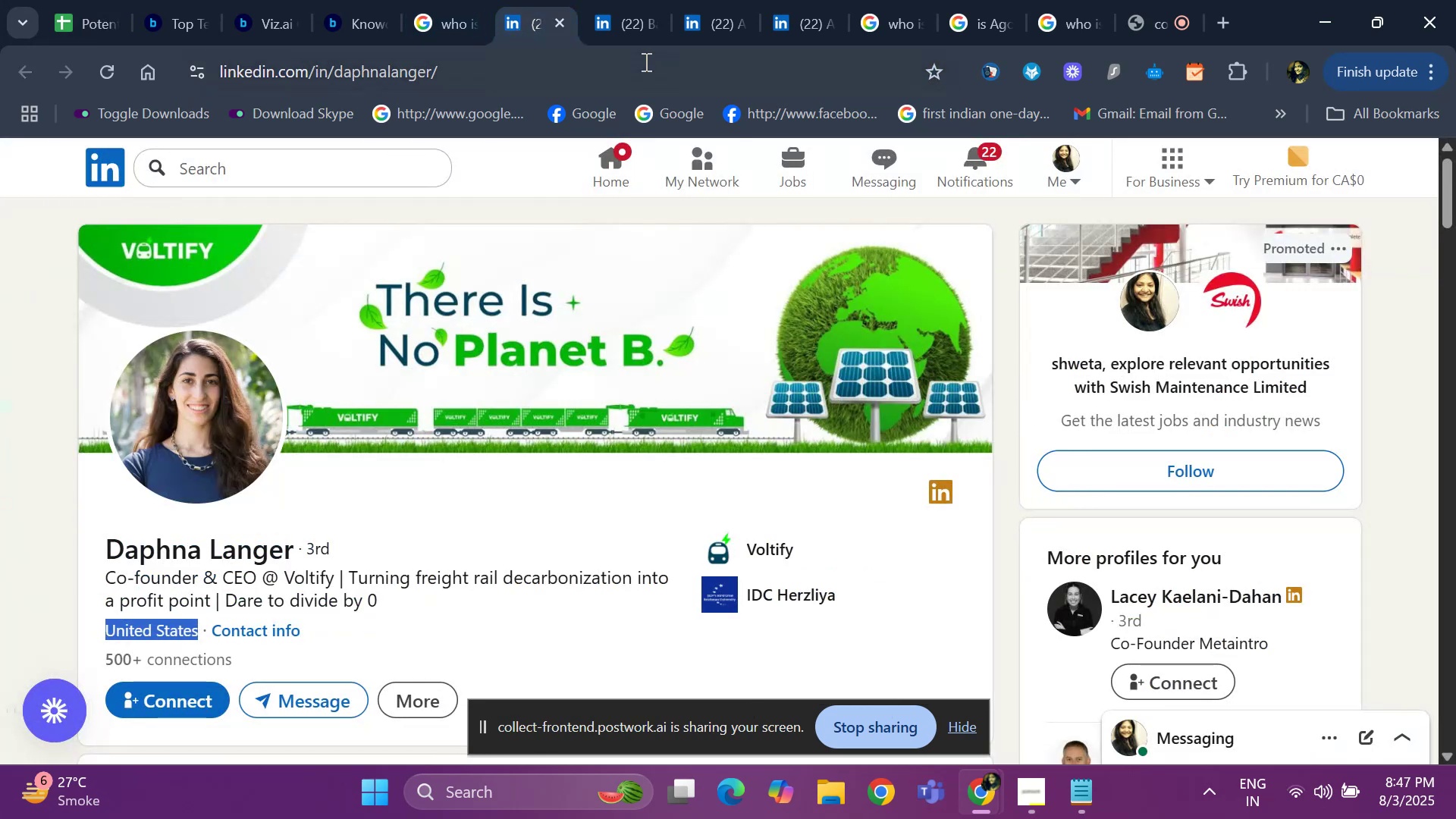 
left_click([604, 22])
 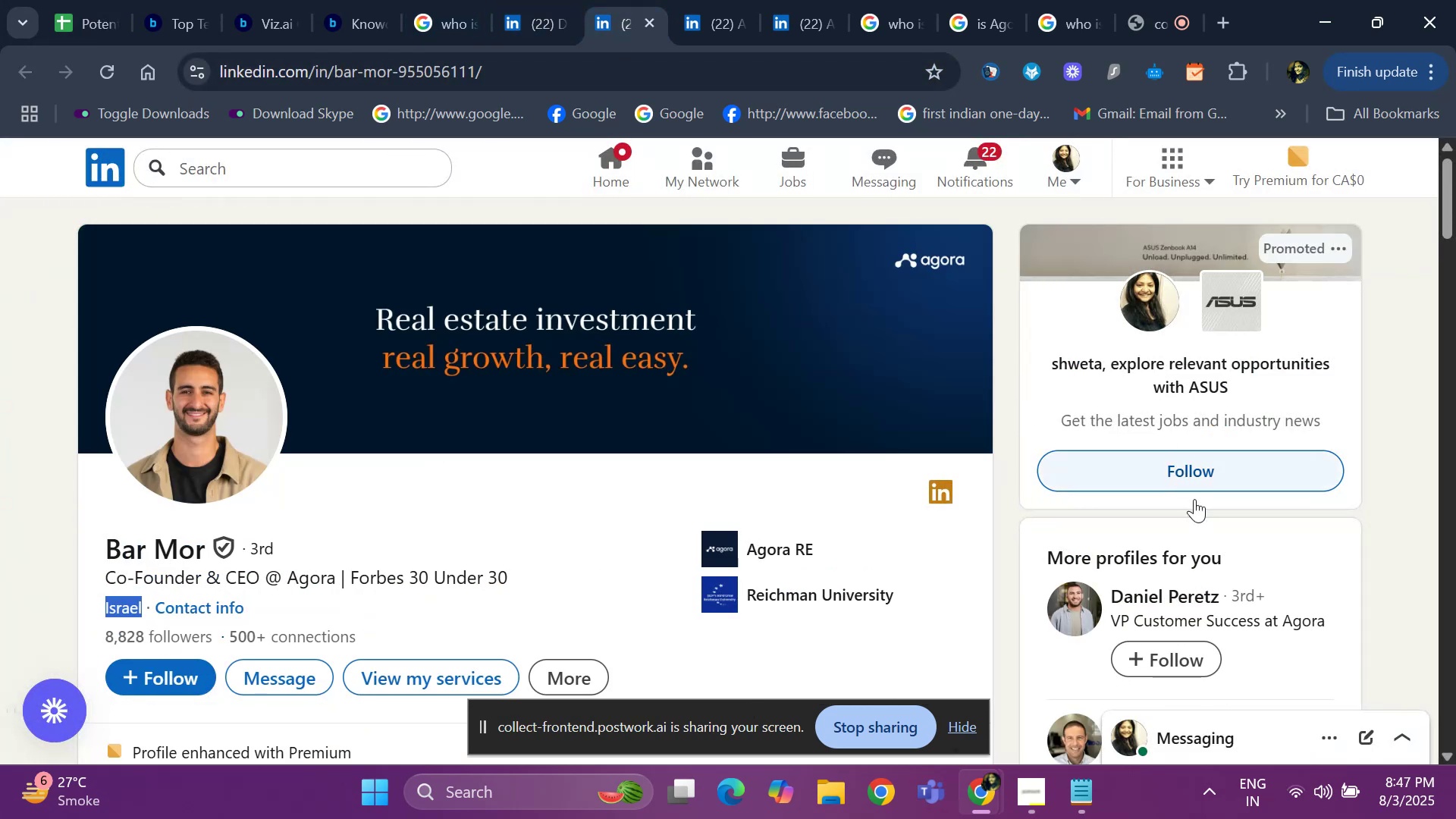 
scroll: coordinate [1216, 532], scroll_direction: down, amount: 3.0
 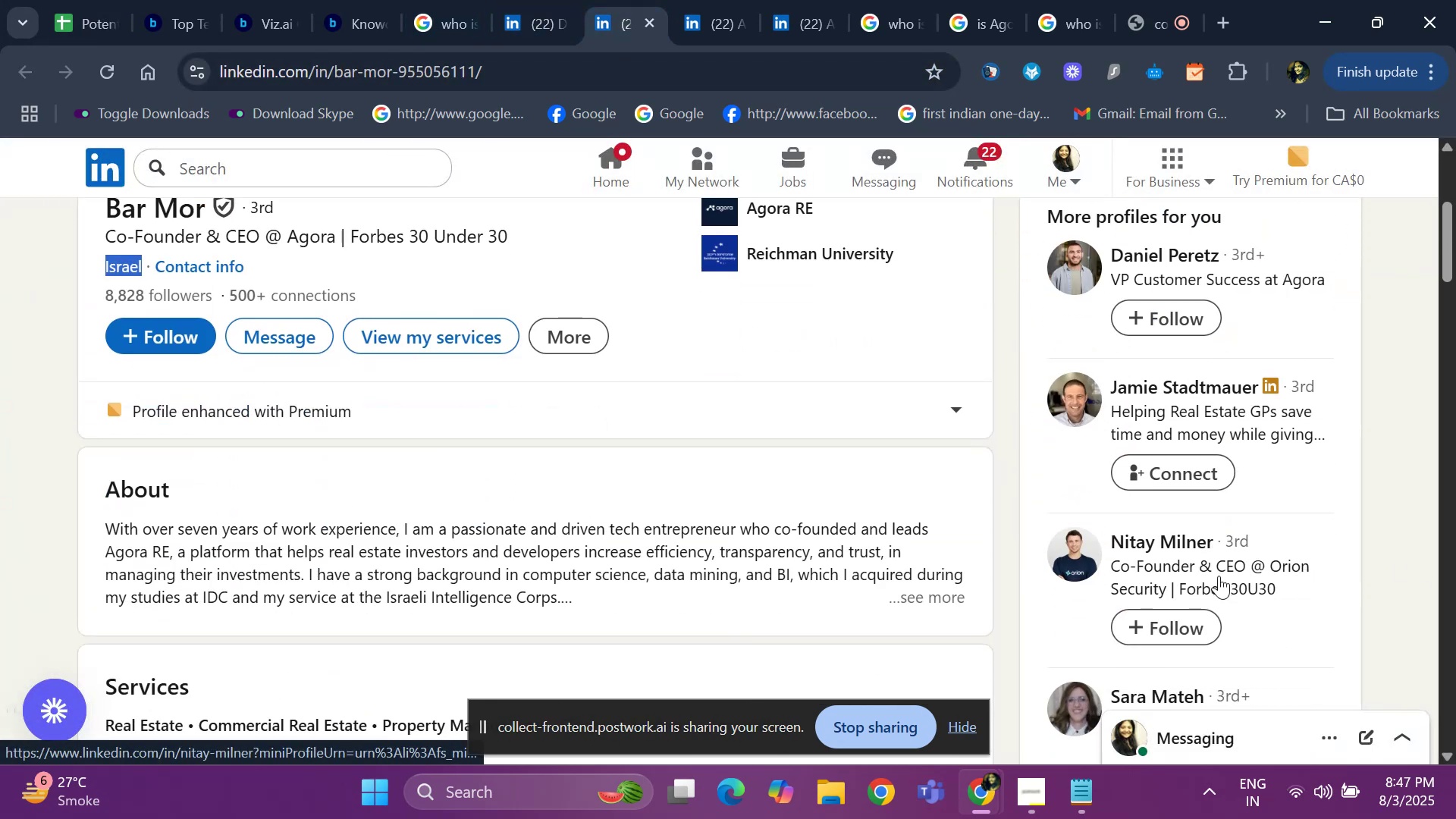 
right_click([1166, 553])
 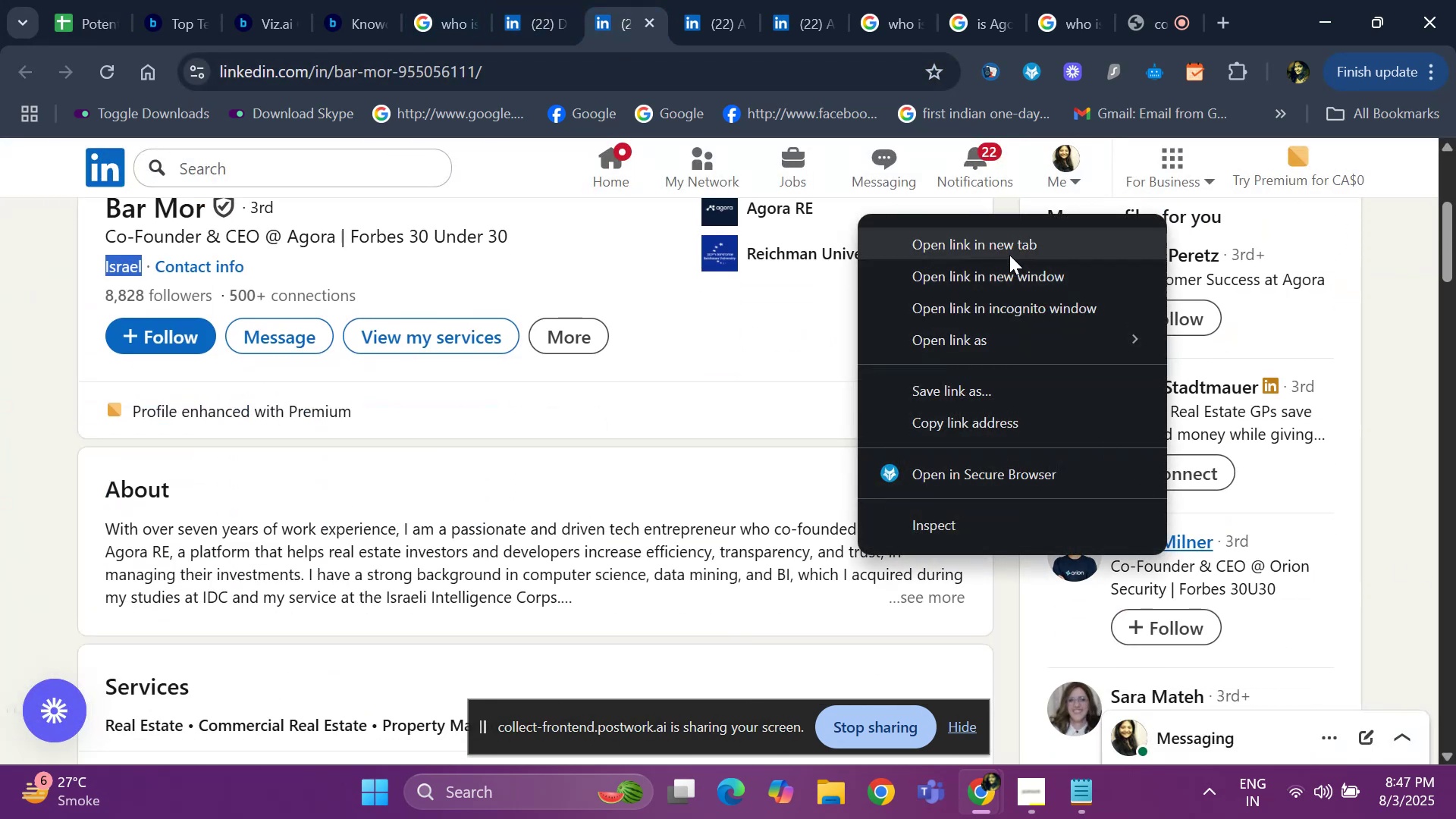 
left_click([998, 237])
 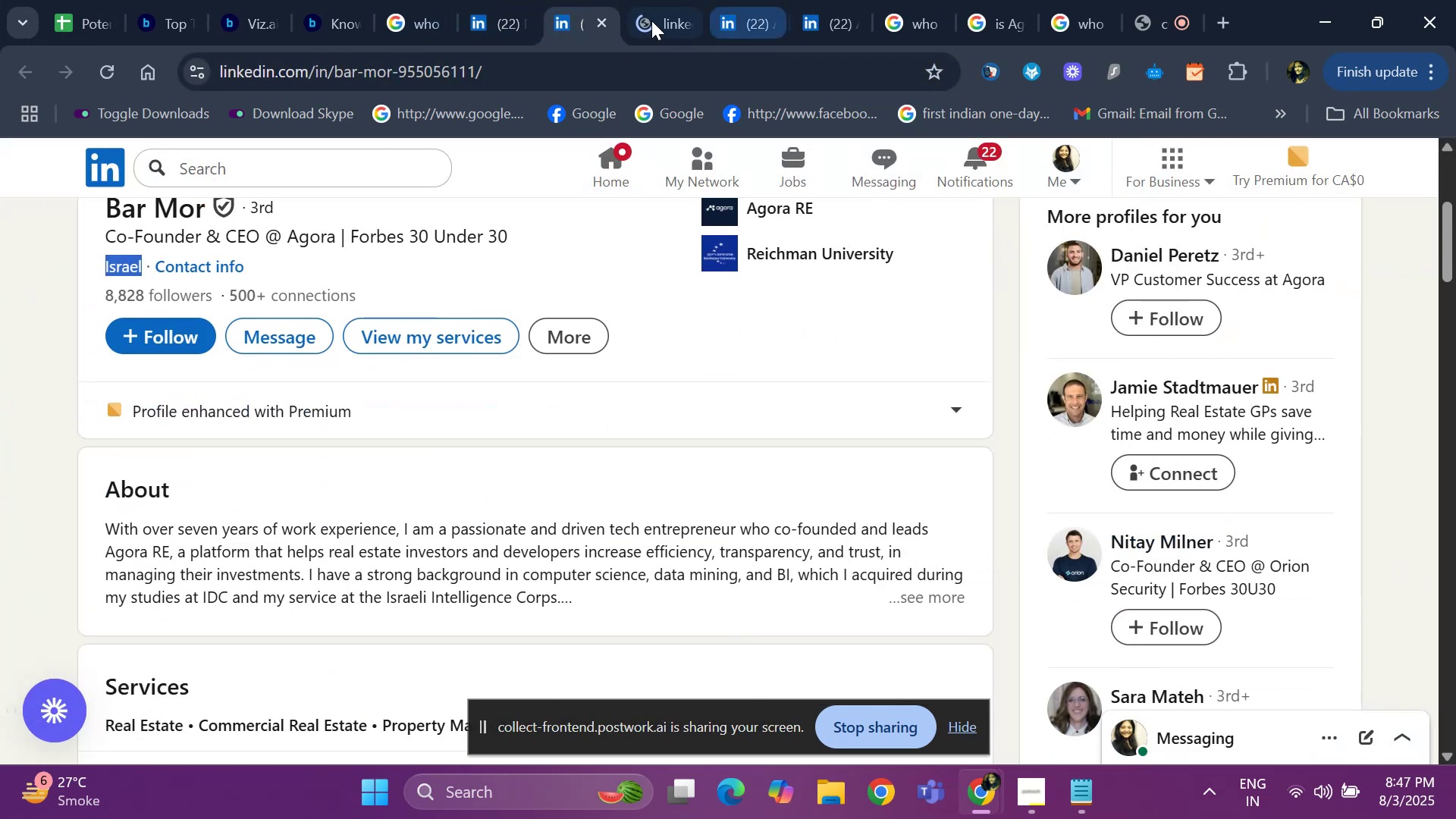 
left_click([648, 20])
 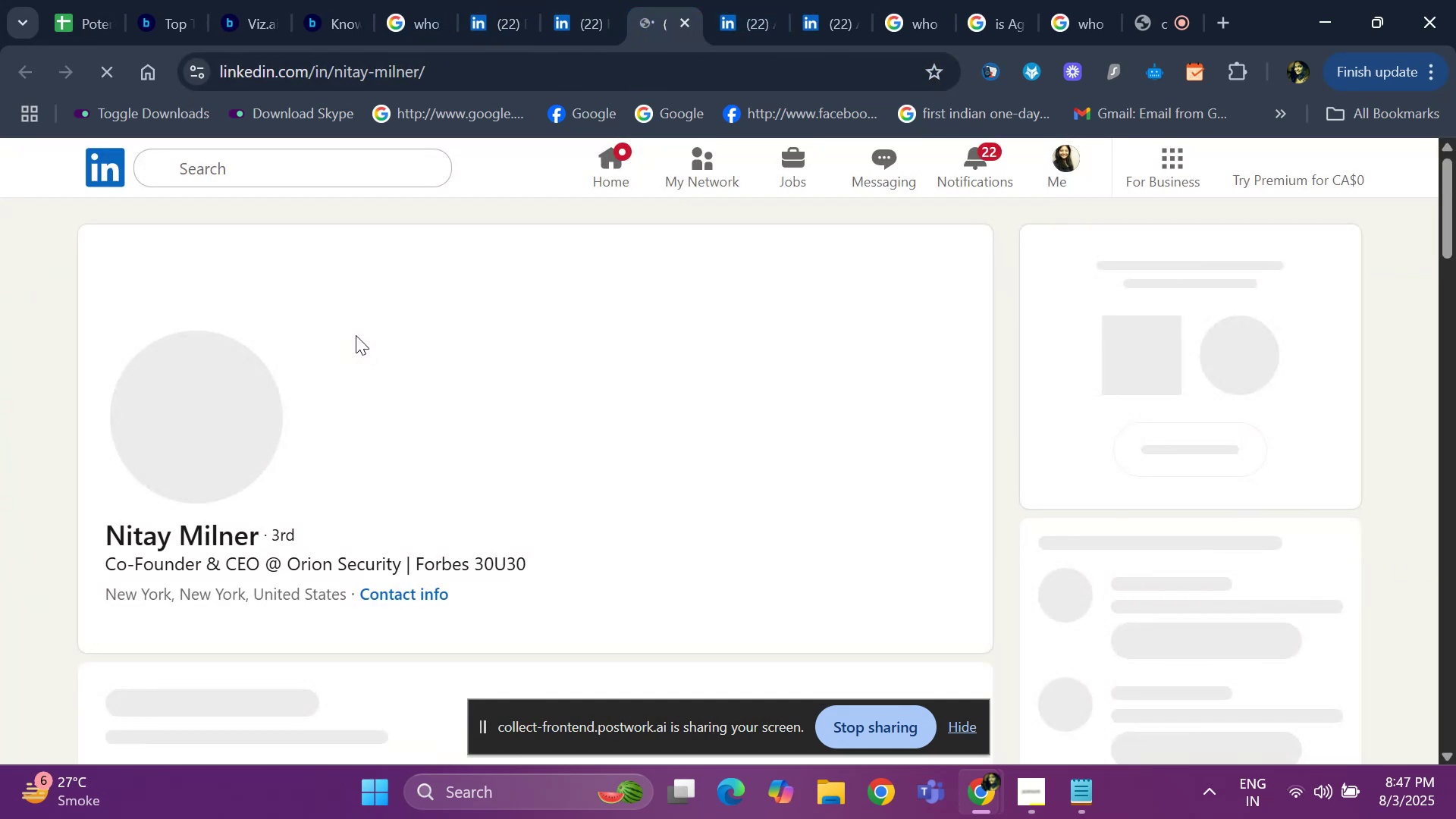 
scroll: coordinate [320, 369], scroll_direction: down, amount: 14.0
 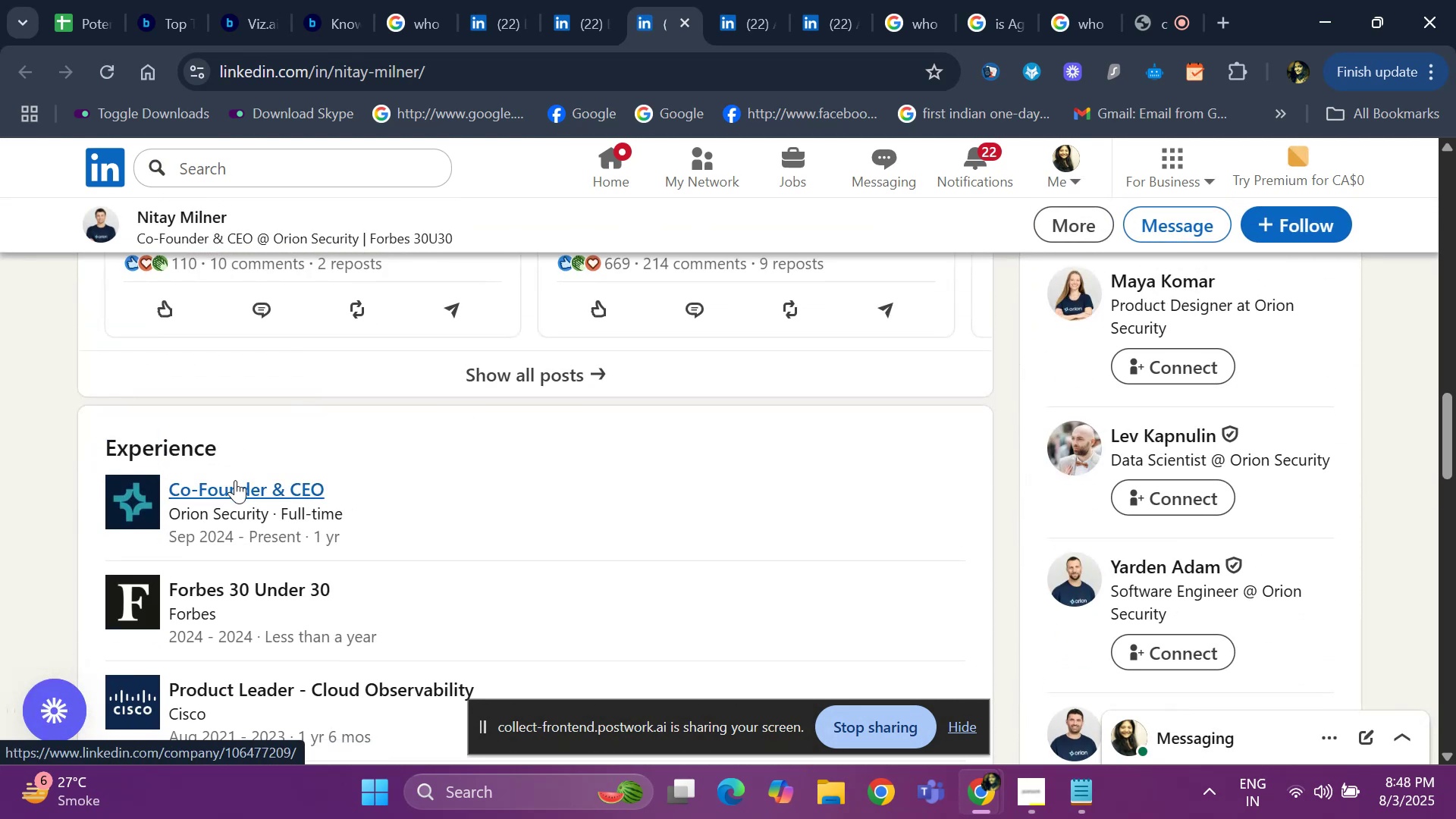 
right_click([235, 491])
 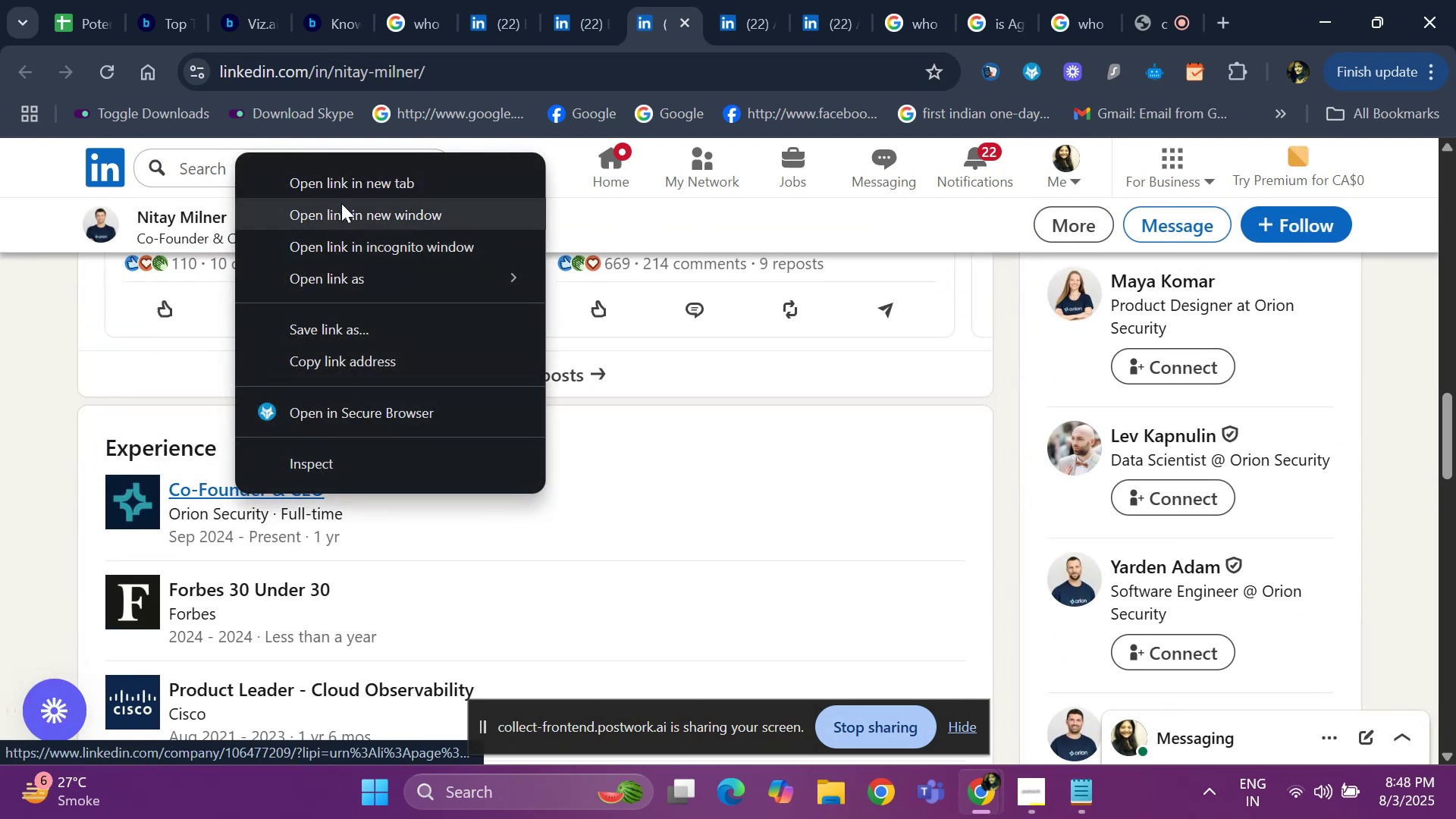 
left_click([344, 187])
 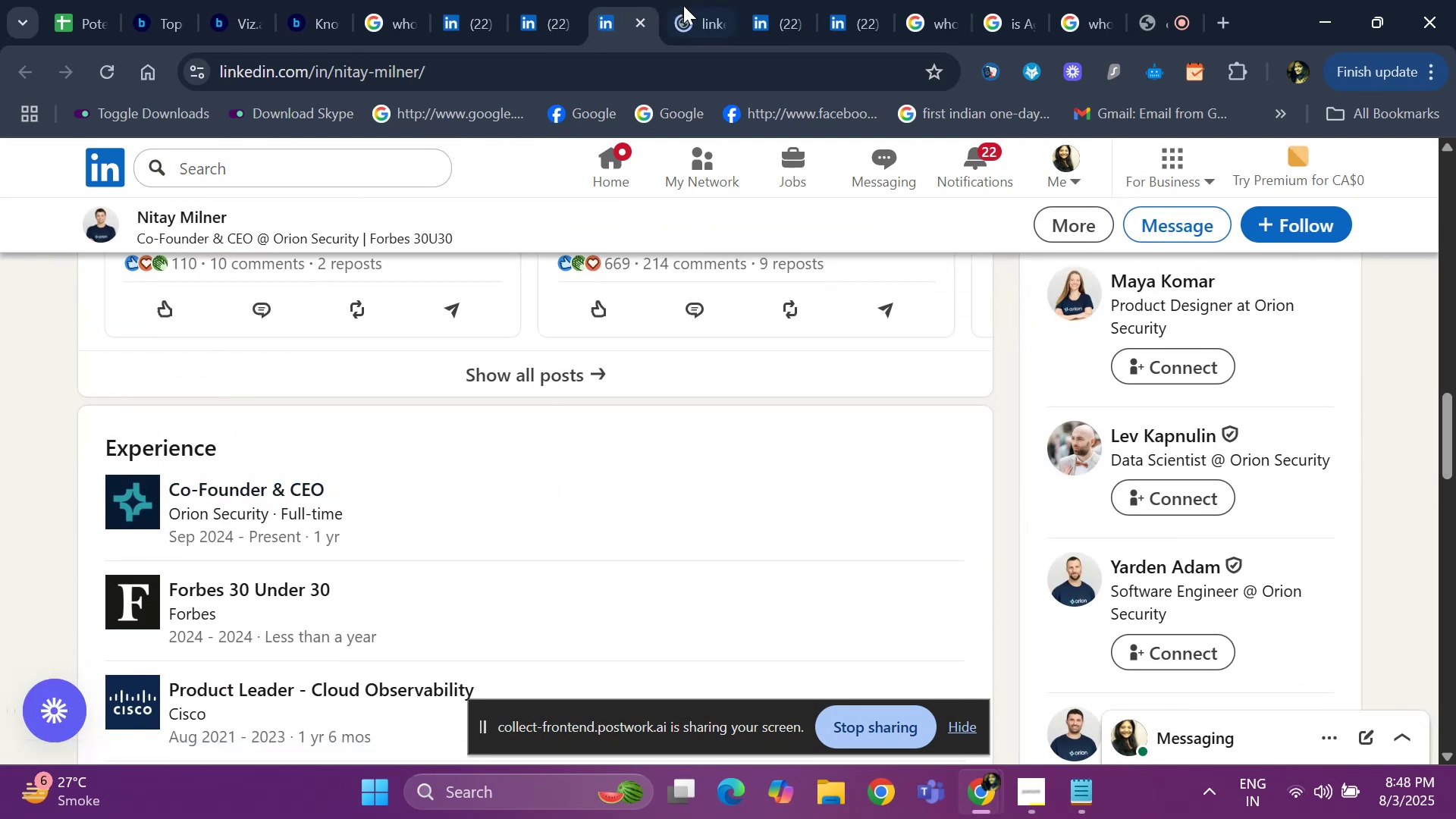 
left_click([708, 14])
 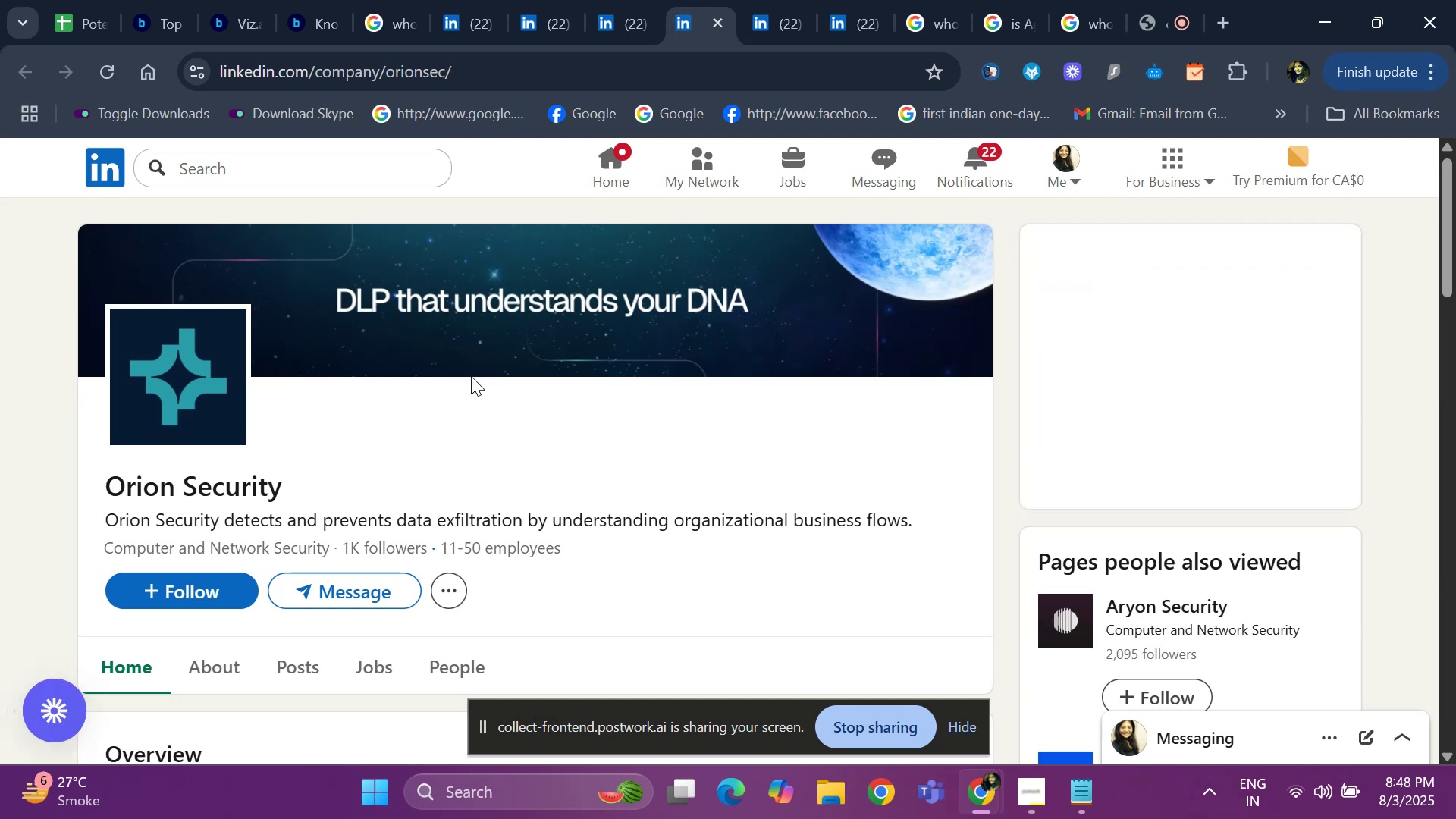 
left_click([633, 19])
 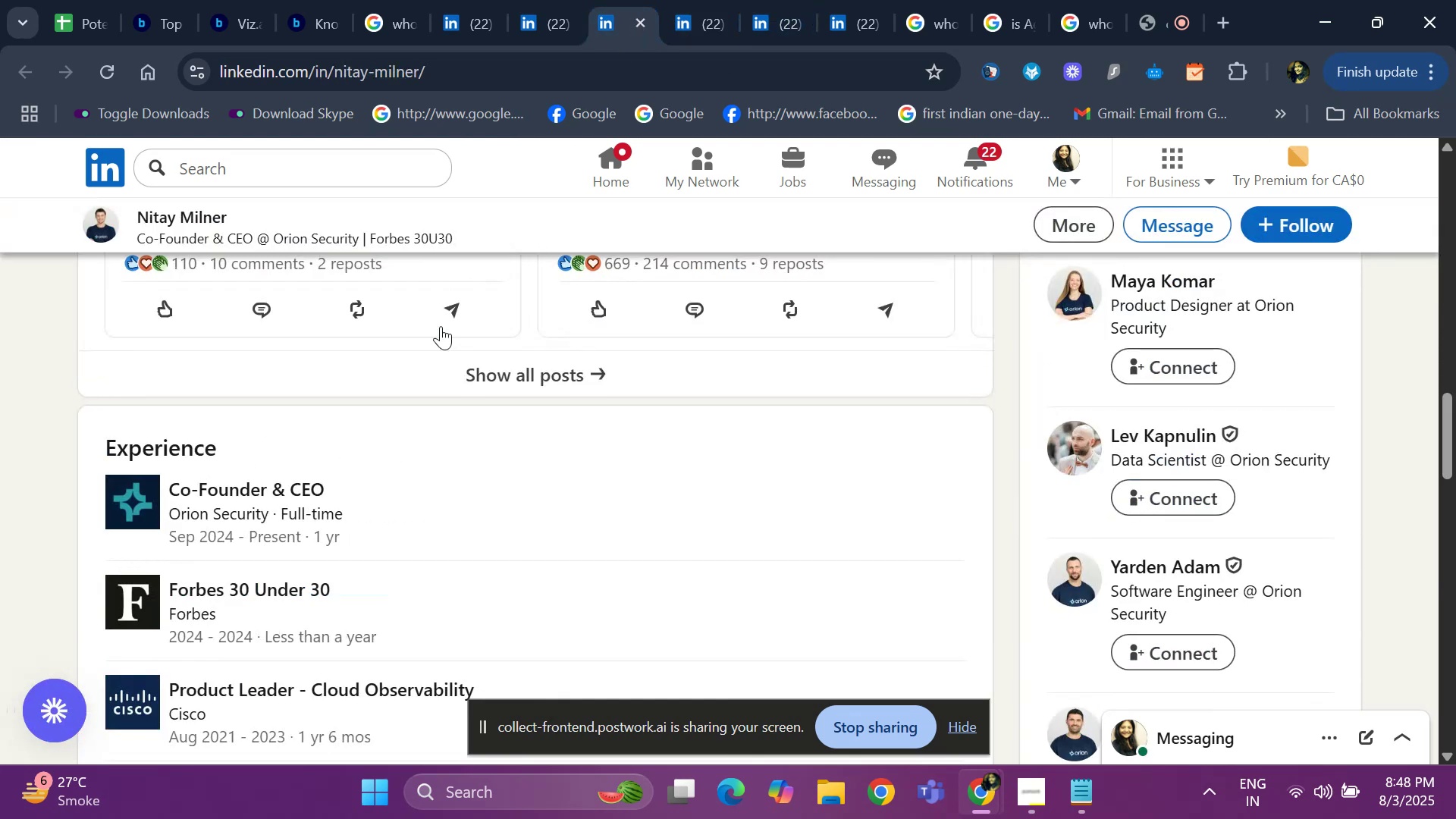 
scroll: coordinate [315, 370], scroll_direction: up, amount: 16.0
 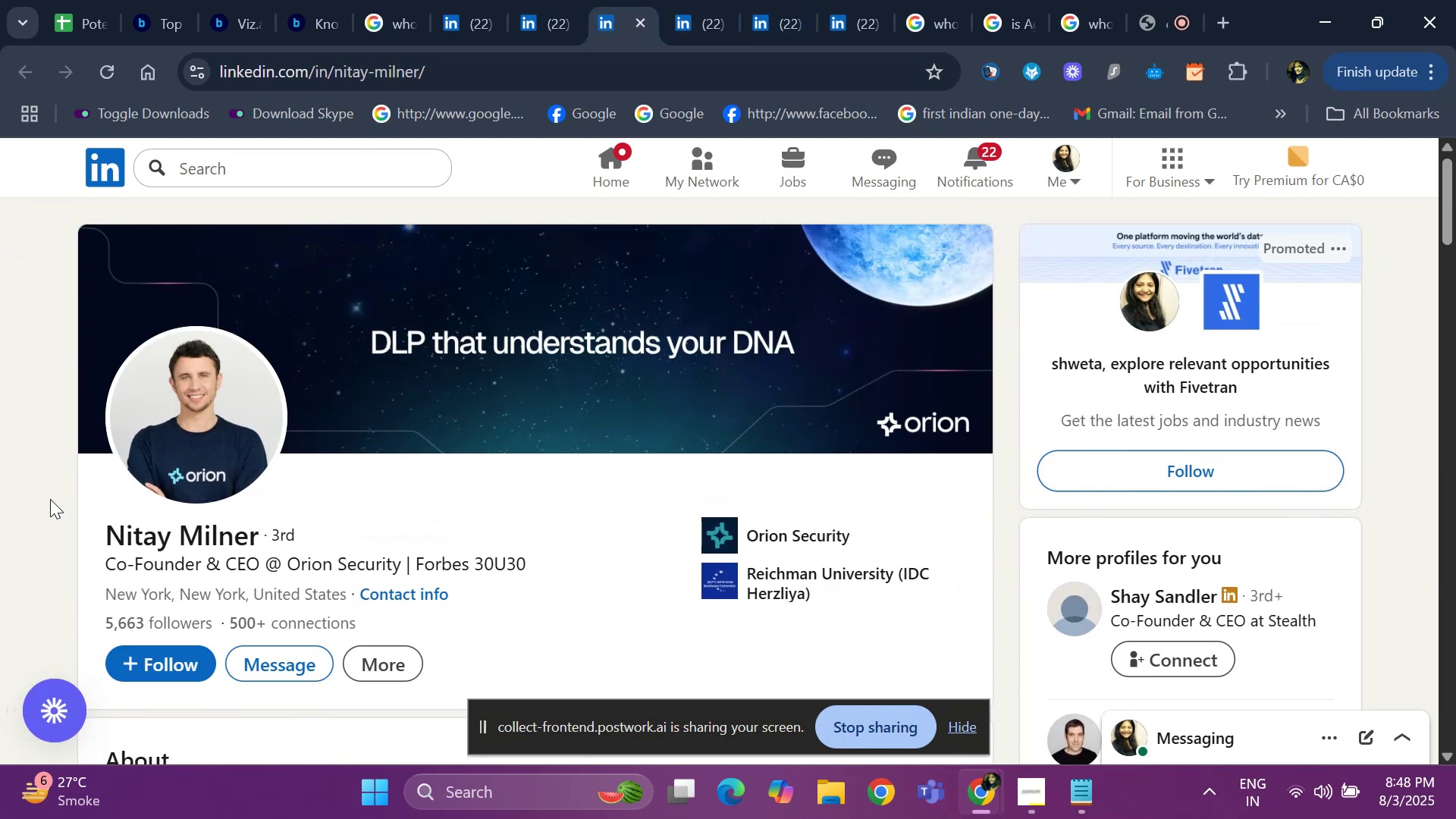 
left_click_drag(start_coordinate=[69, 510], to_coordinate=[258, 532])
 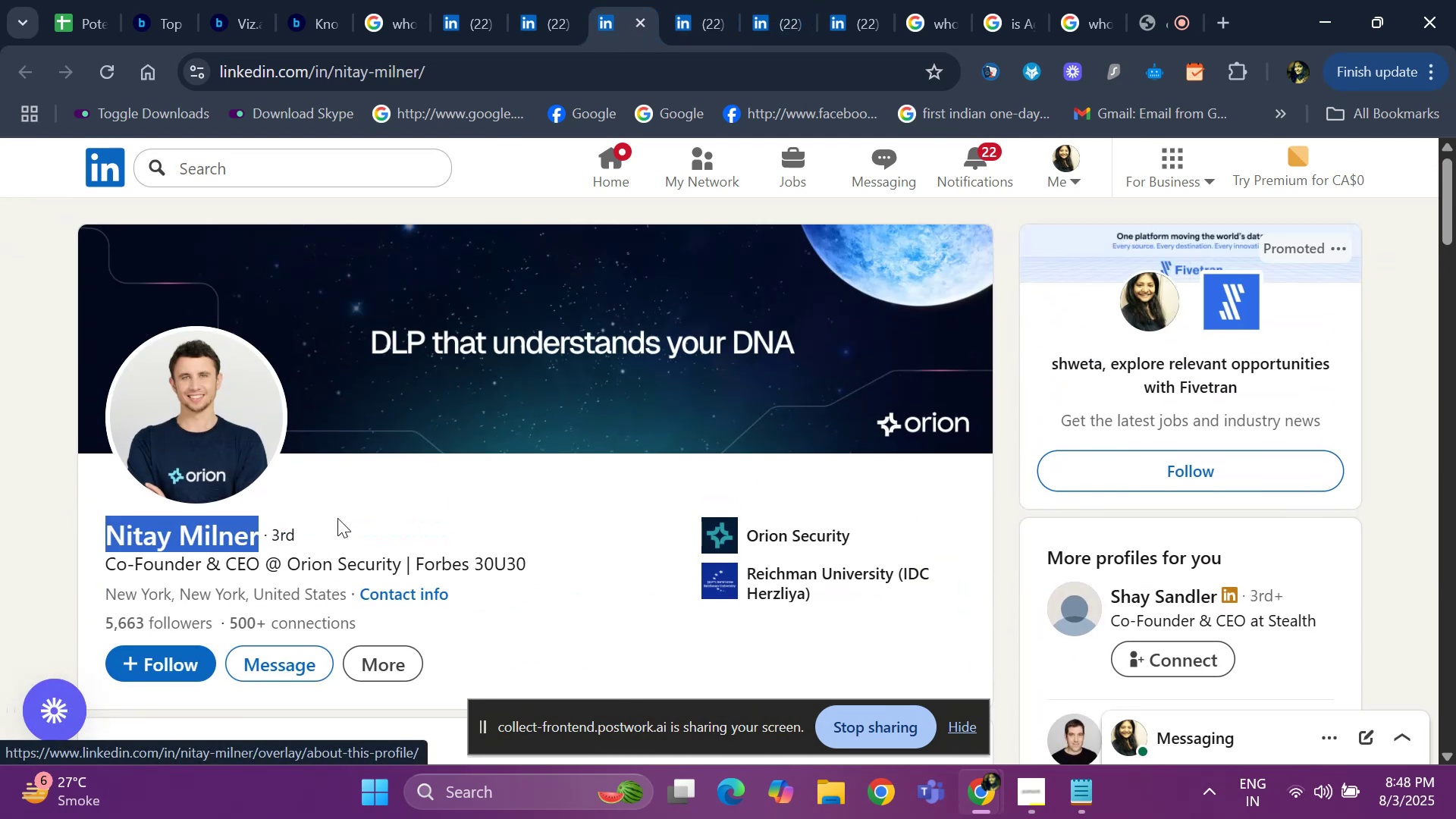 
key(Control+ControlLeft)
 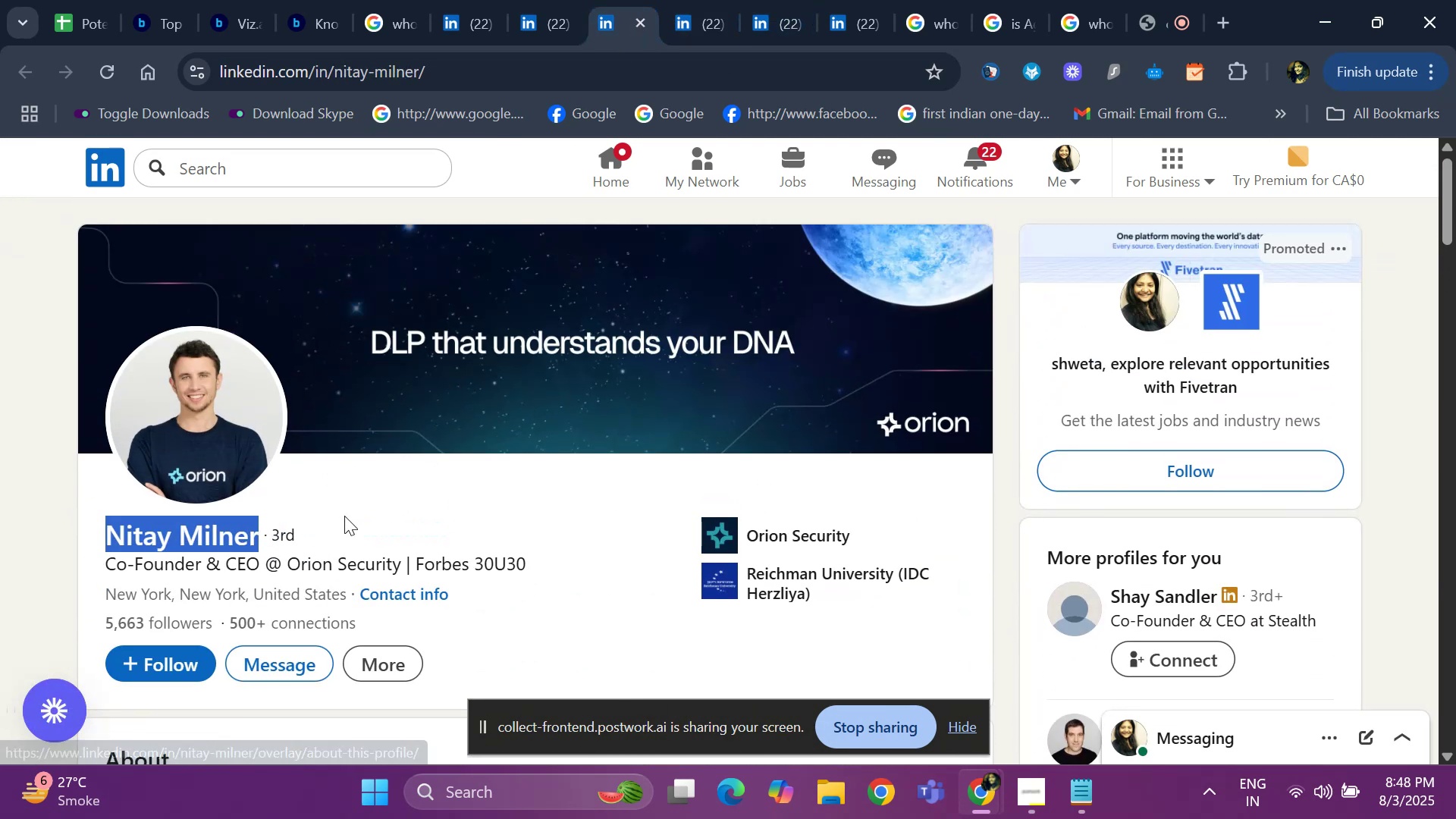 
key(Control+C)
 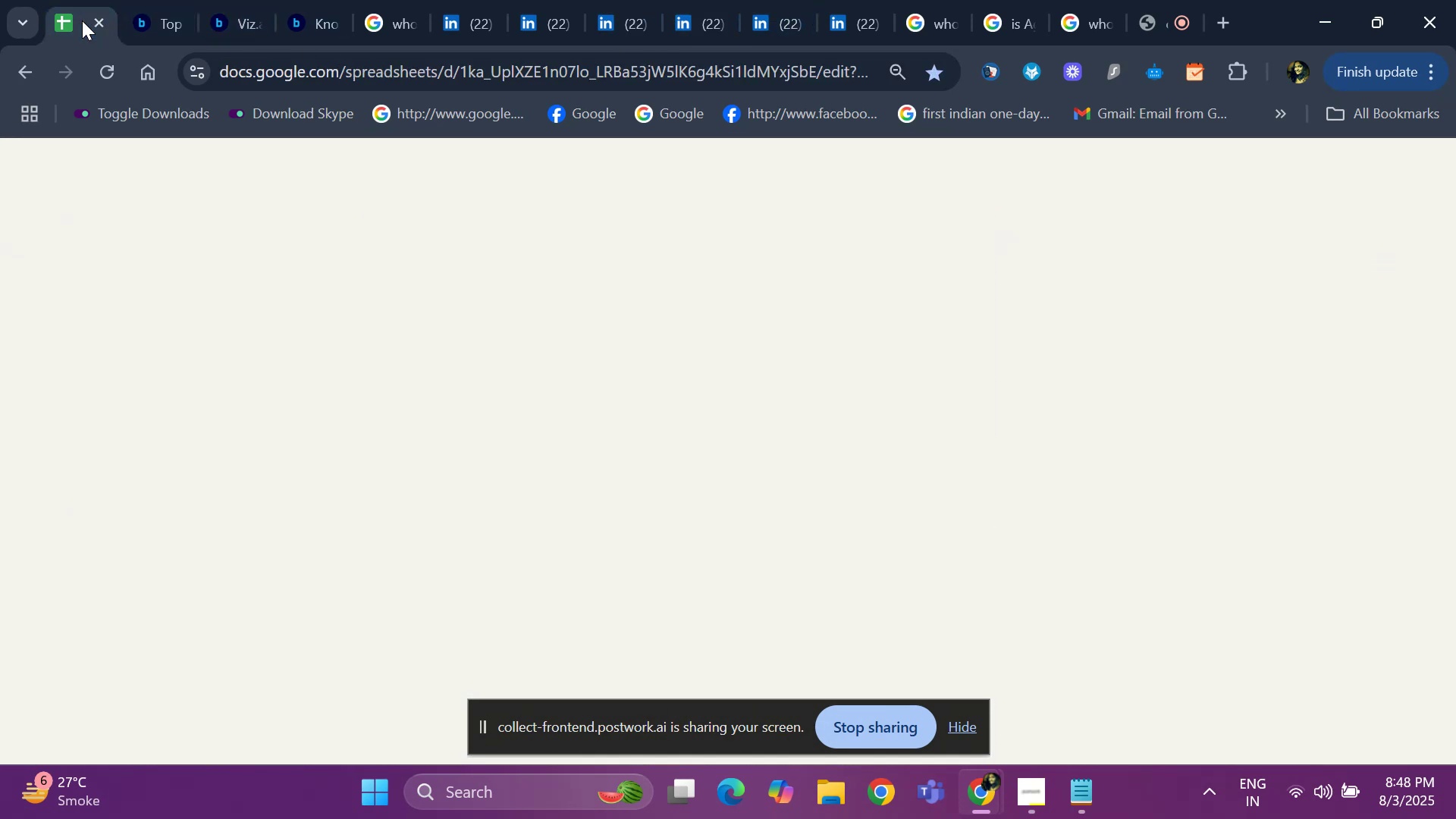 
key(Control+ControlLeft)
 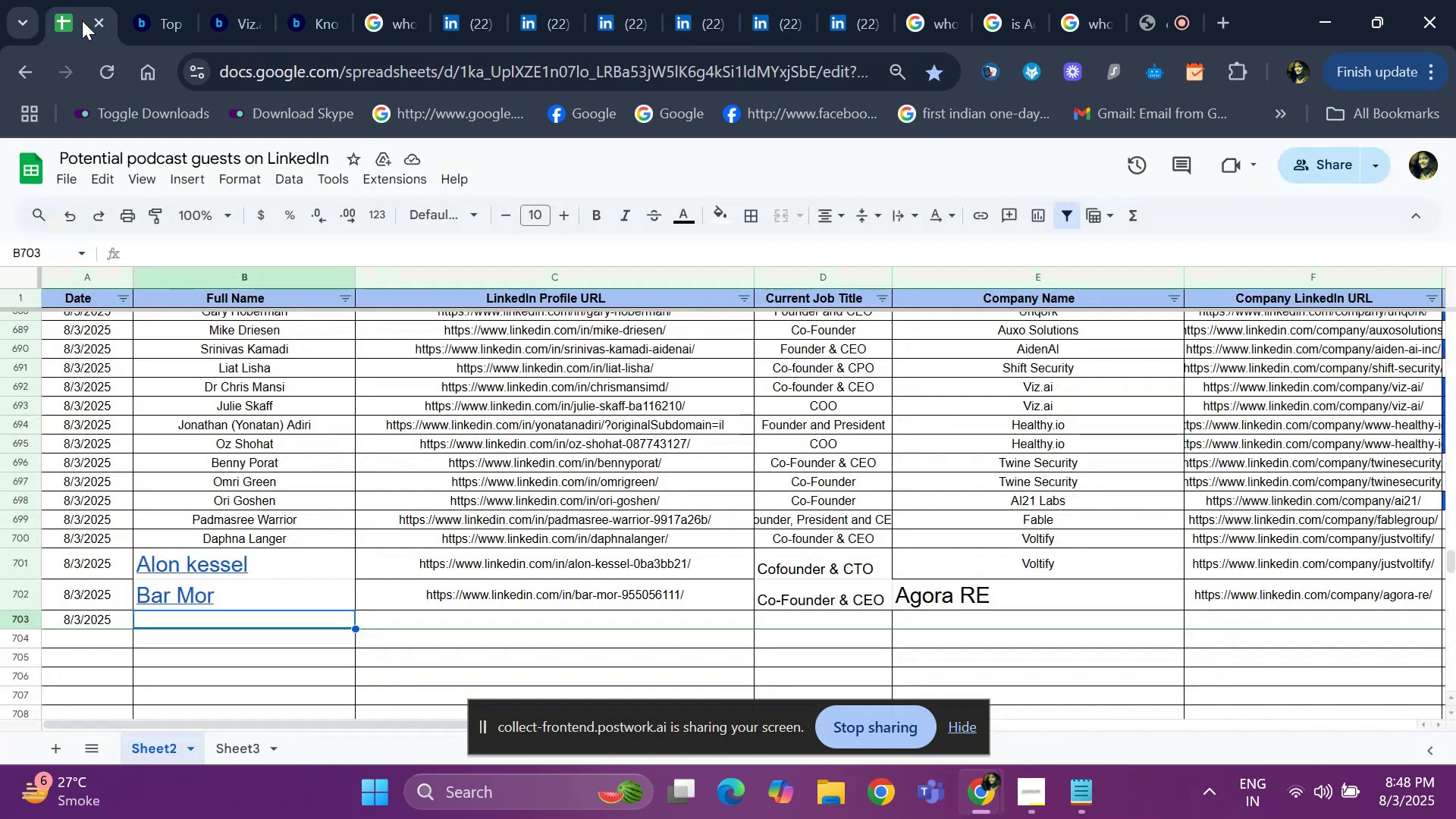 
key(Control+V)
 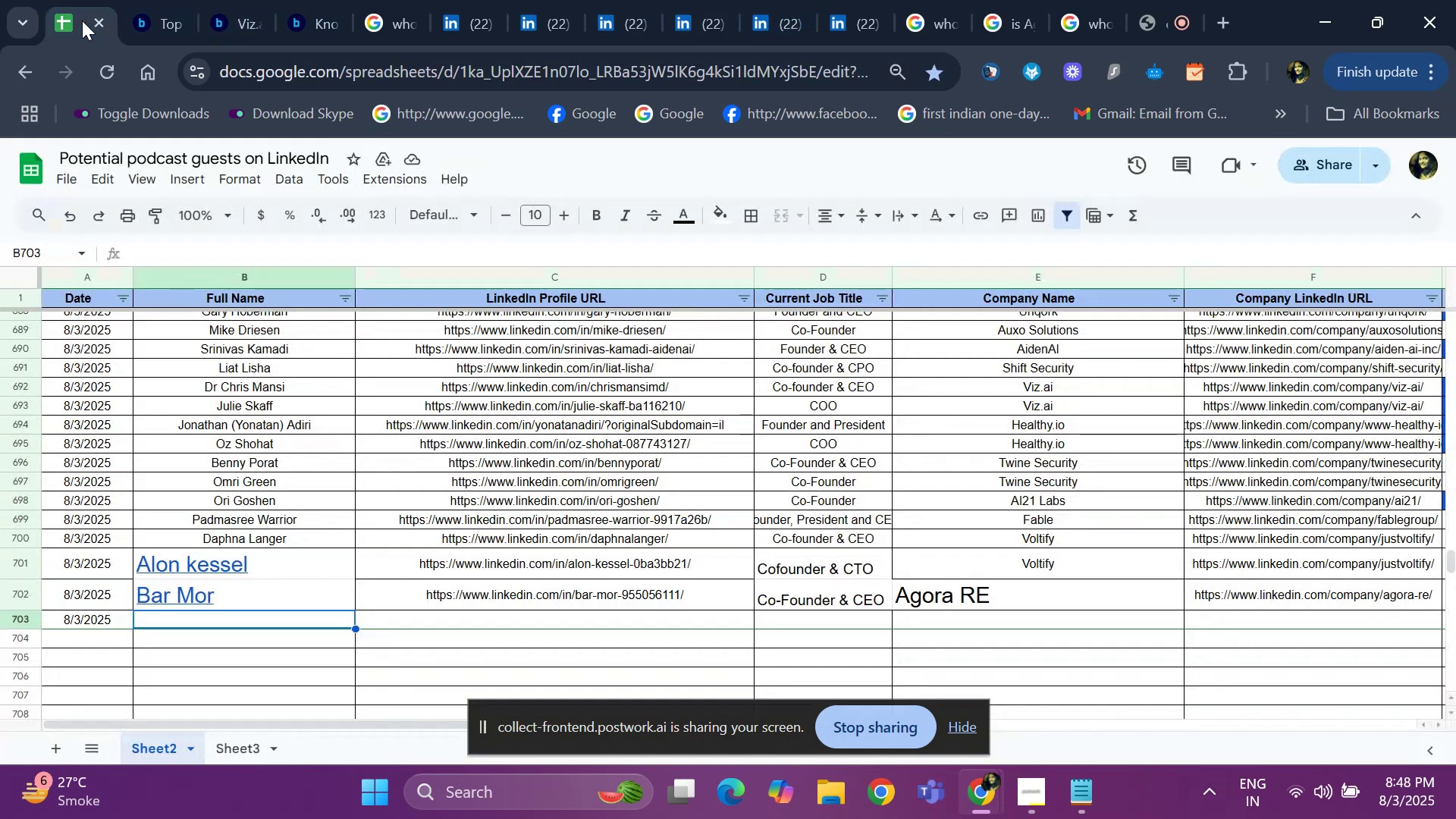 
key(ArrowRight)
 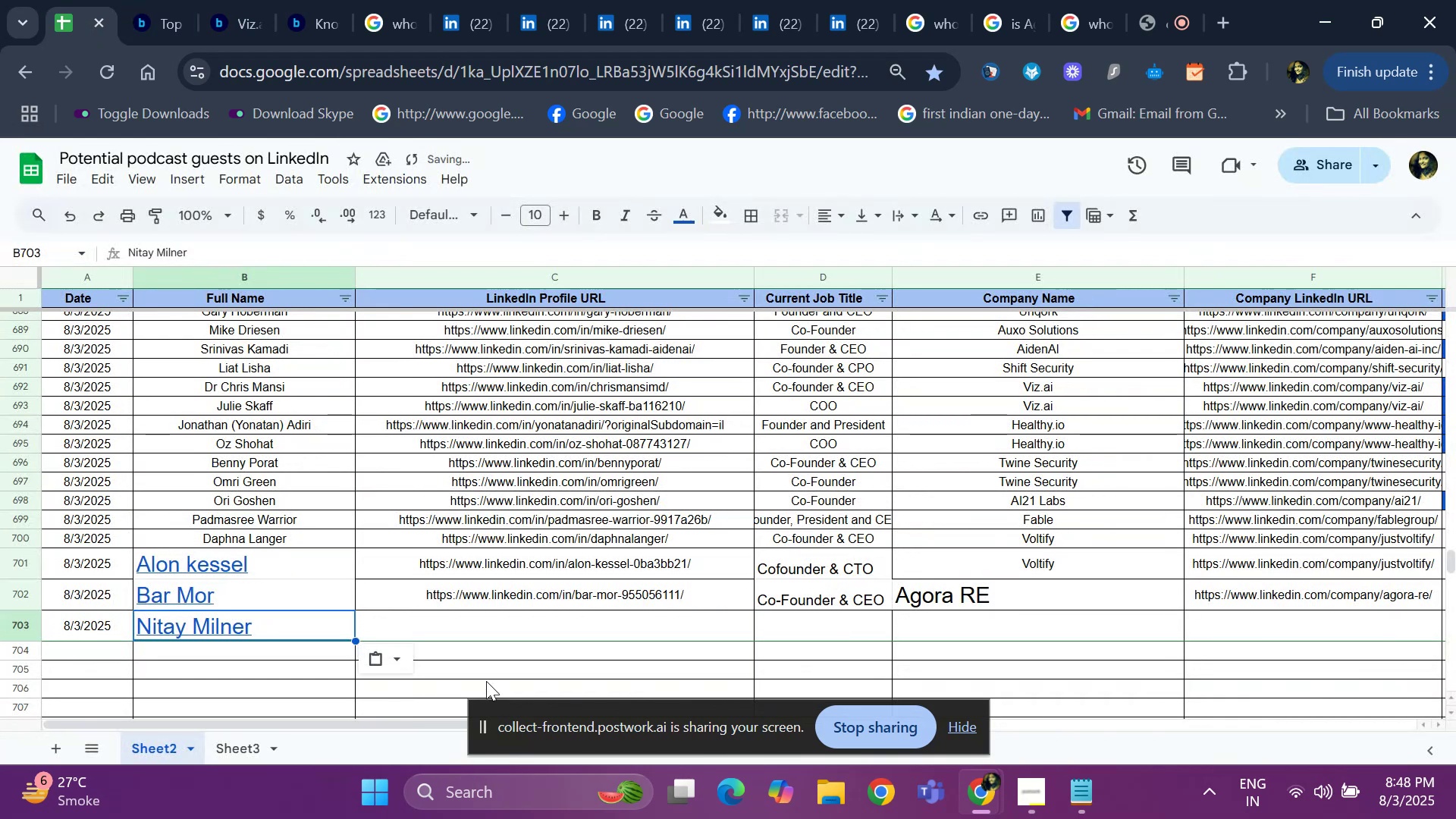 
left_click([497, 614])
 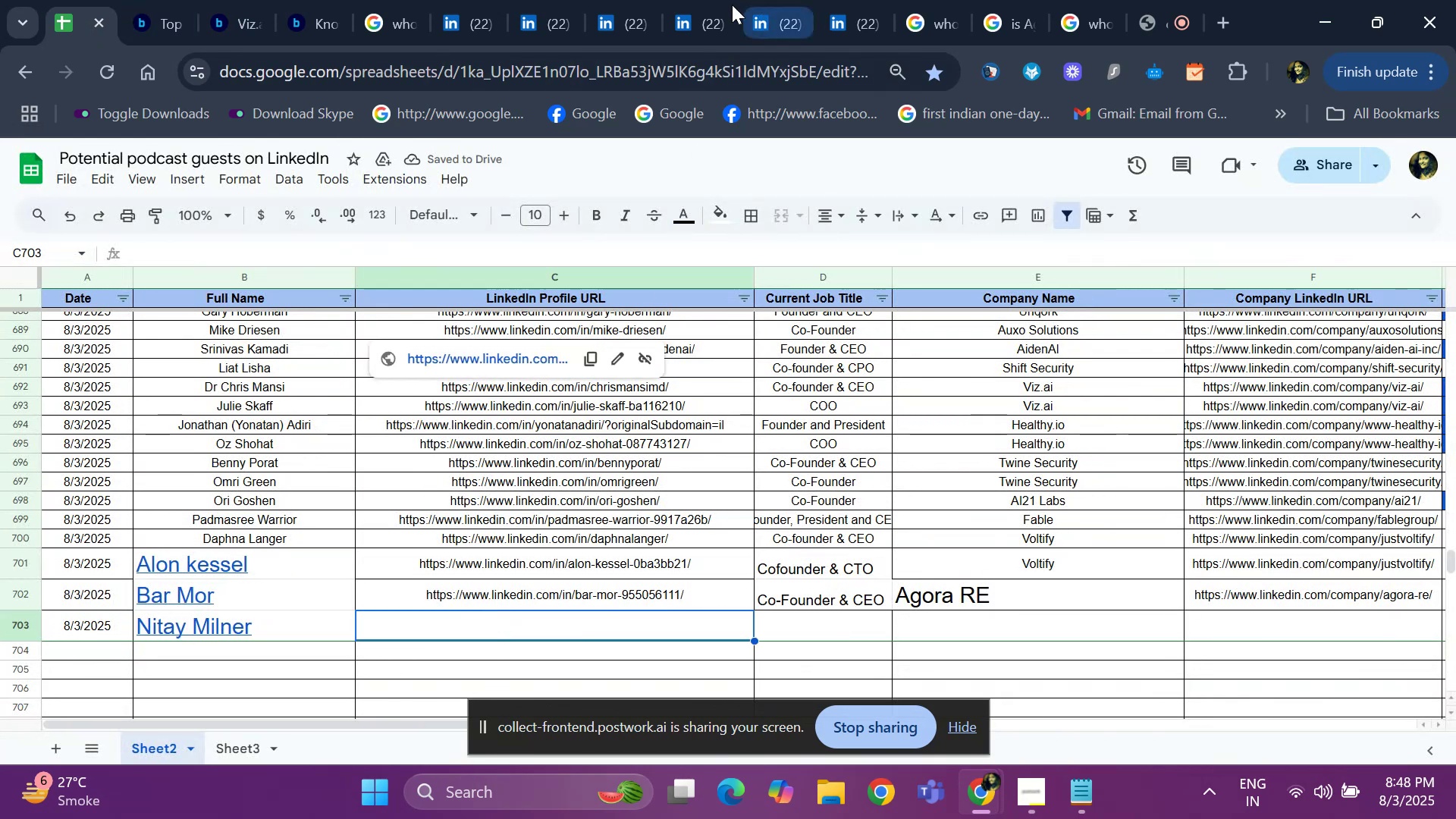 
left_click([706, 10])
 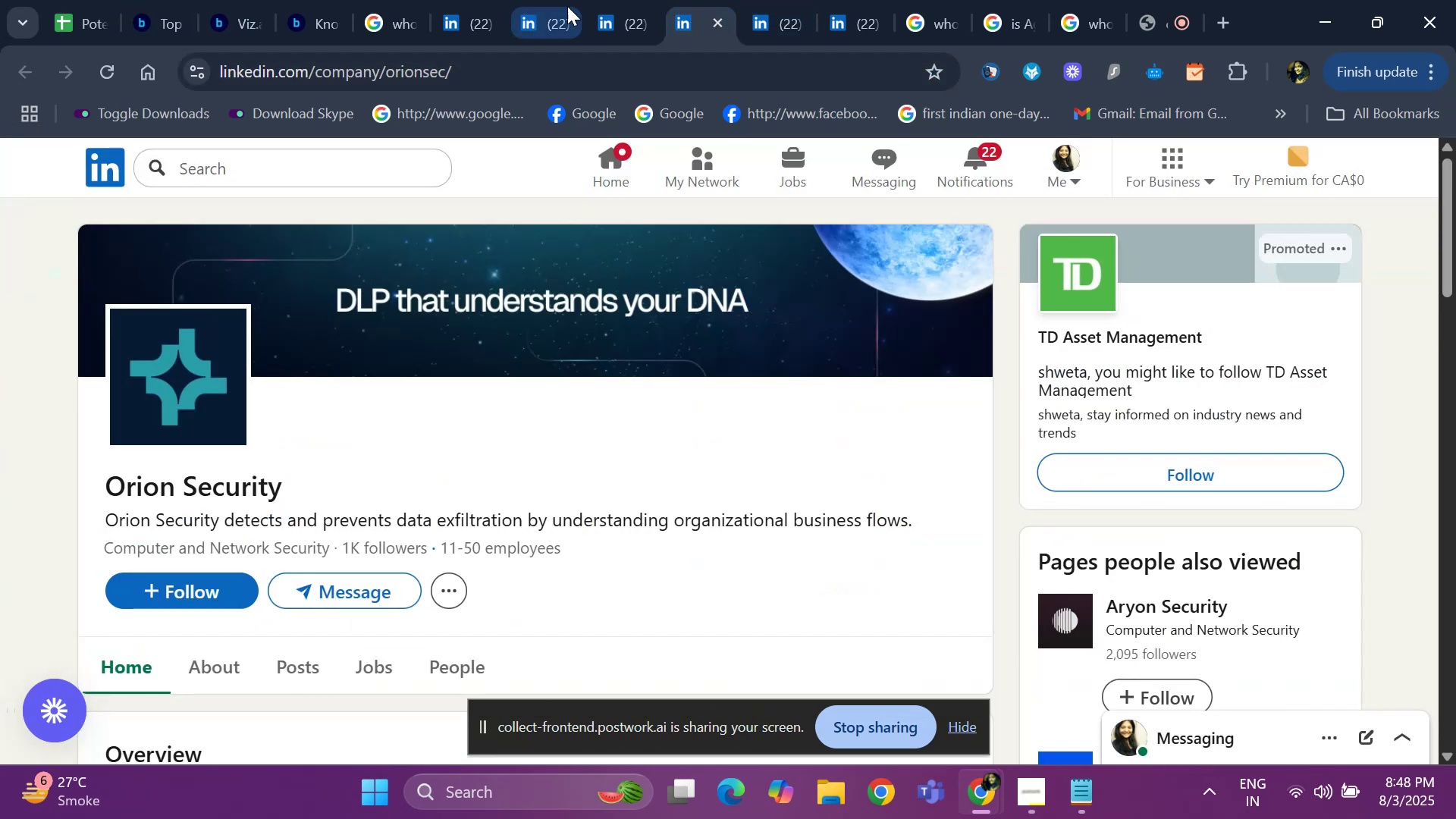 
left_click([604, 8])
 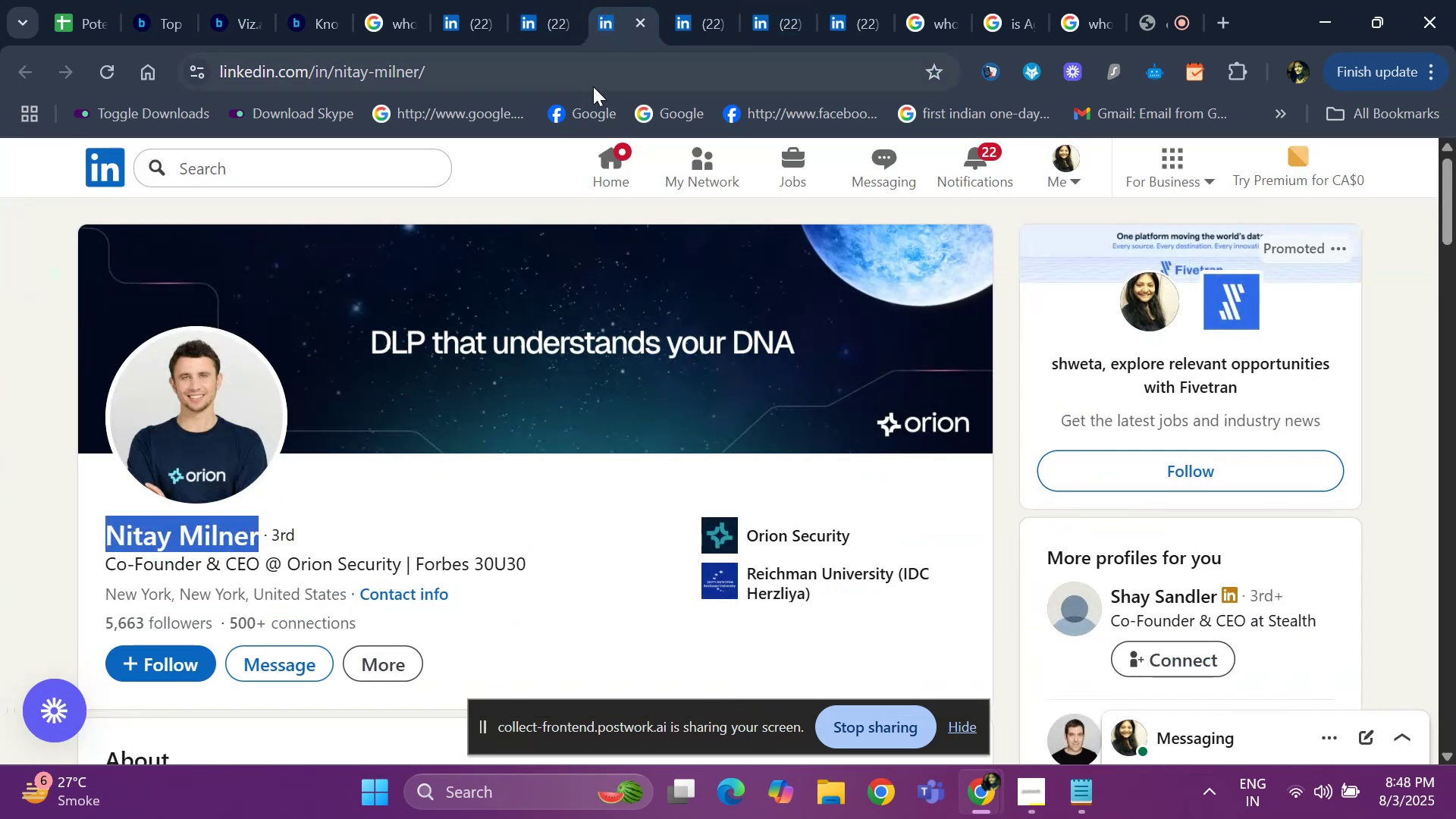 
left_click([593, 86])
 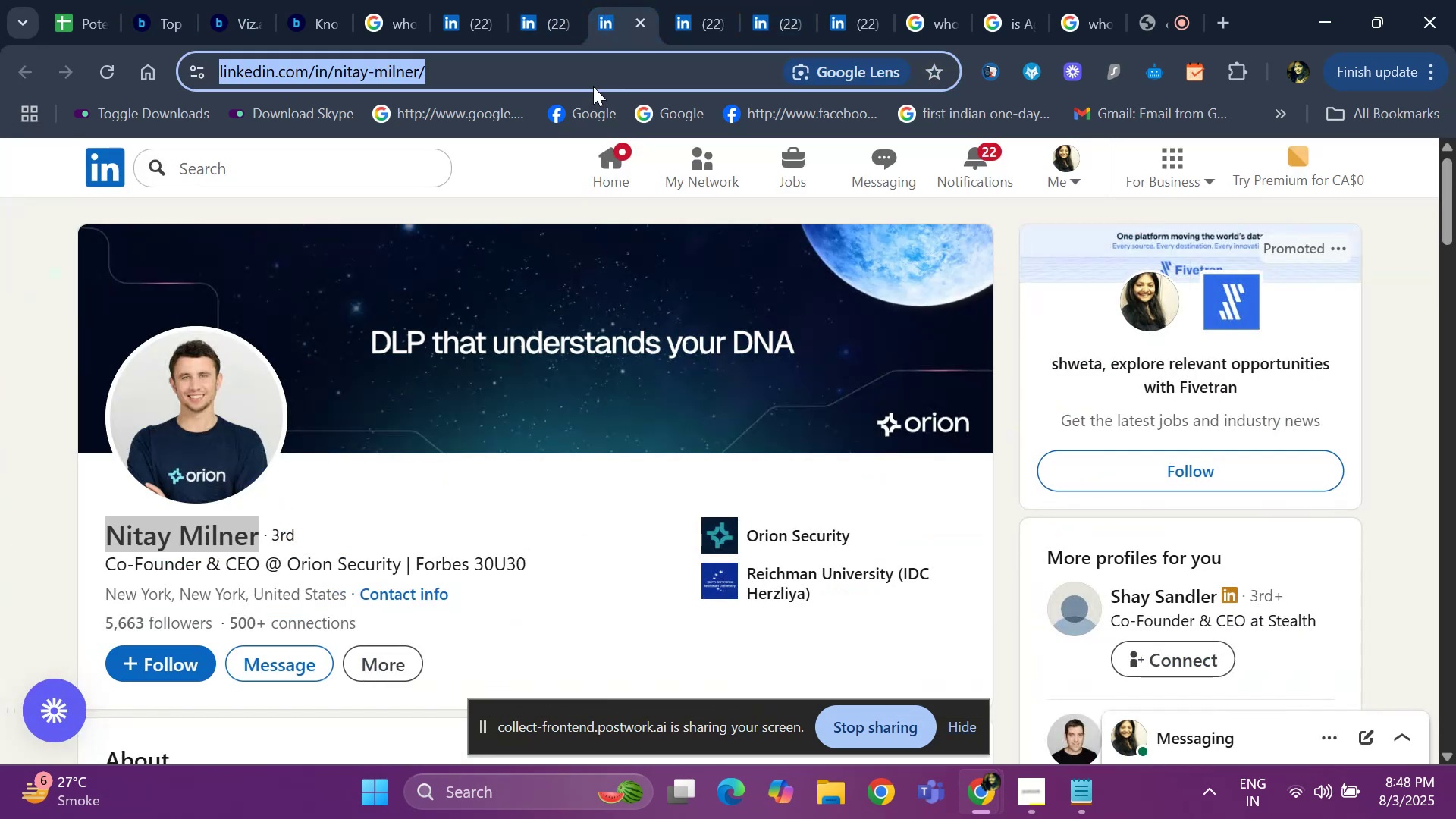 
key(Control+C)
 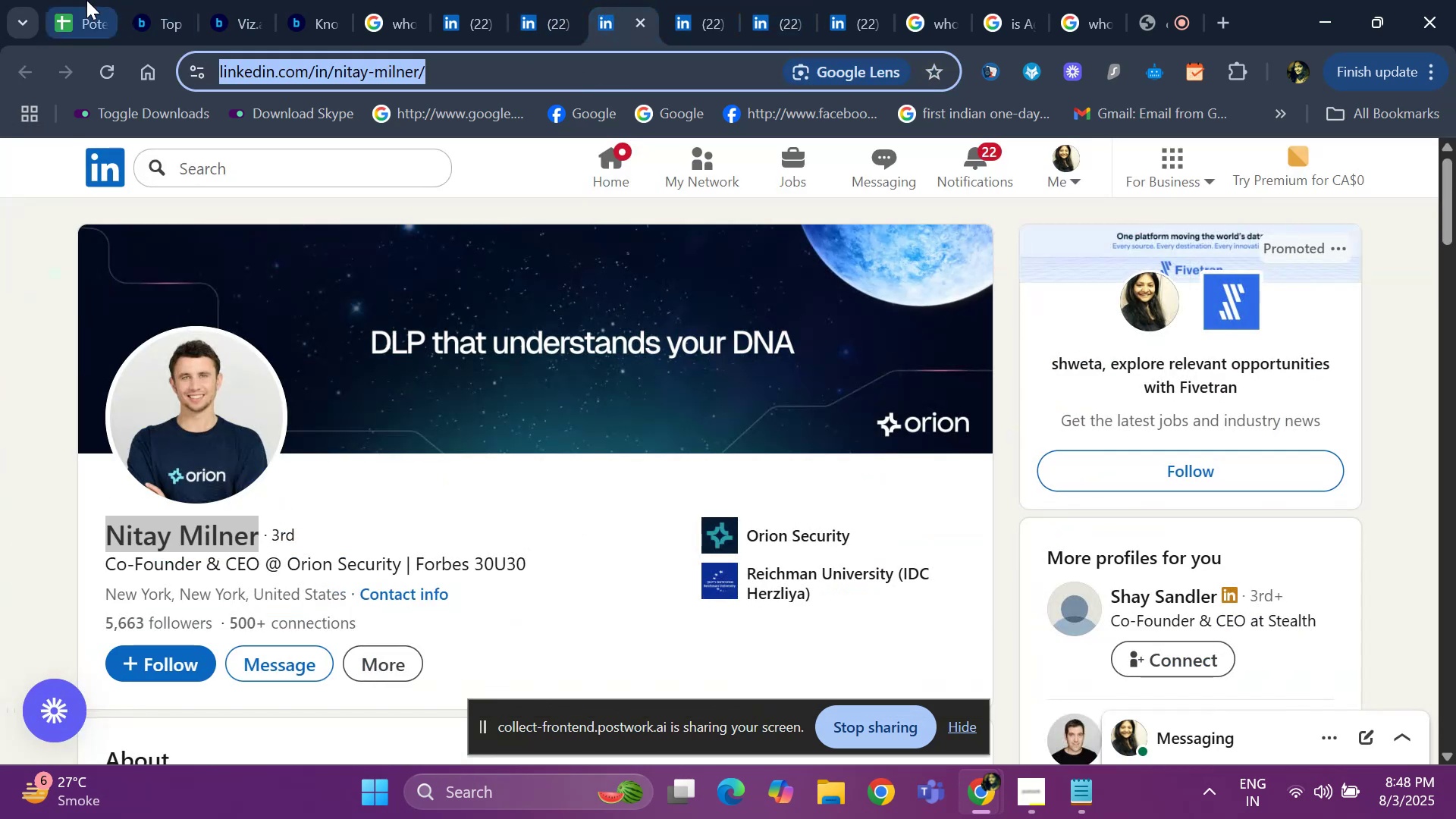 
left_click([86, 0])
 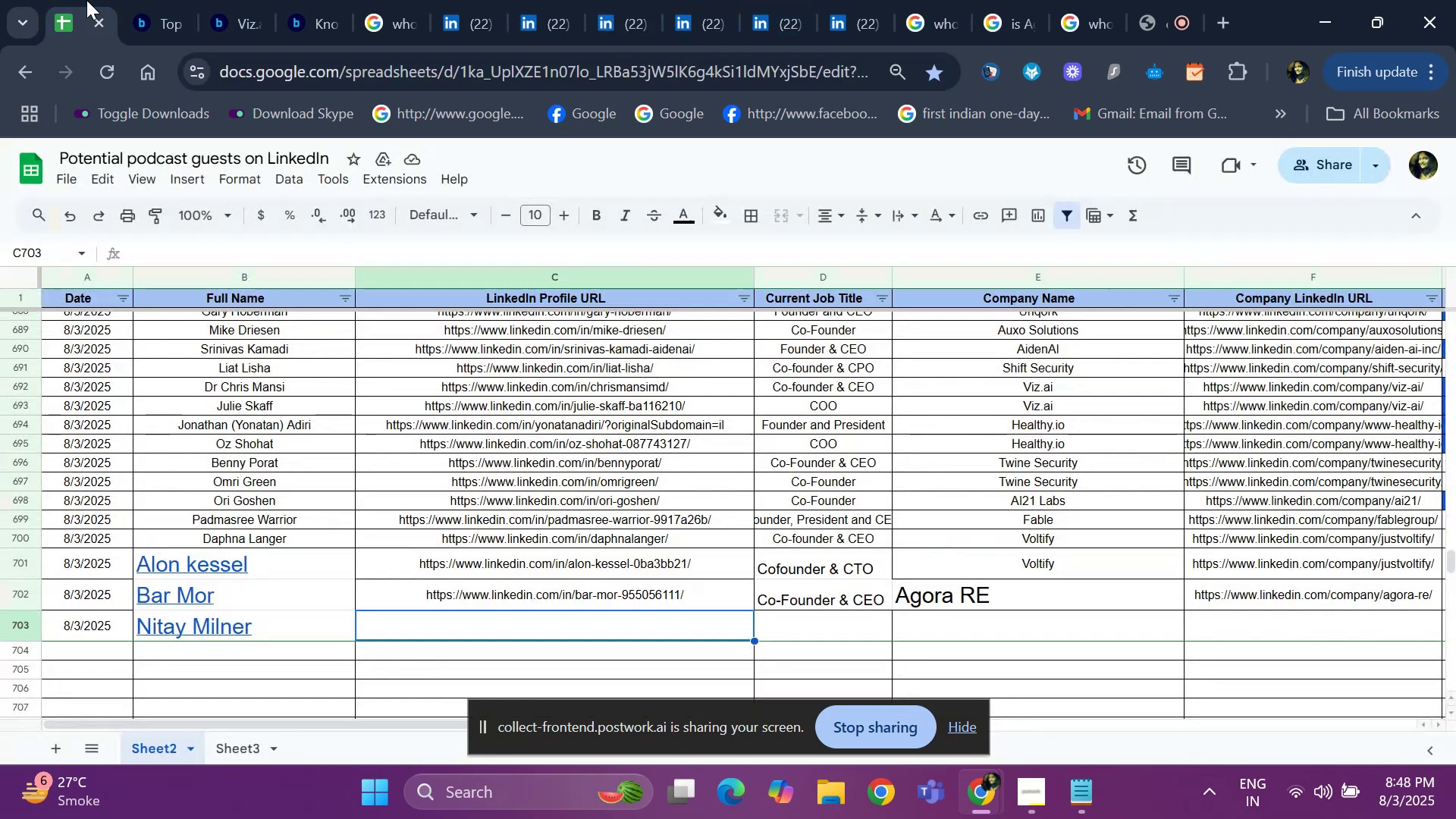 
key(Control+ControlLeft)
 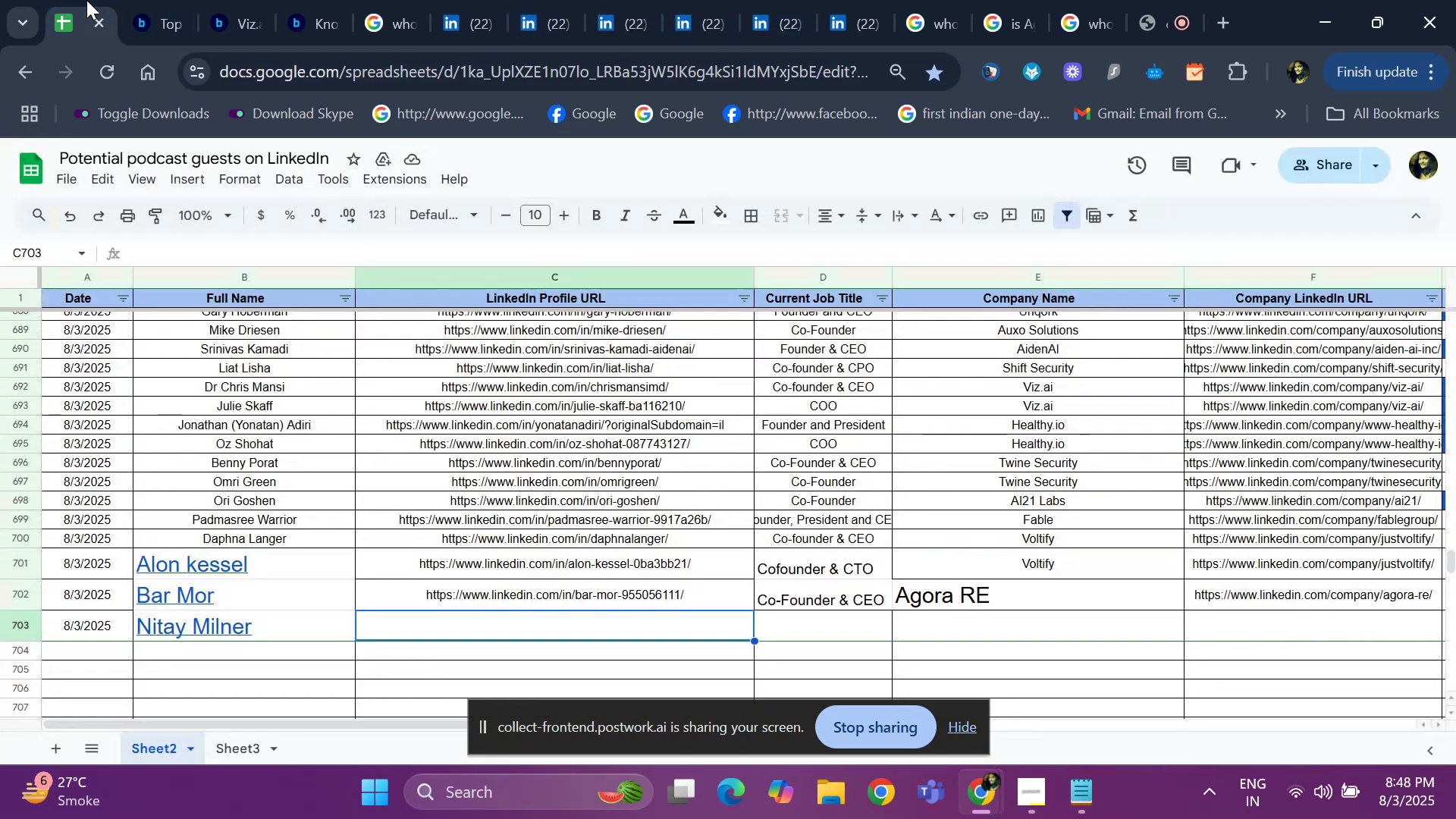 
key(Control+V)
 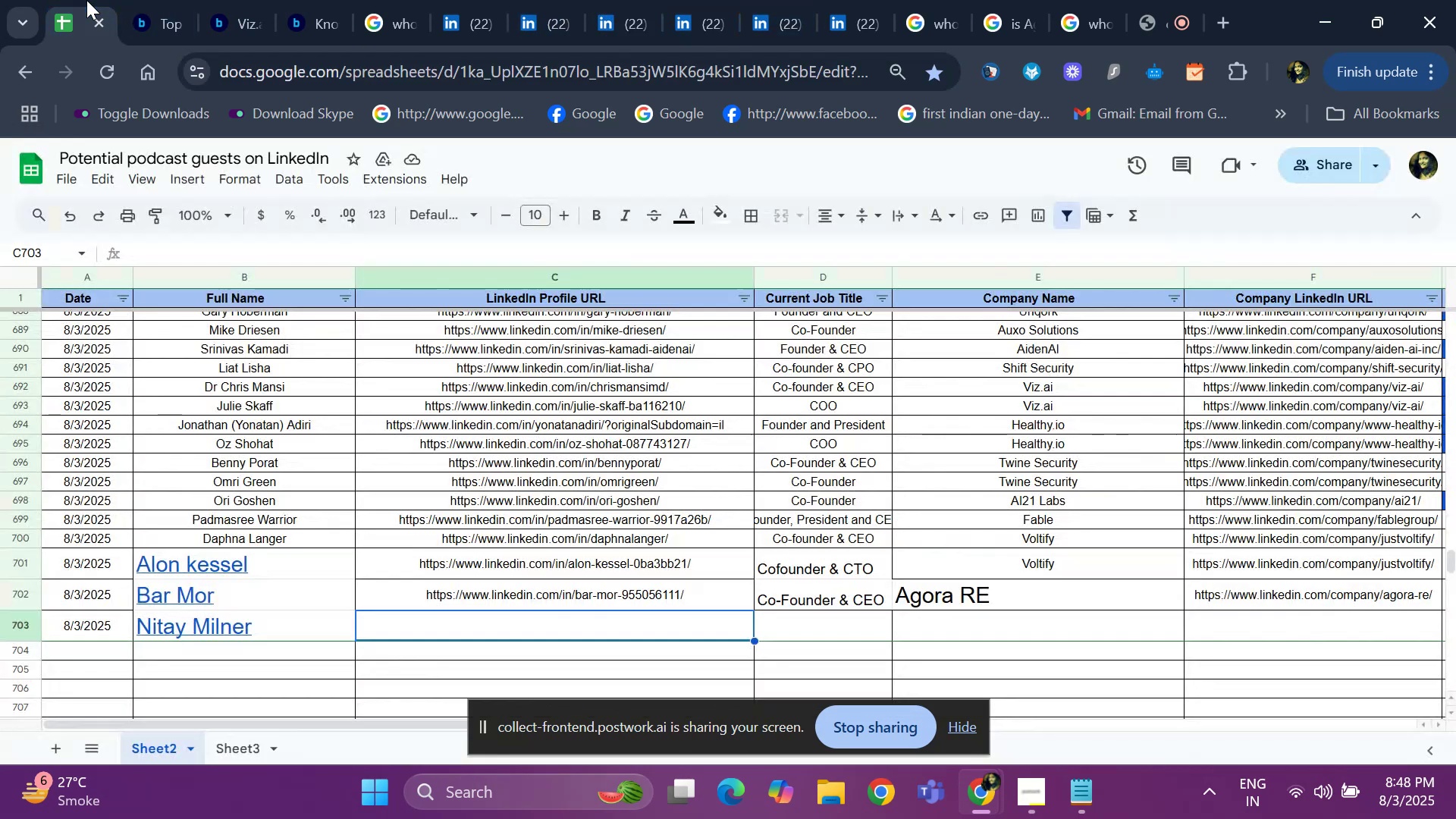 
key(ArrowRight)
 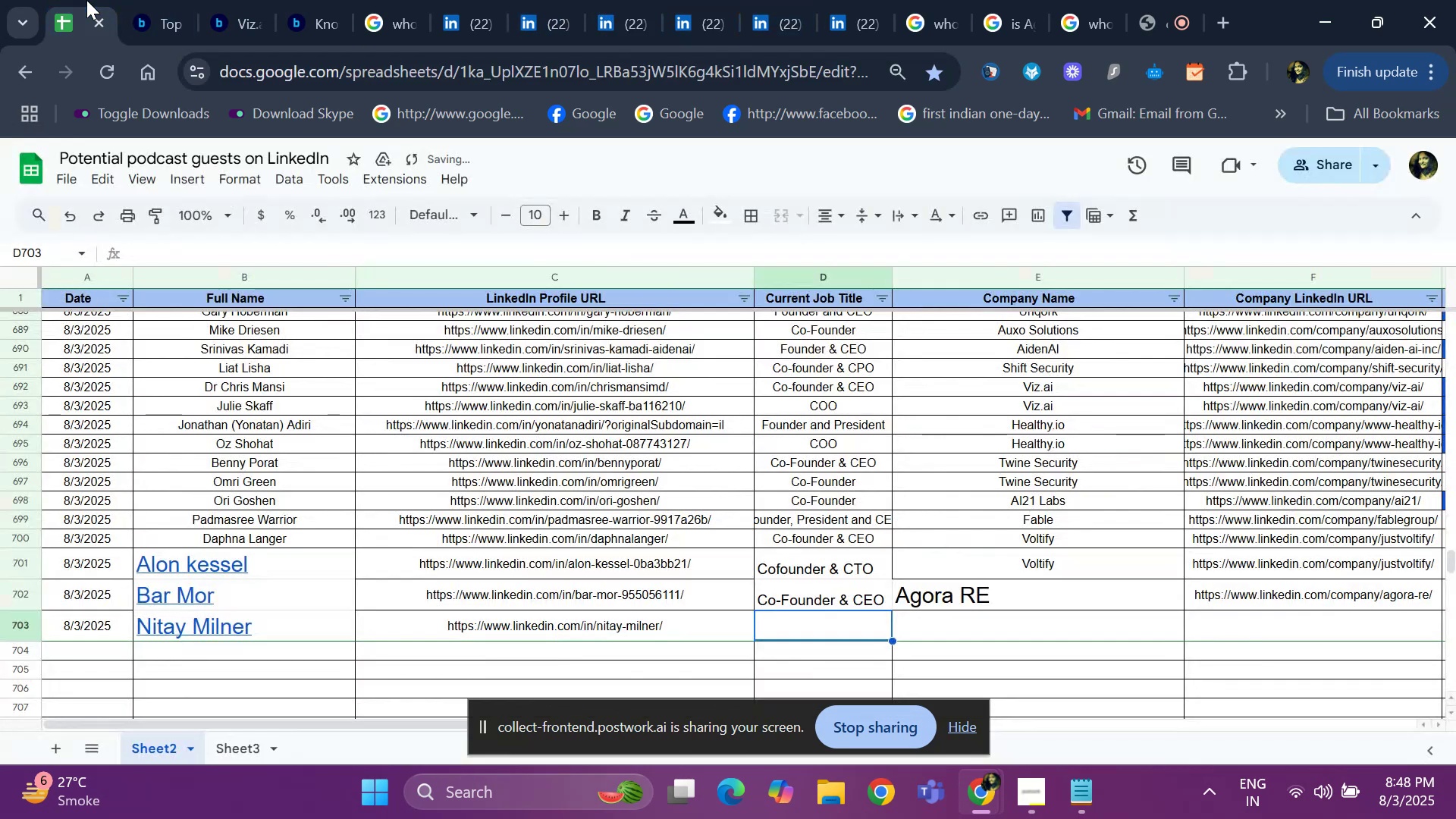 
scroll: coordinate [86, 0], scroll_direction: up, amount: 1.0
 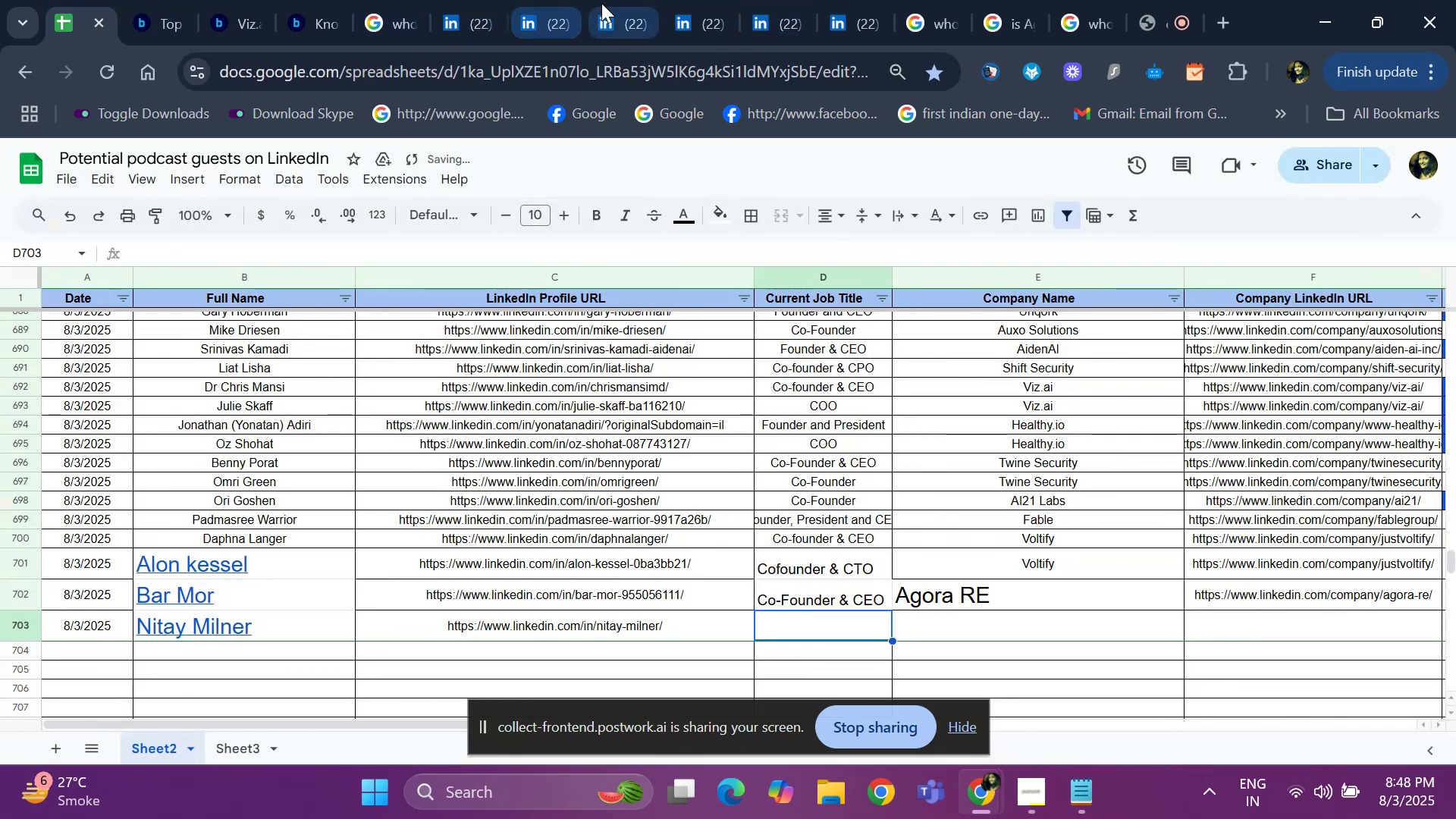 
left_click([604, 3])
 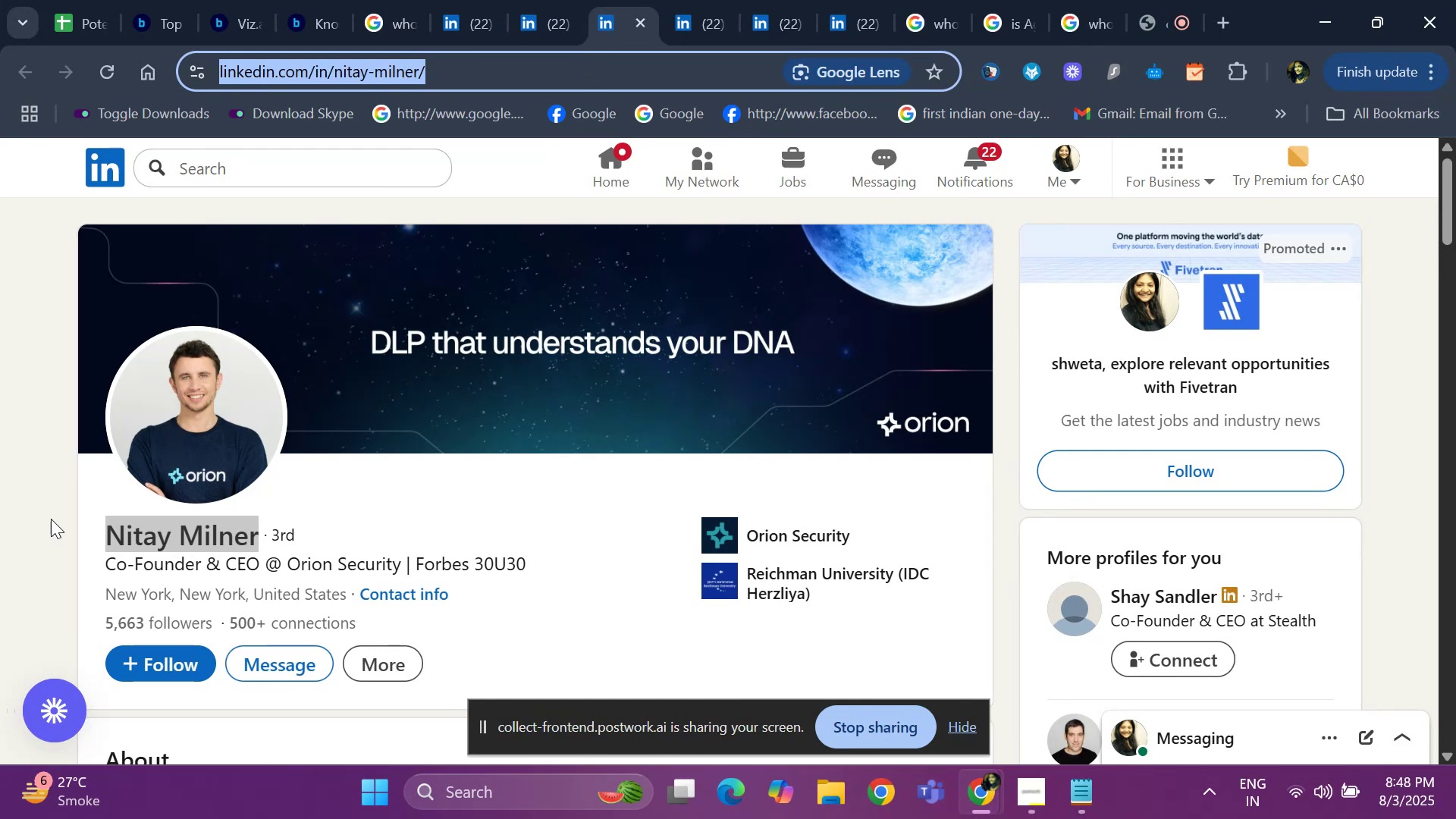 
left_click_drag(start_coordinate=[105, 563], to_coordinate=[253, 567])
 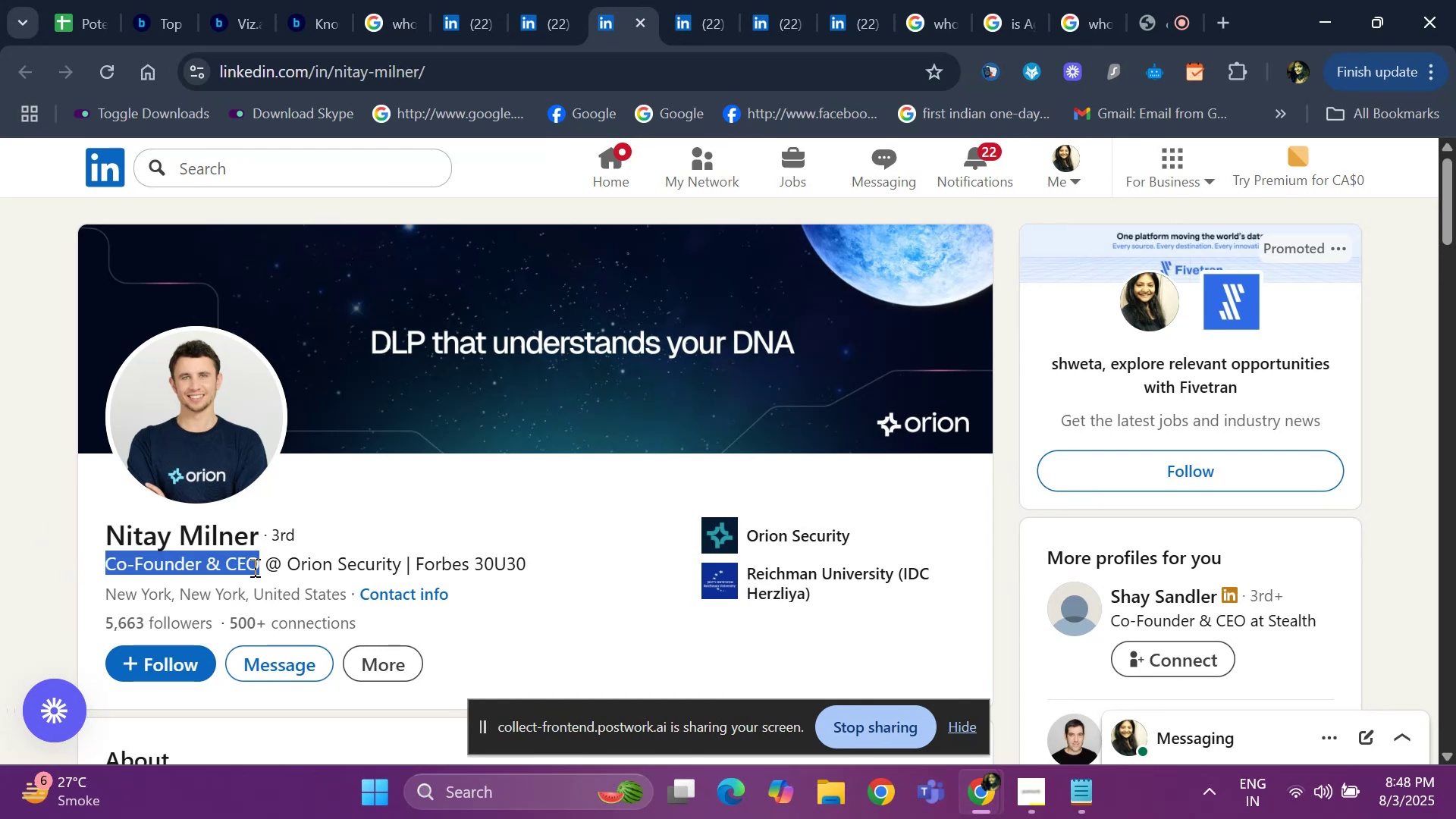 
key(Control+ControlLeft)
 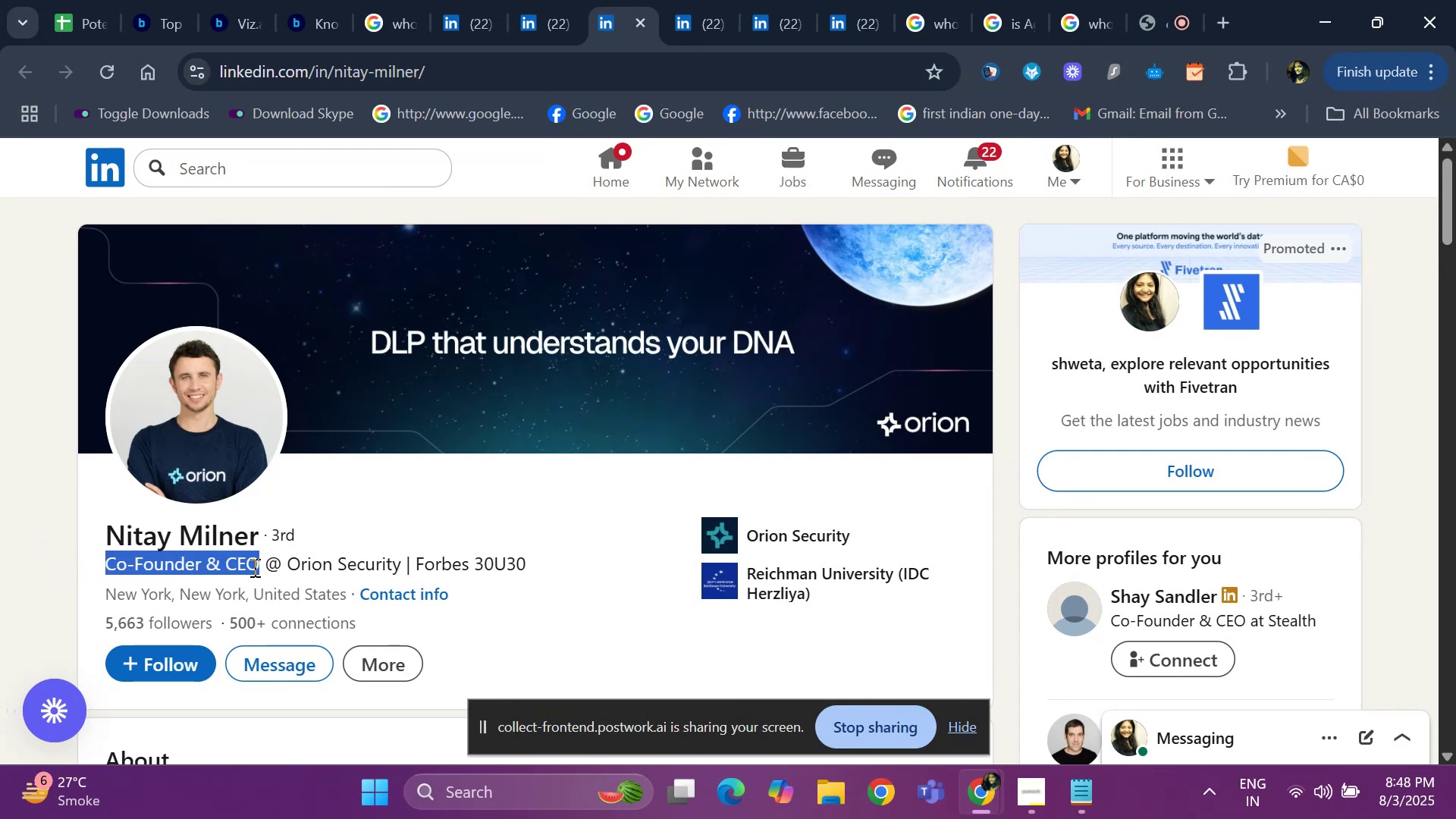 
key(Control+C)
 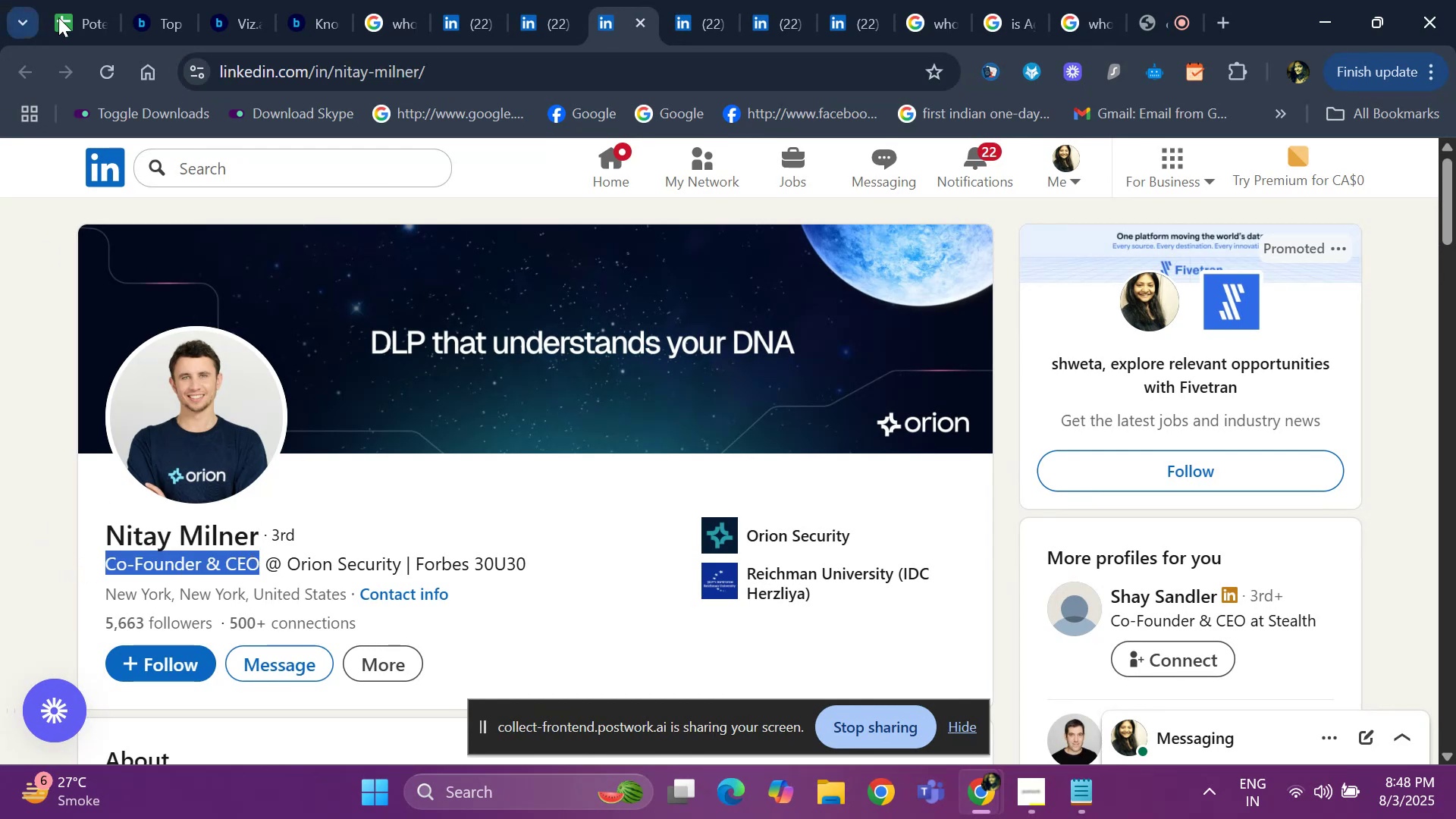 
left_click([69, 29])
 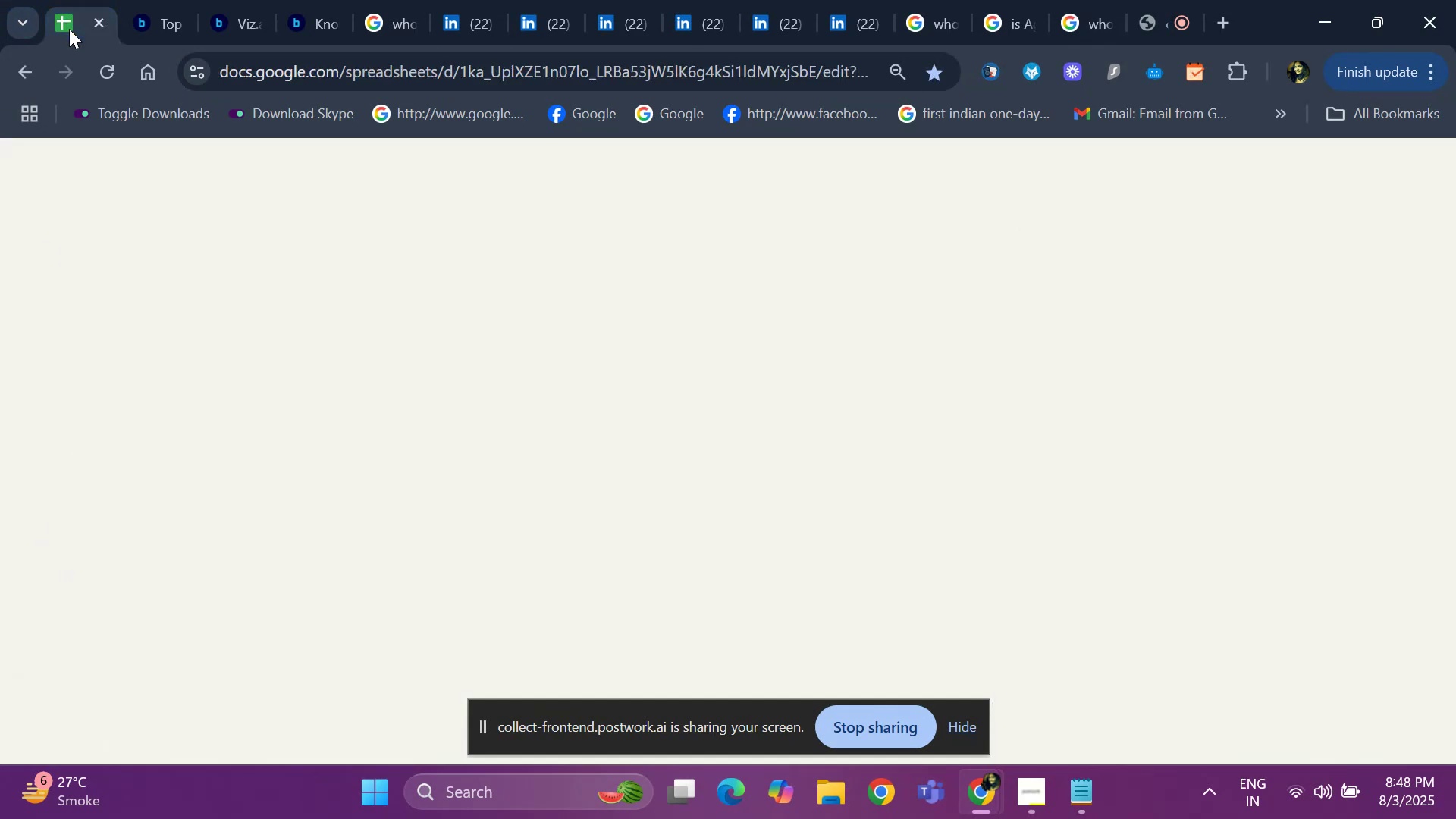 
key(Control+V)
 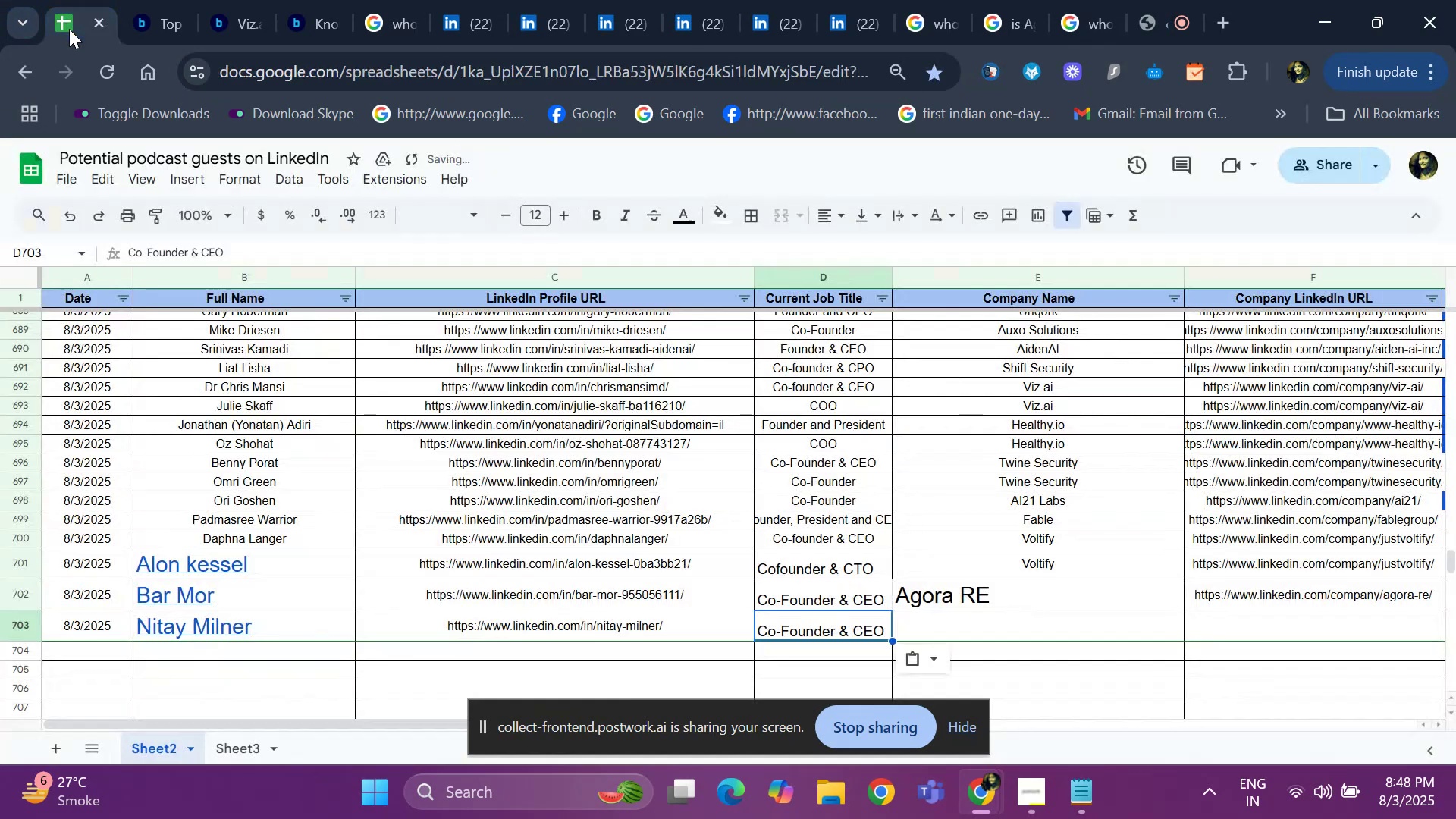 
key(ArrowRight)
 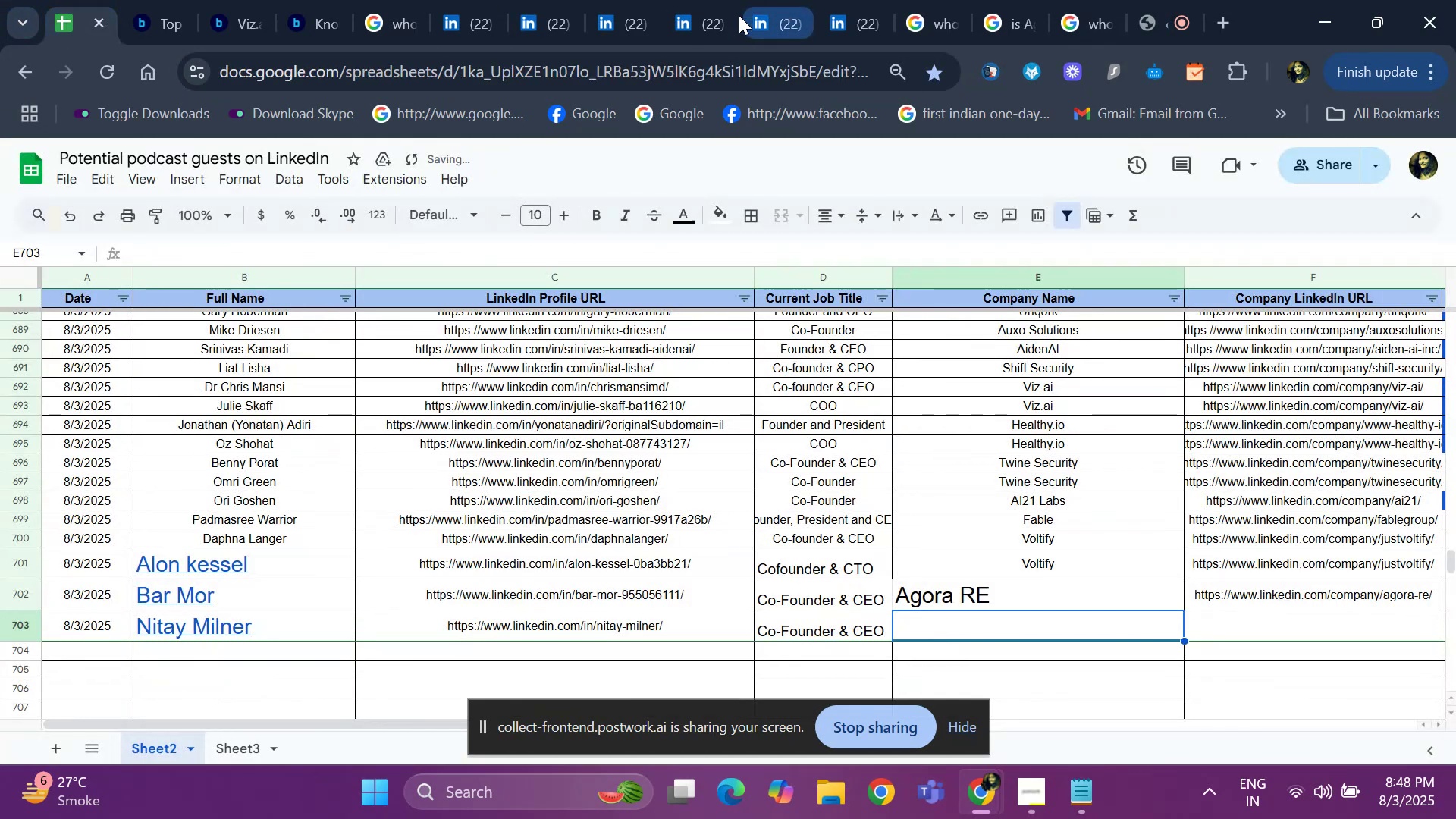 
left_click([626, 20])
 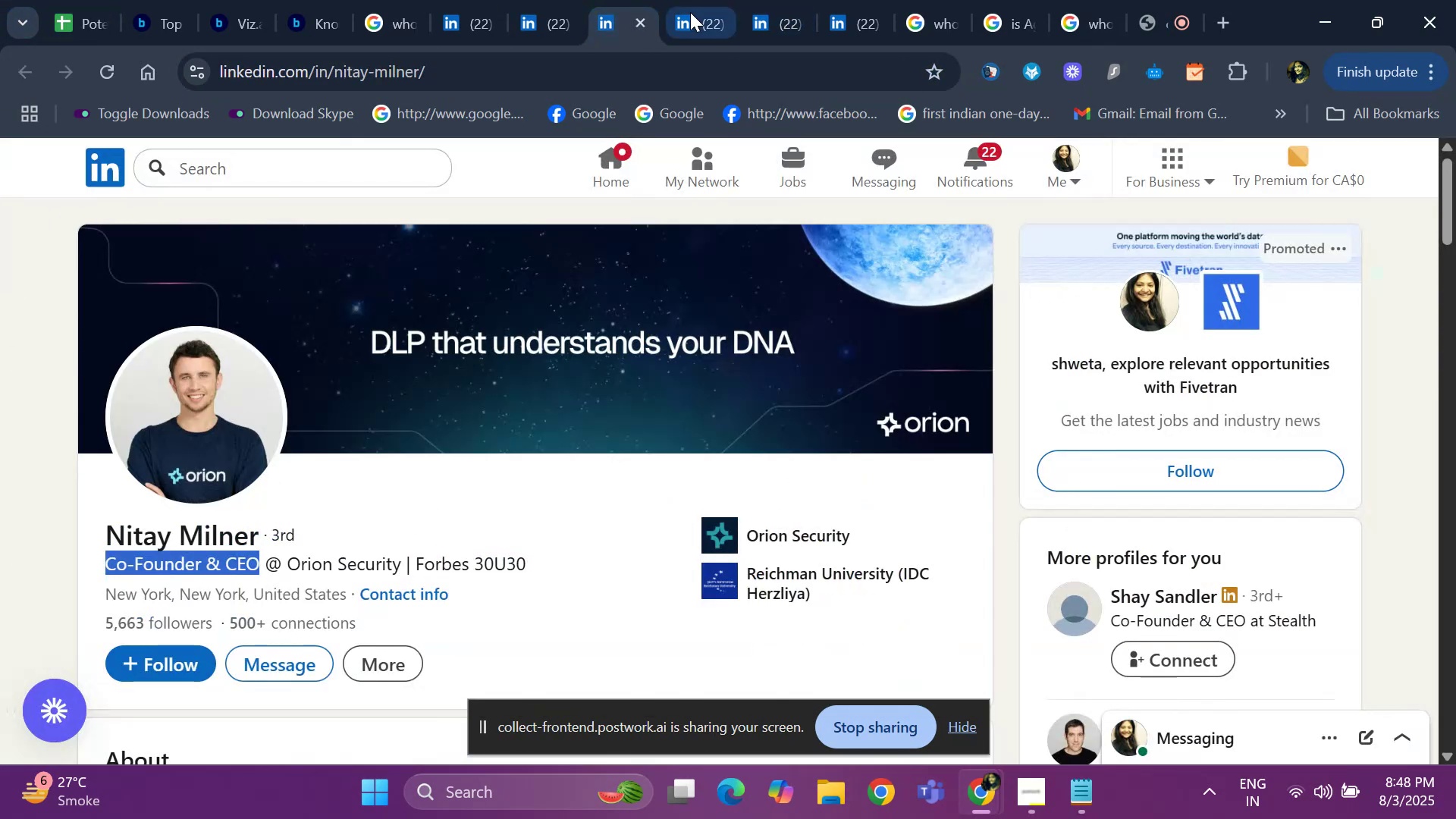 
left_click([691, 12])
 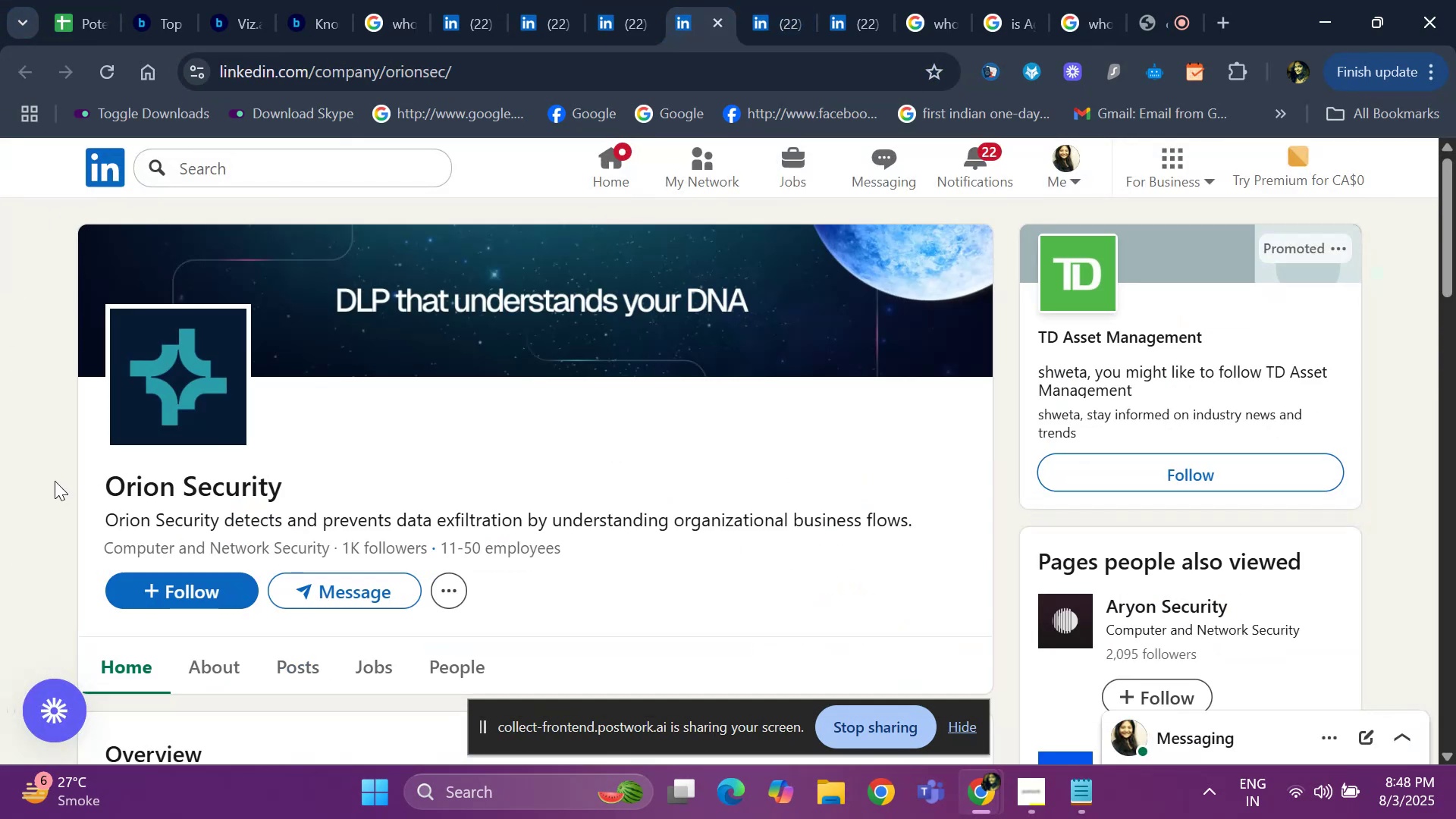 
left_click_drag(start_coordinate=[80, 479], to_coordinate=[309, 494])
 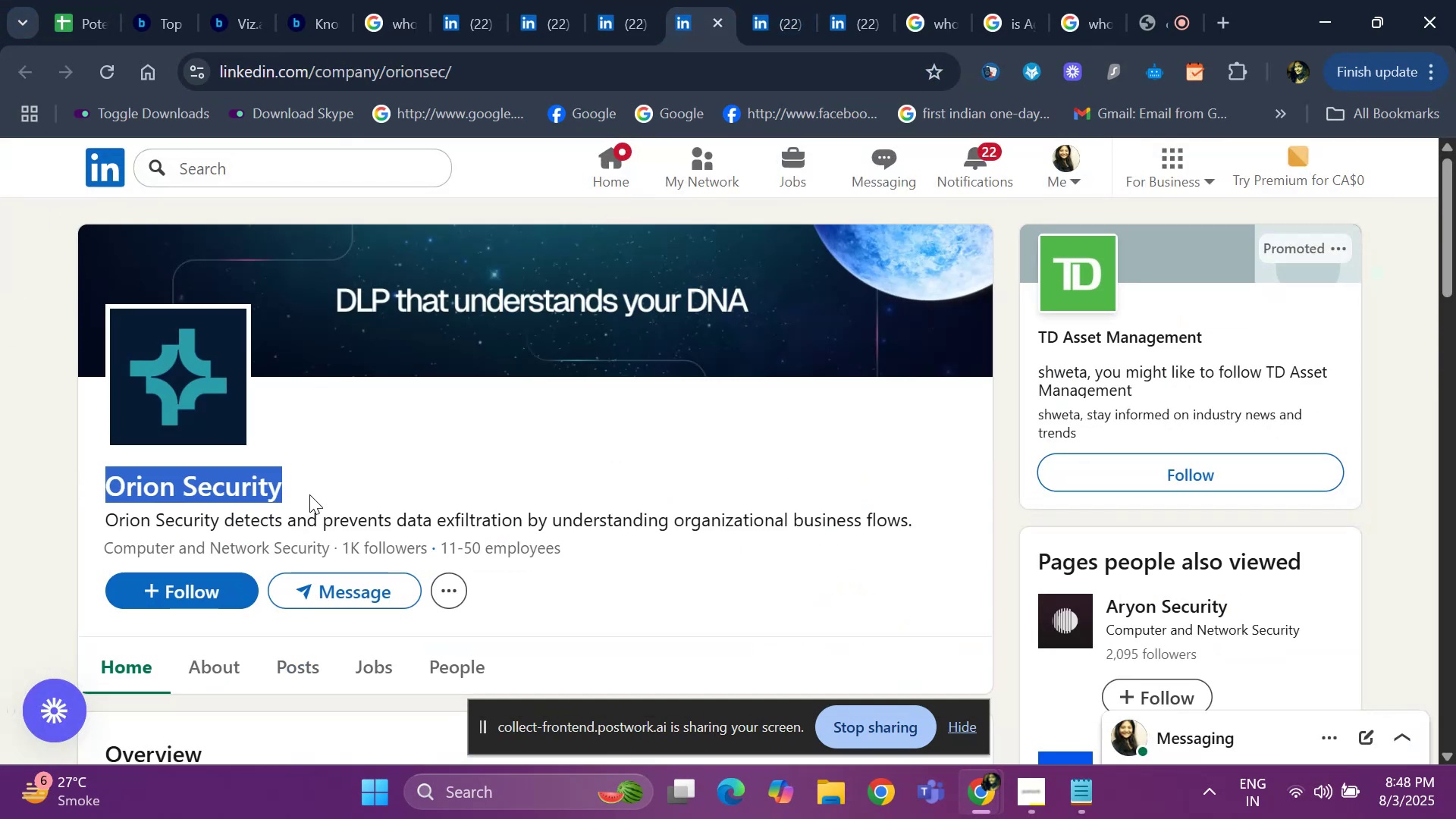 
key(Control+ControlLeft)
 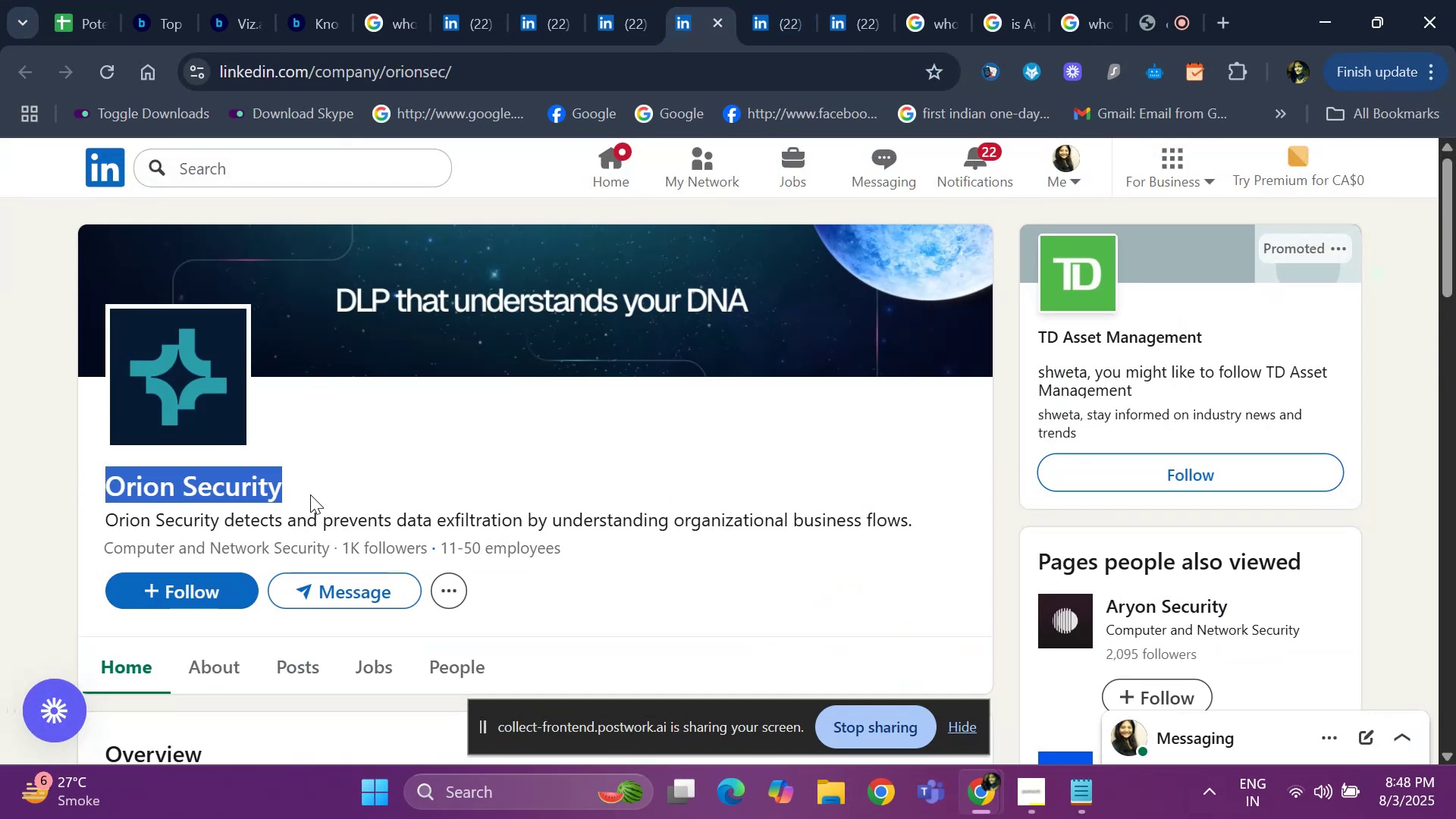 
key(Control+C)
 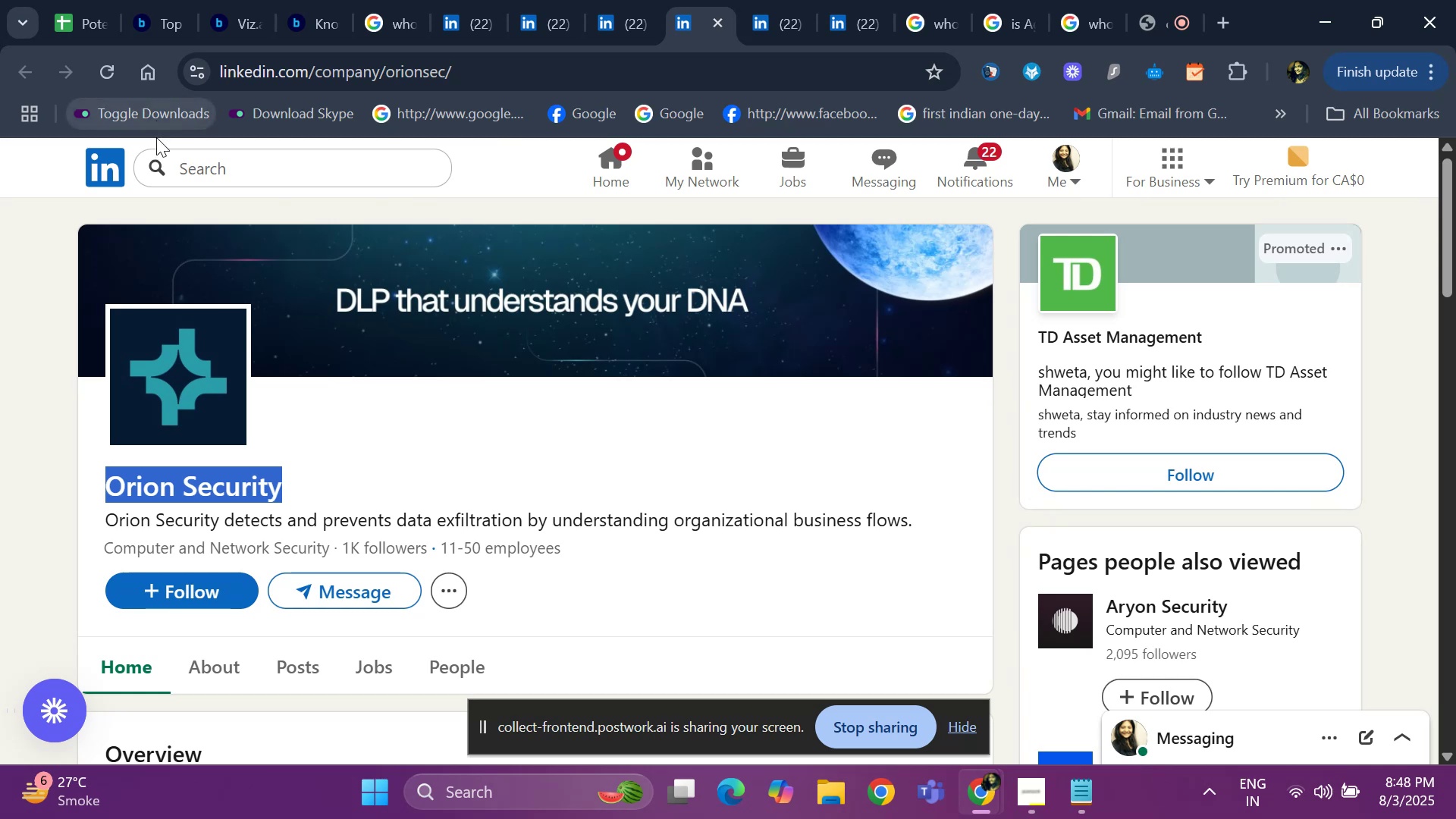 
left_click([92, 17])
 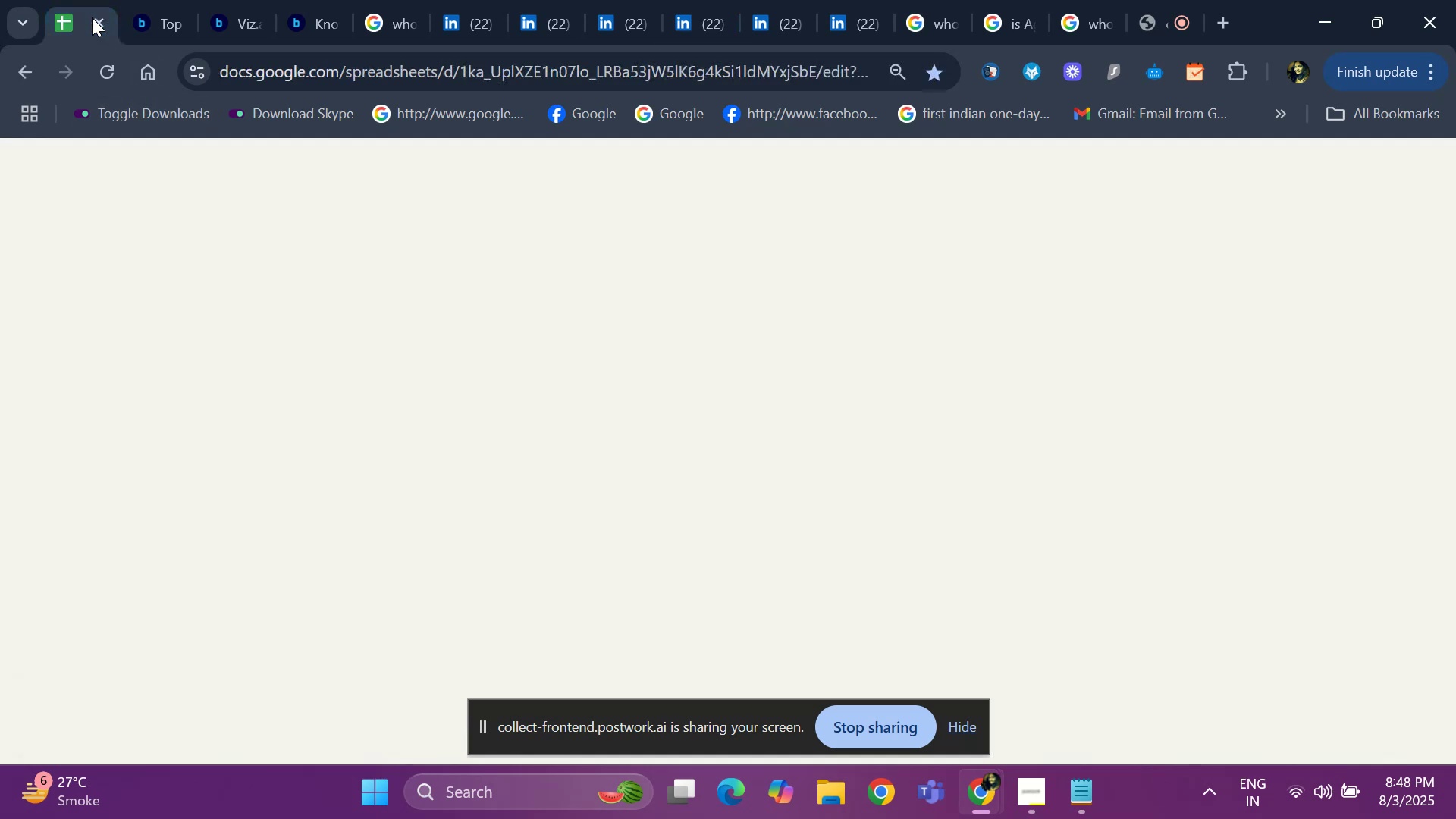 
key(Control+V)
 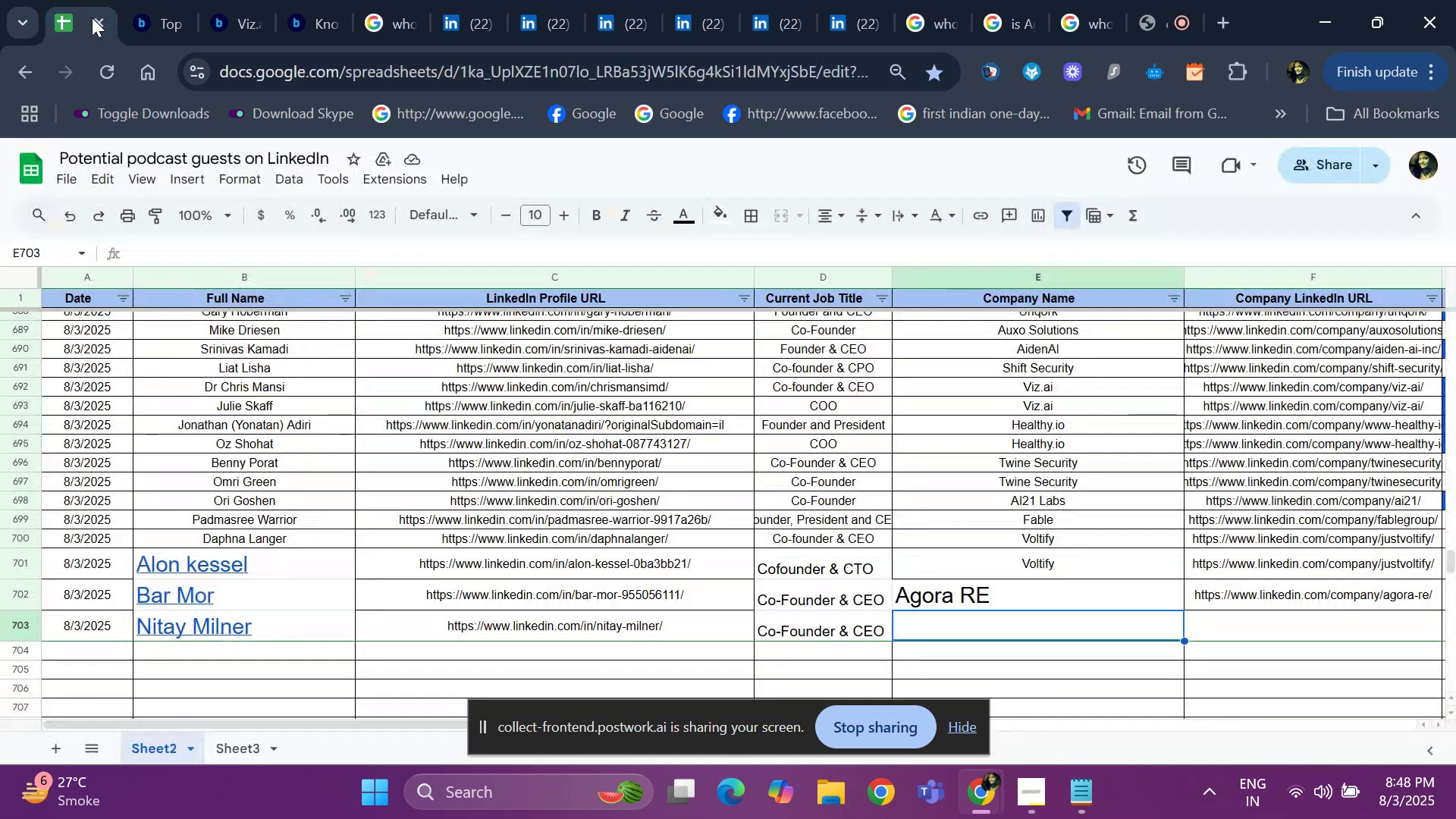 
key(ArrowRight)
 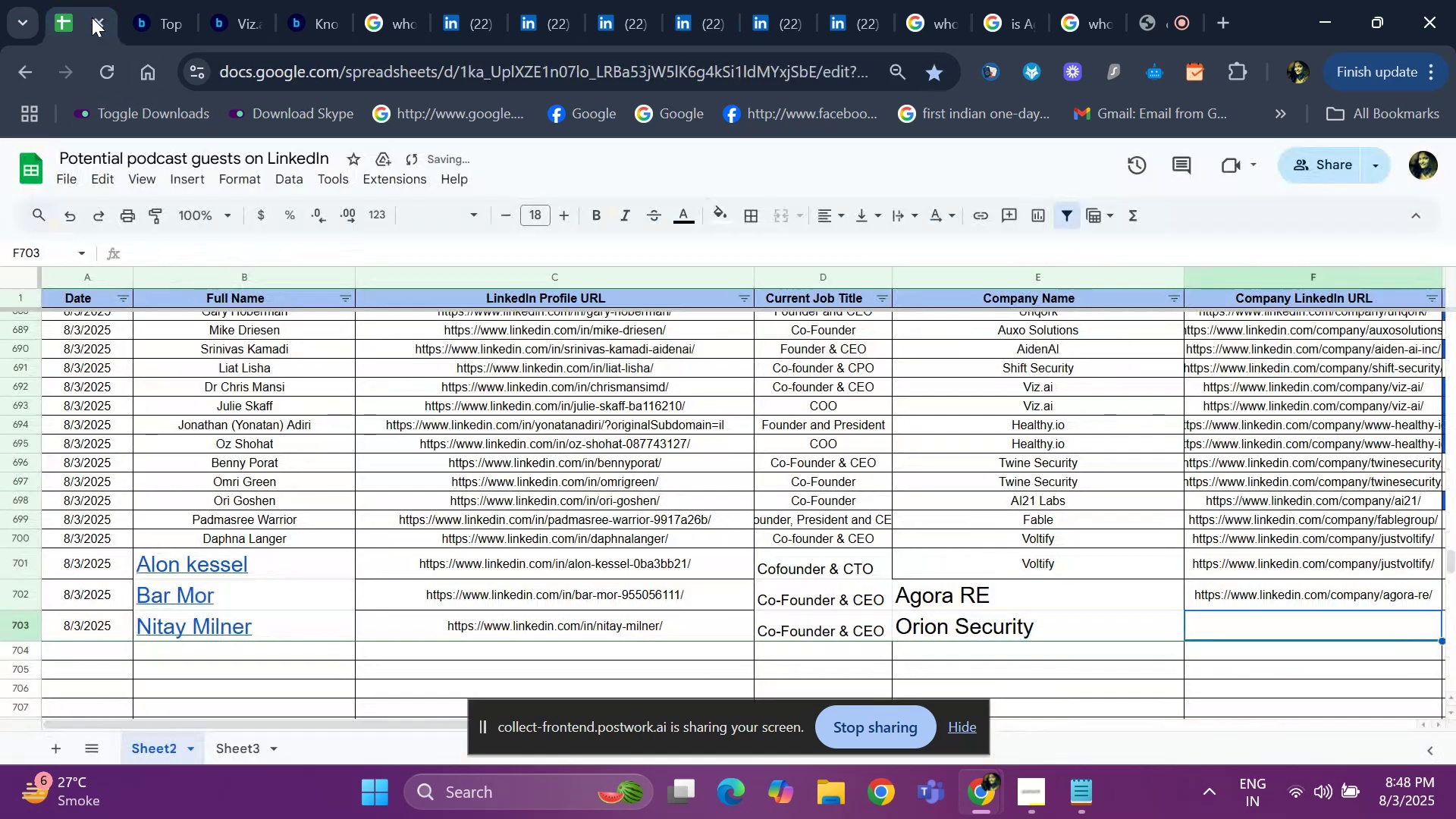 
key(ArrowRight)
 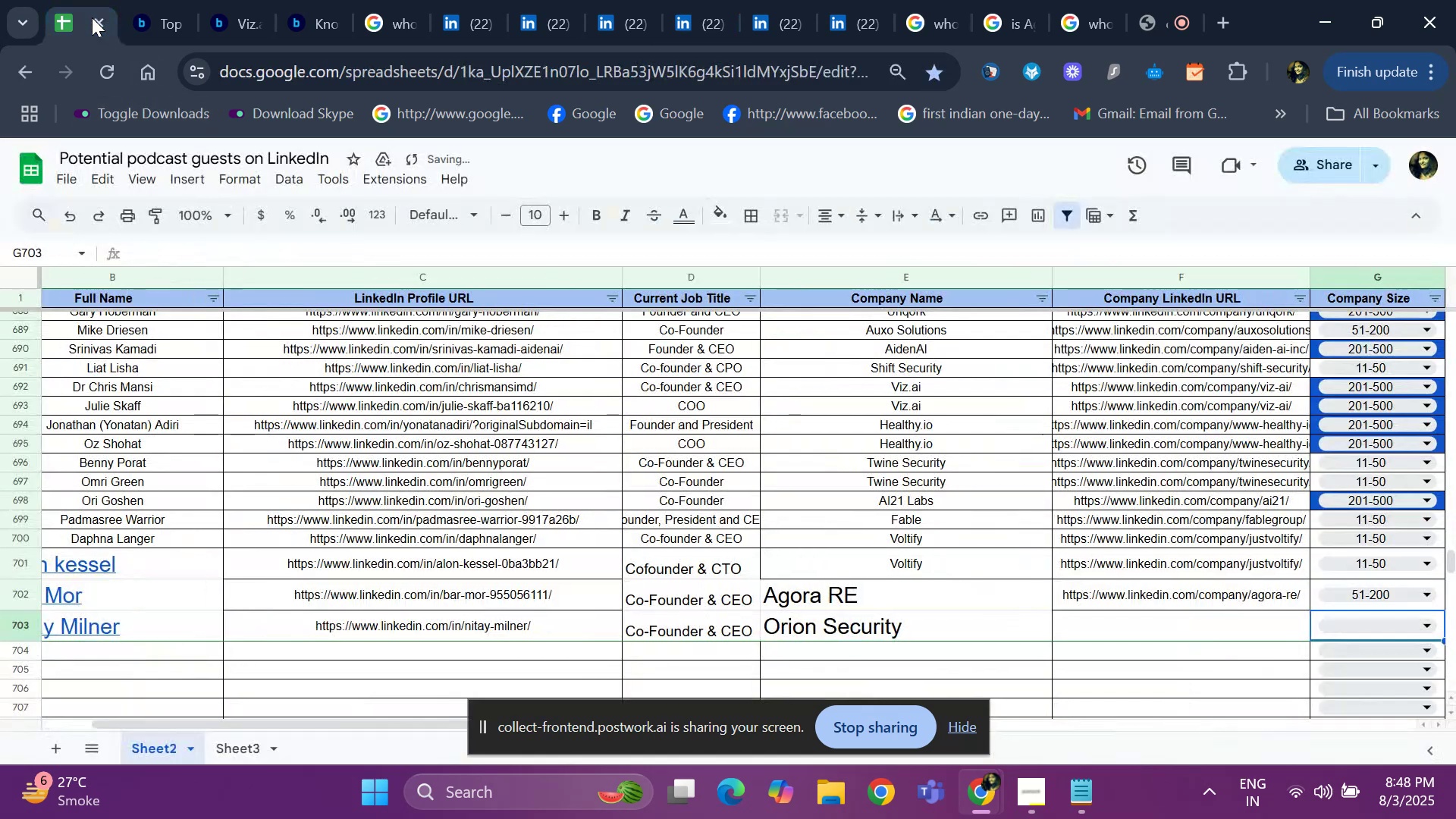 
key(ArrowRight)
 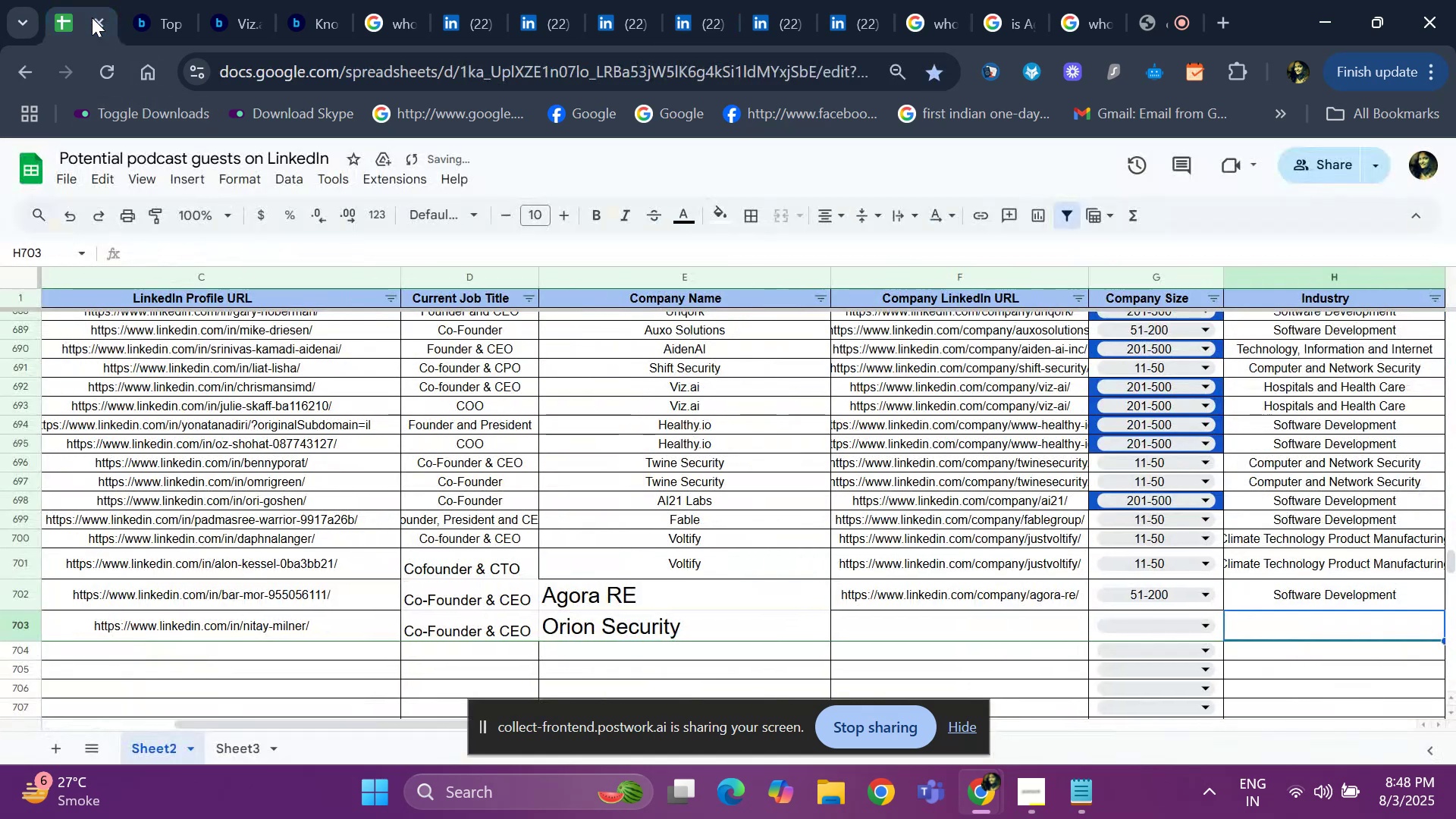 
key(ArrowLeft)
 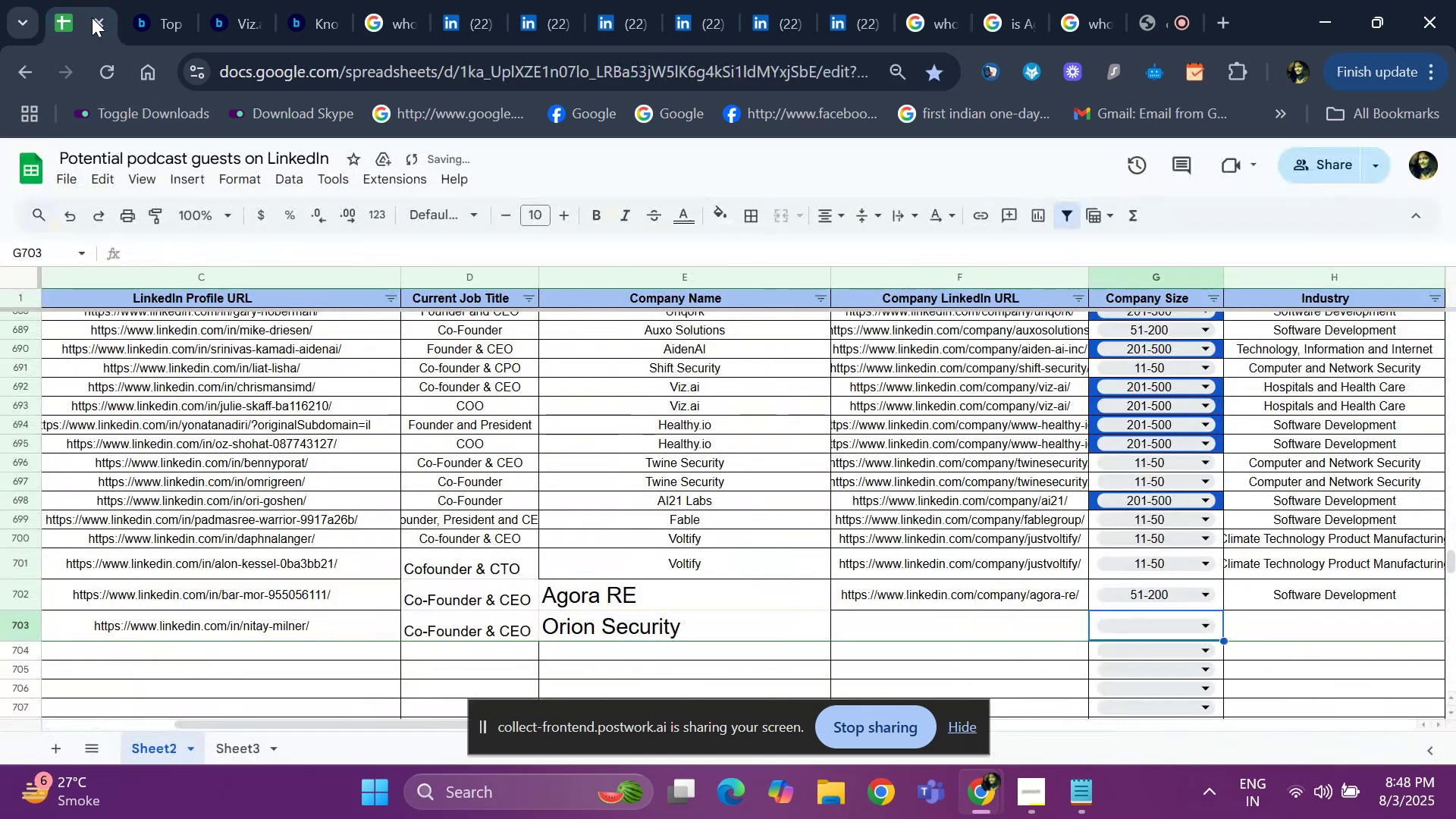 
key(ArrowLeft)
 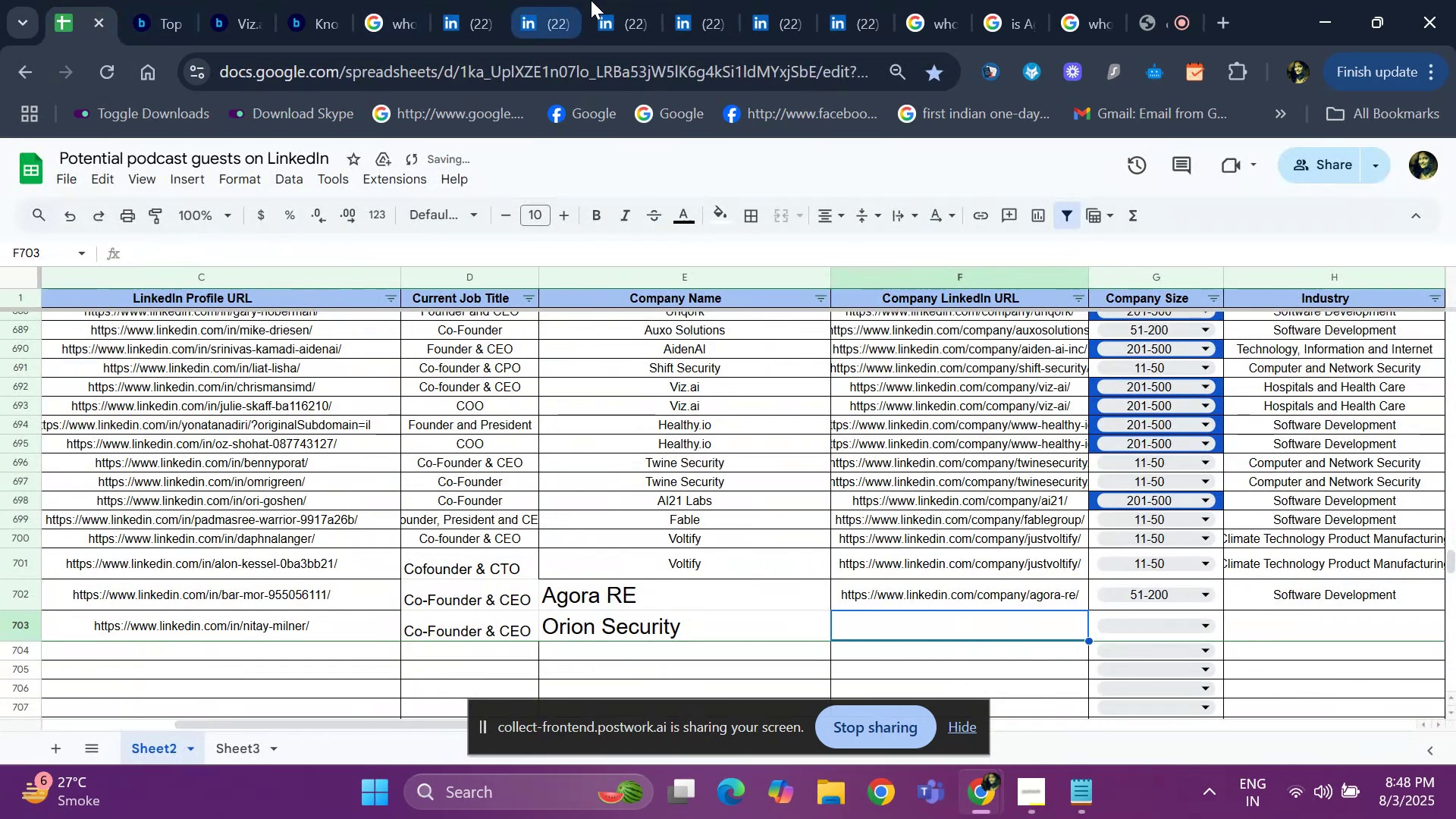 
left_click([632, 5])
 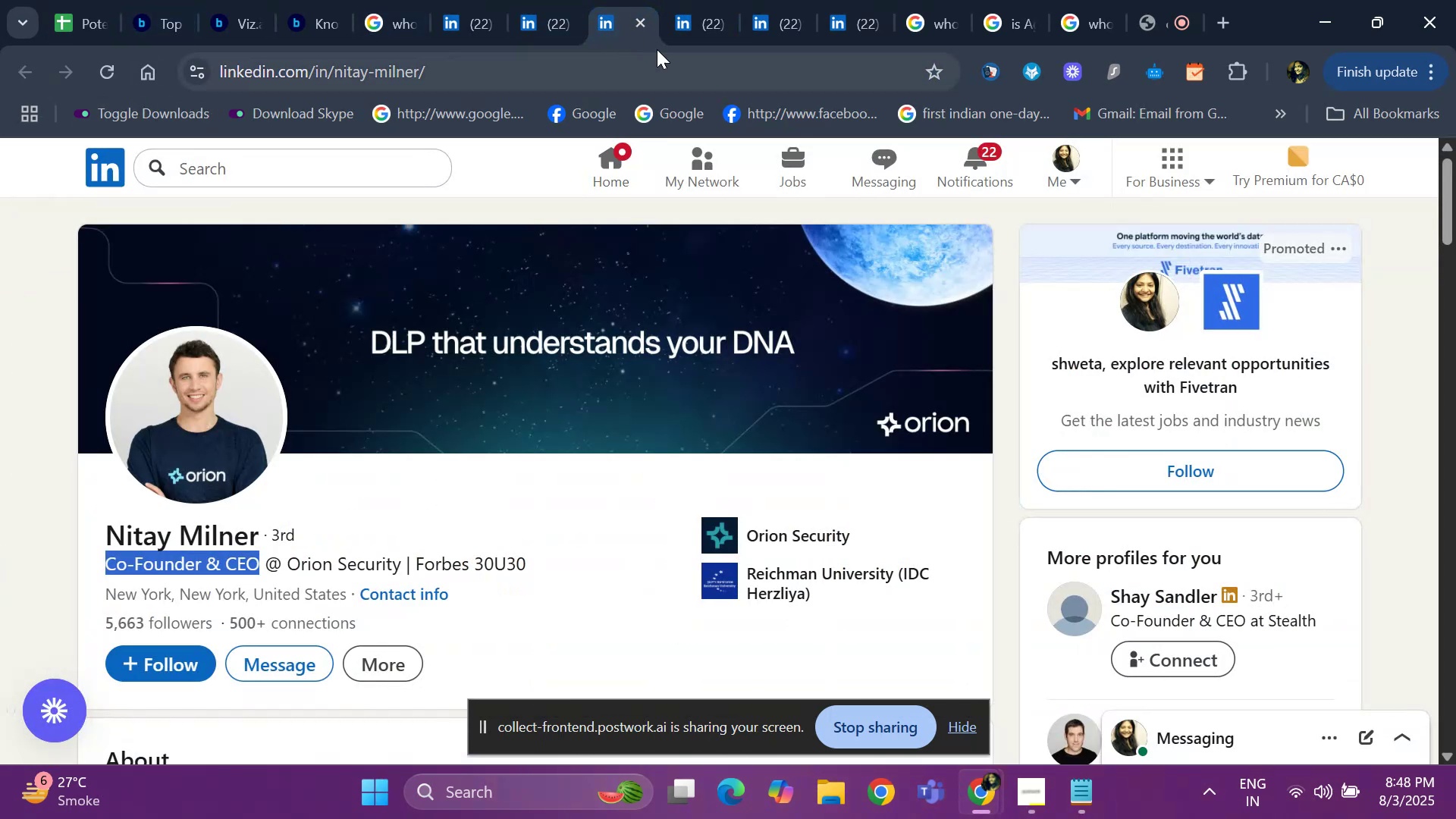 
left_click([695, 20])
 